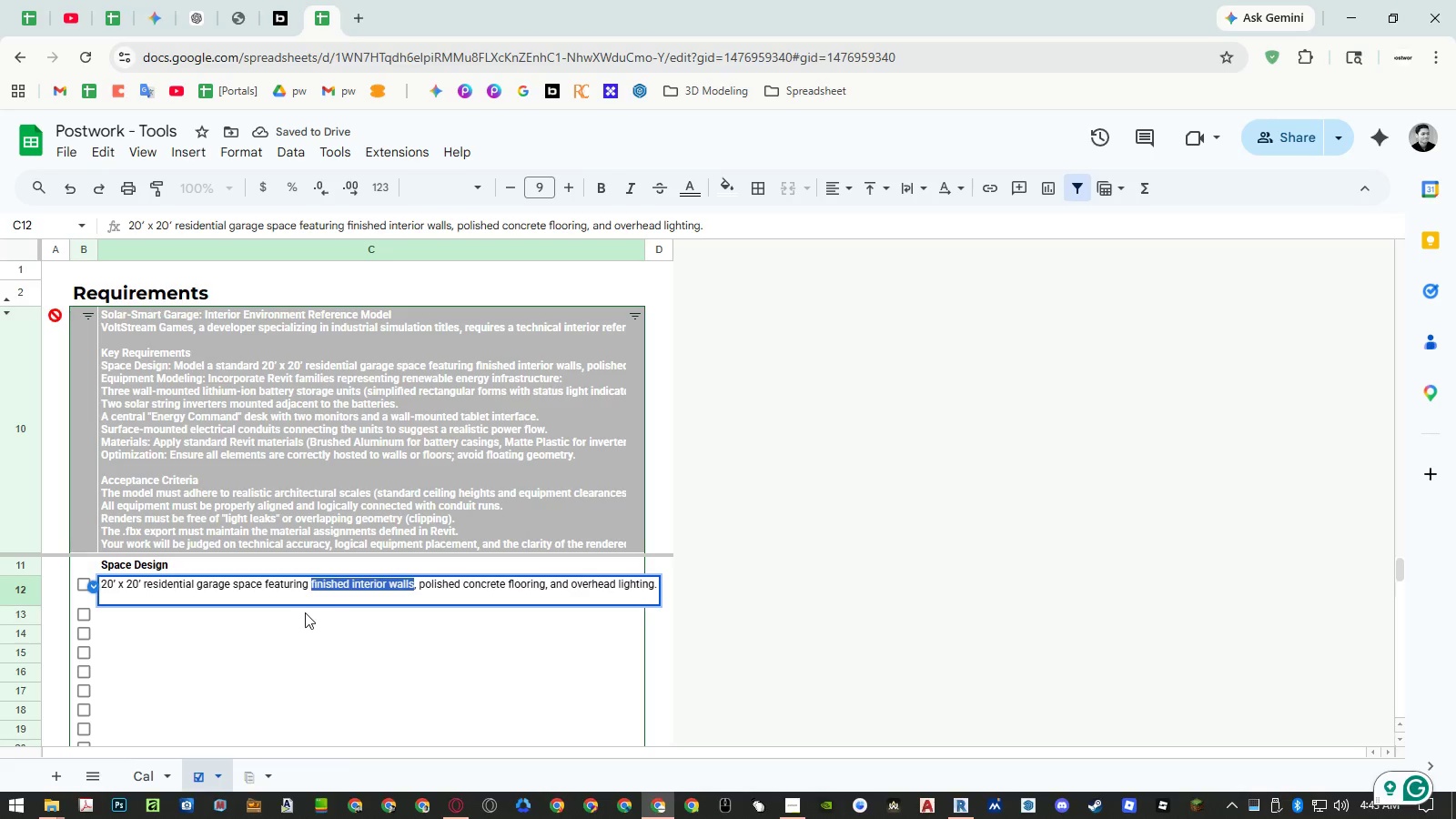 
left_click([303, 612])
 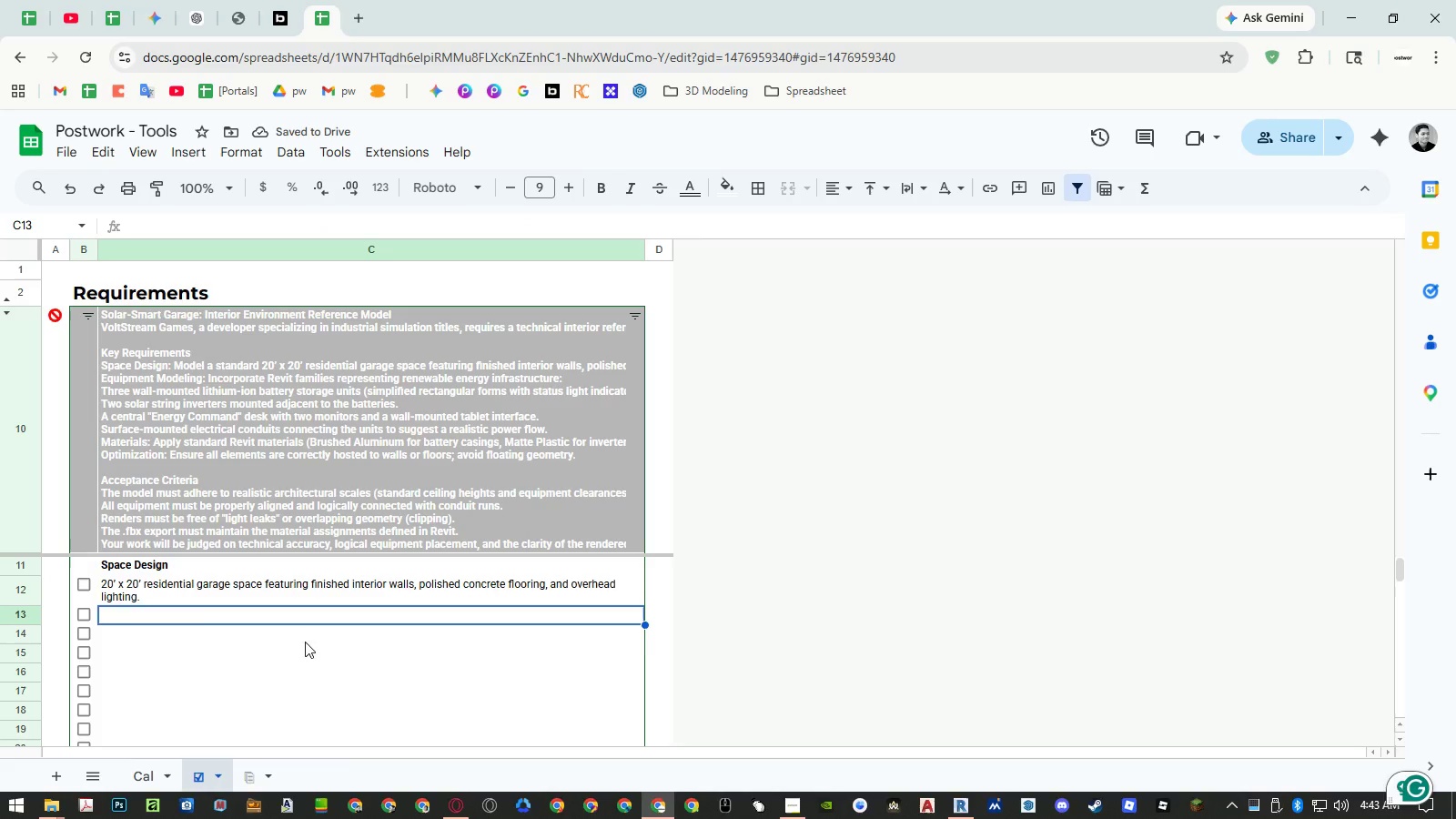 
key(Control+ControlLeft)
 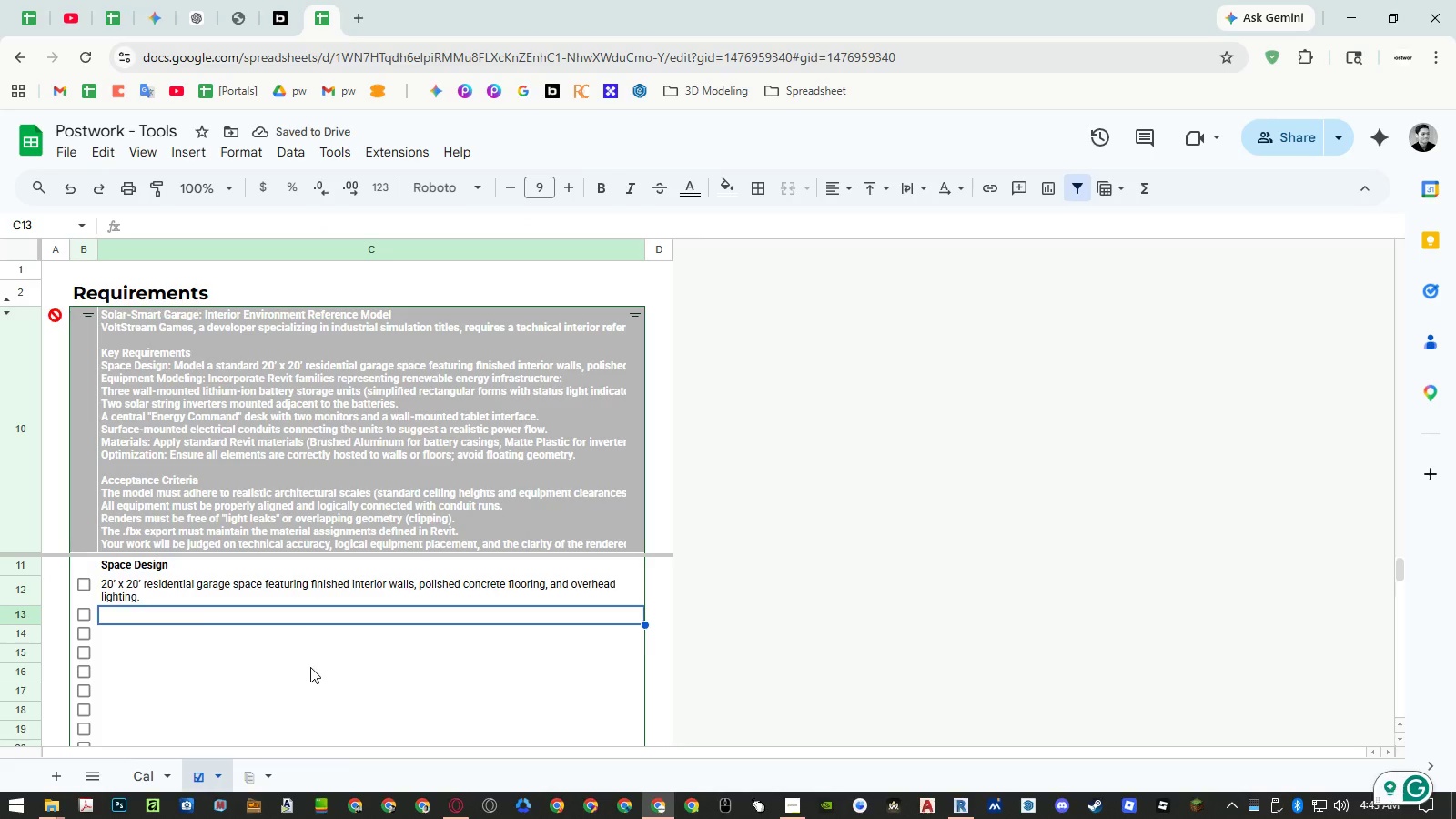 
key(Control+Shift+ShiftLeft)
 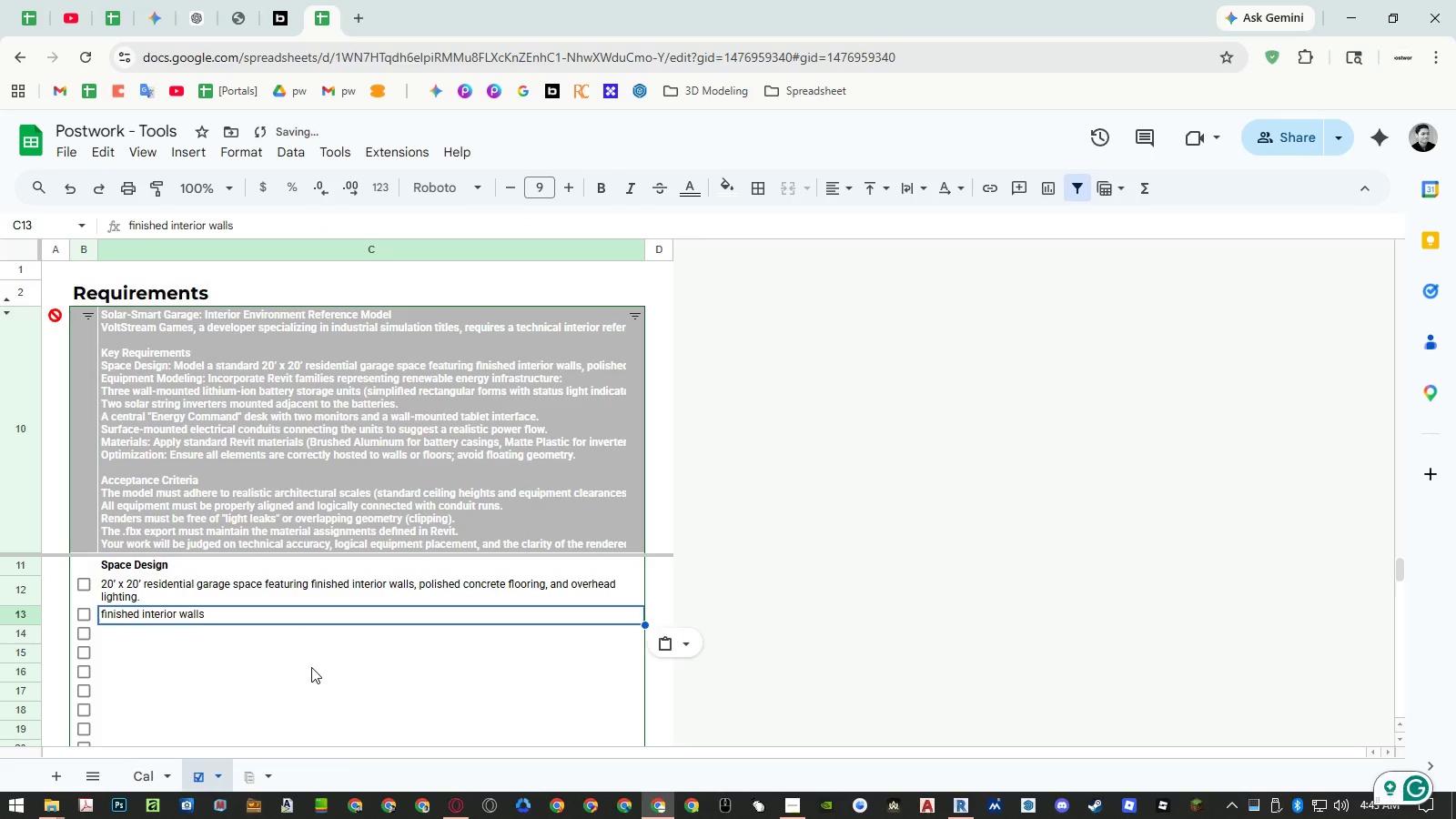 
key(Control+Shift+V)
 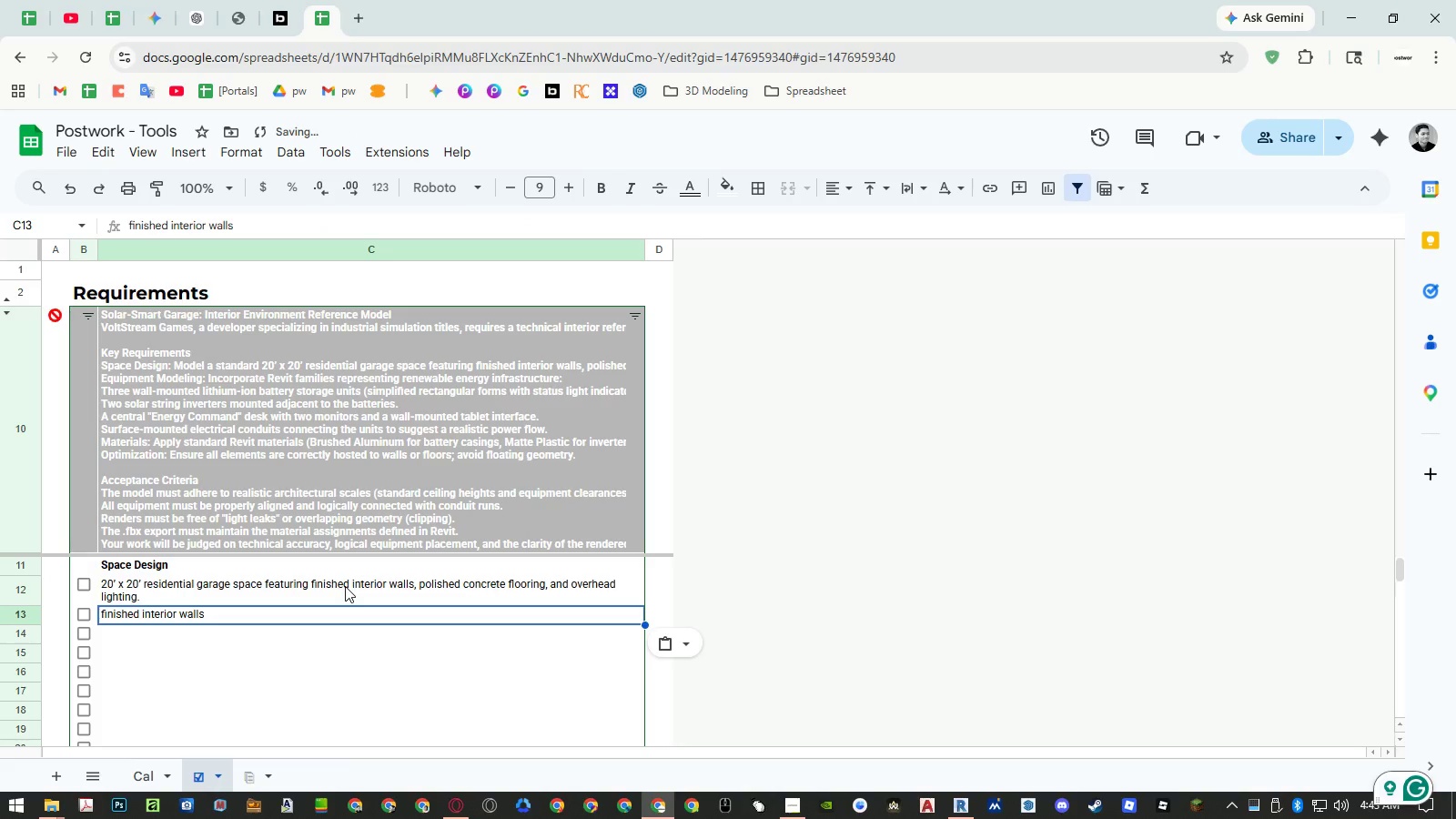 
double_click([345, 586])
 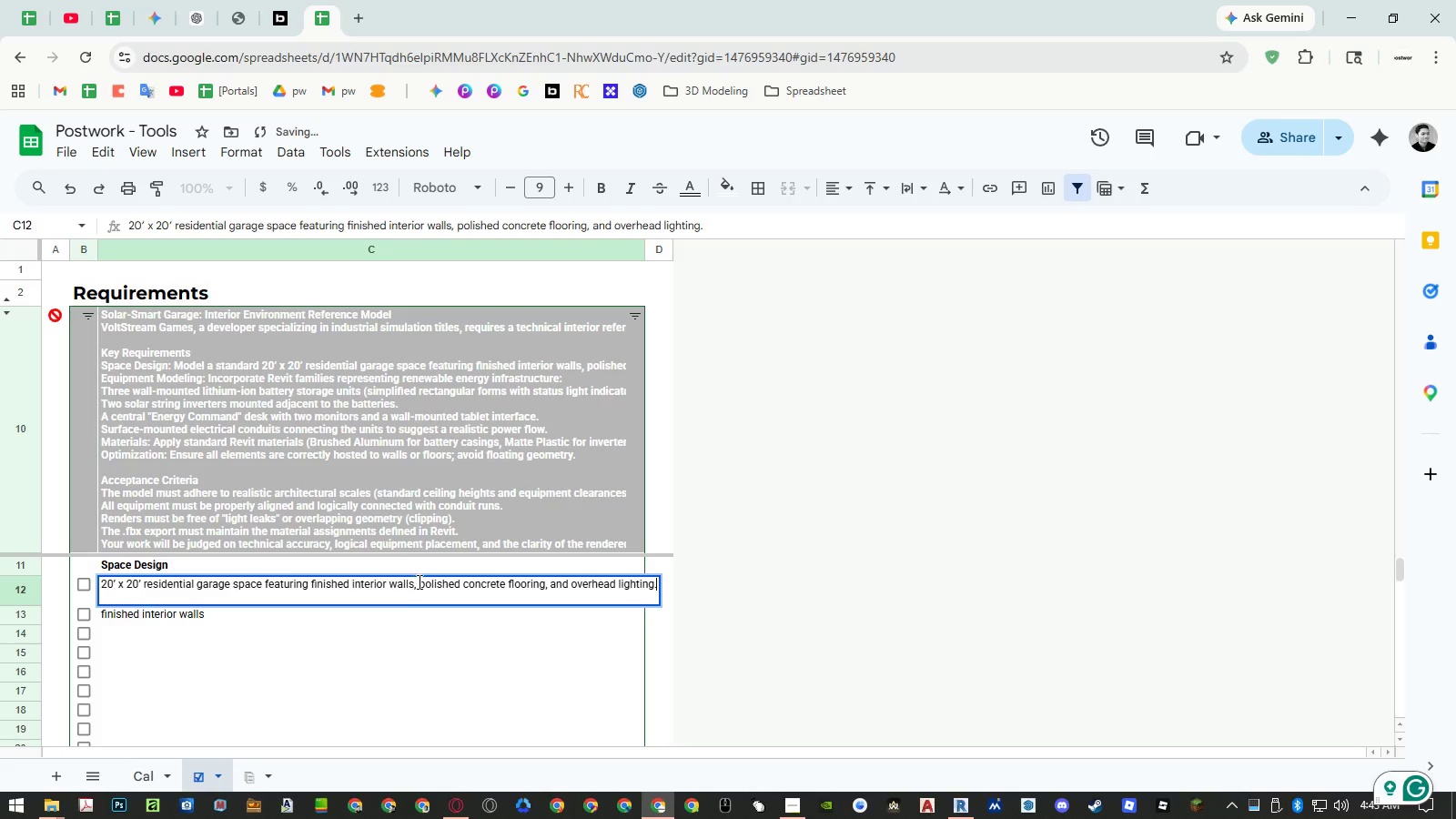 
left_click([429, 582])
 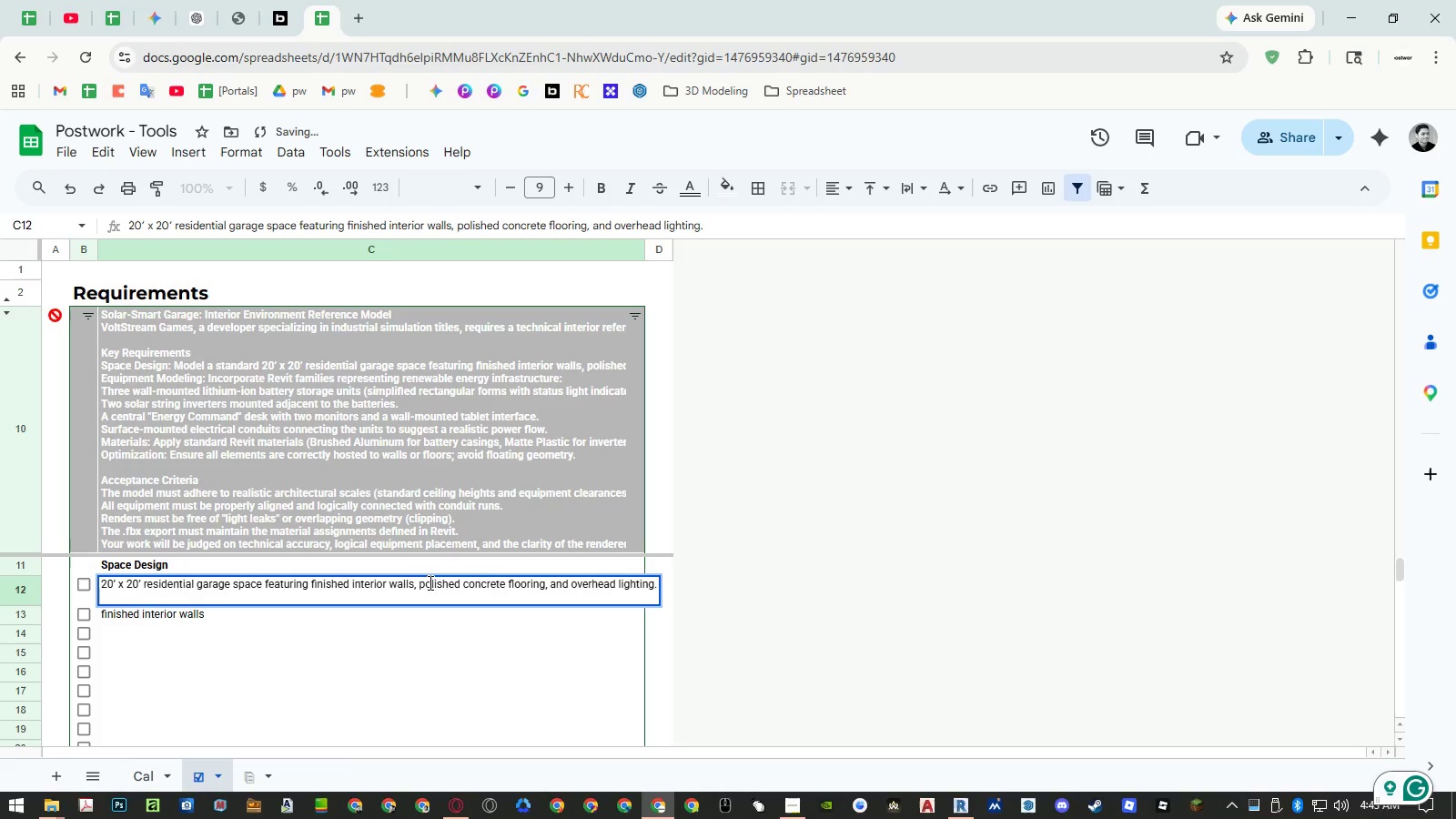 
left_click_drag(start_coordinate=[429, 582], to_coordinate=[532, 592])
 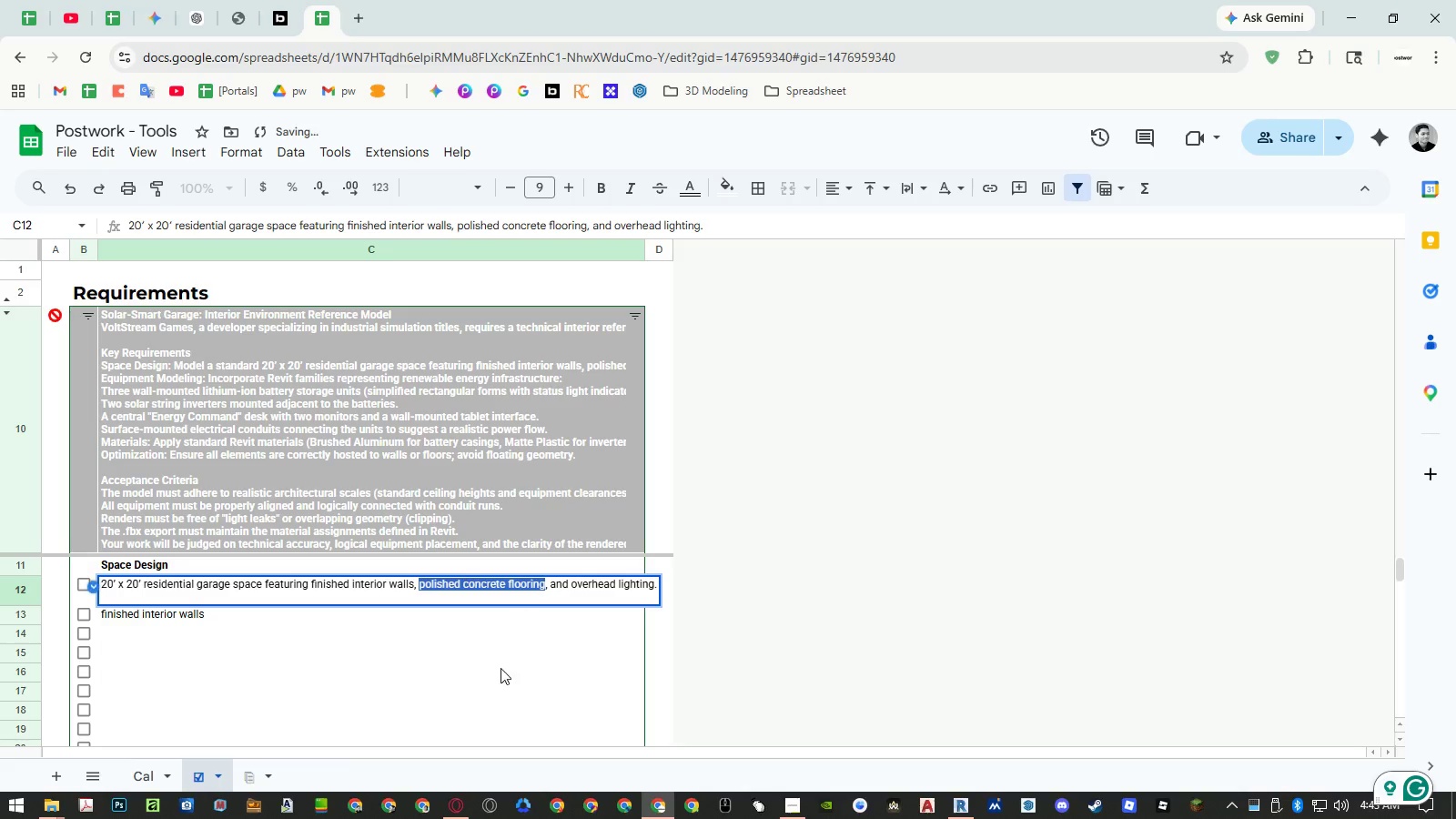 
key(Control+ControlLeft)
 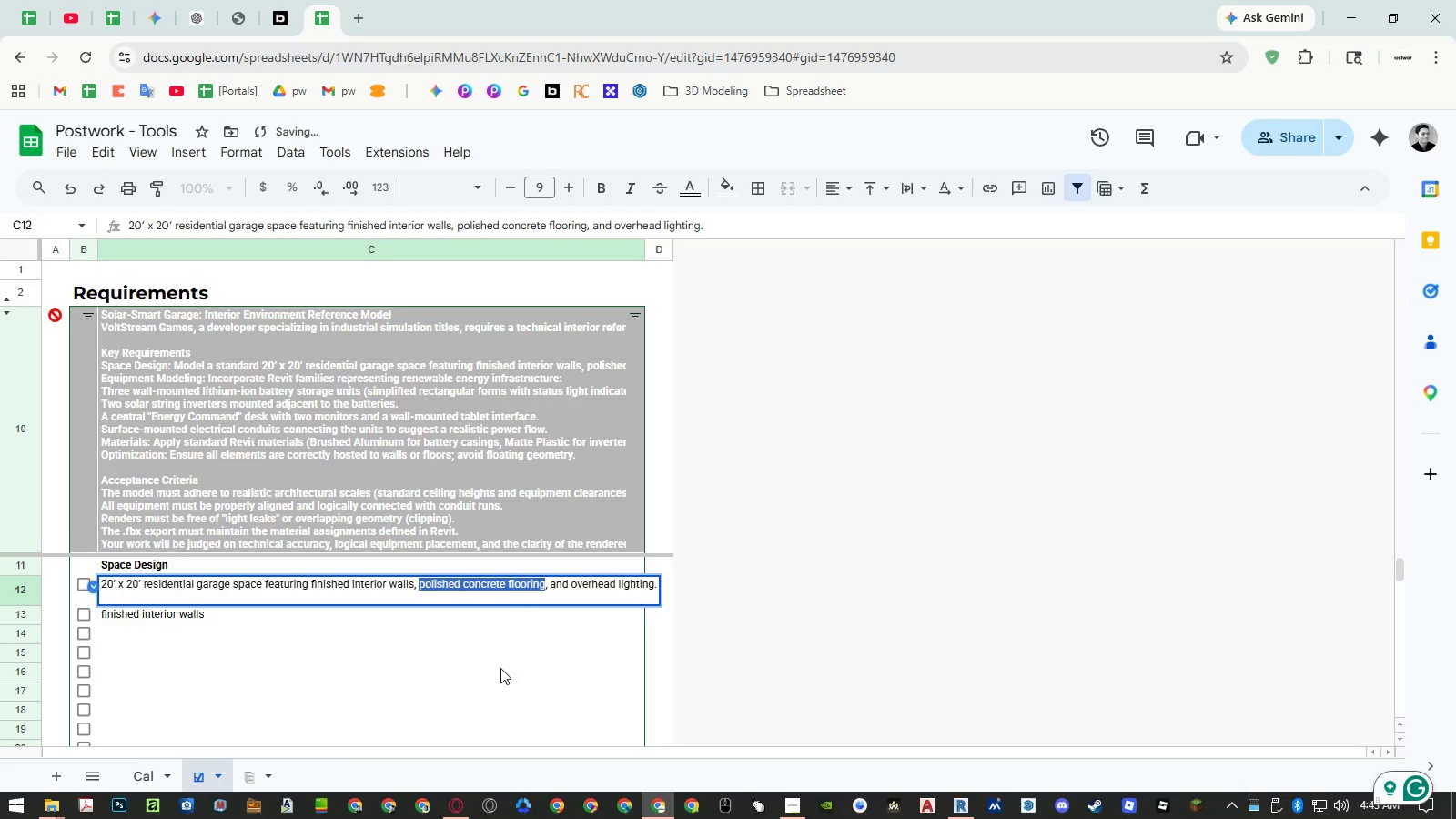 
key(Control+C)
 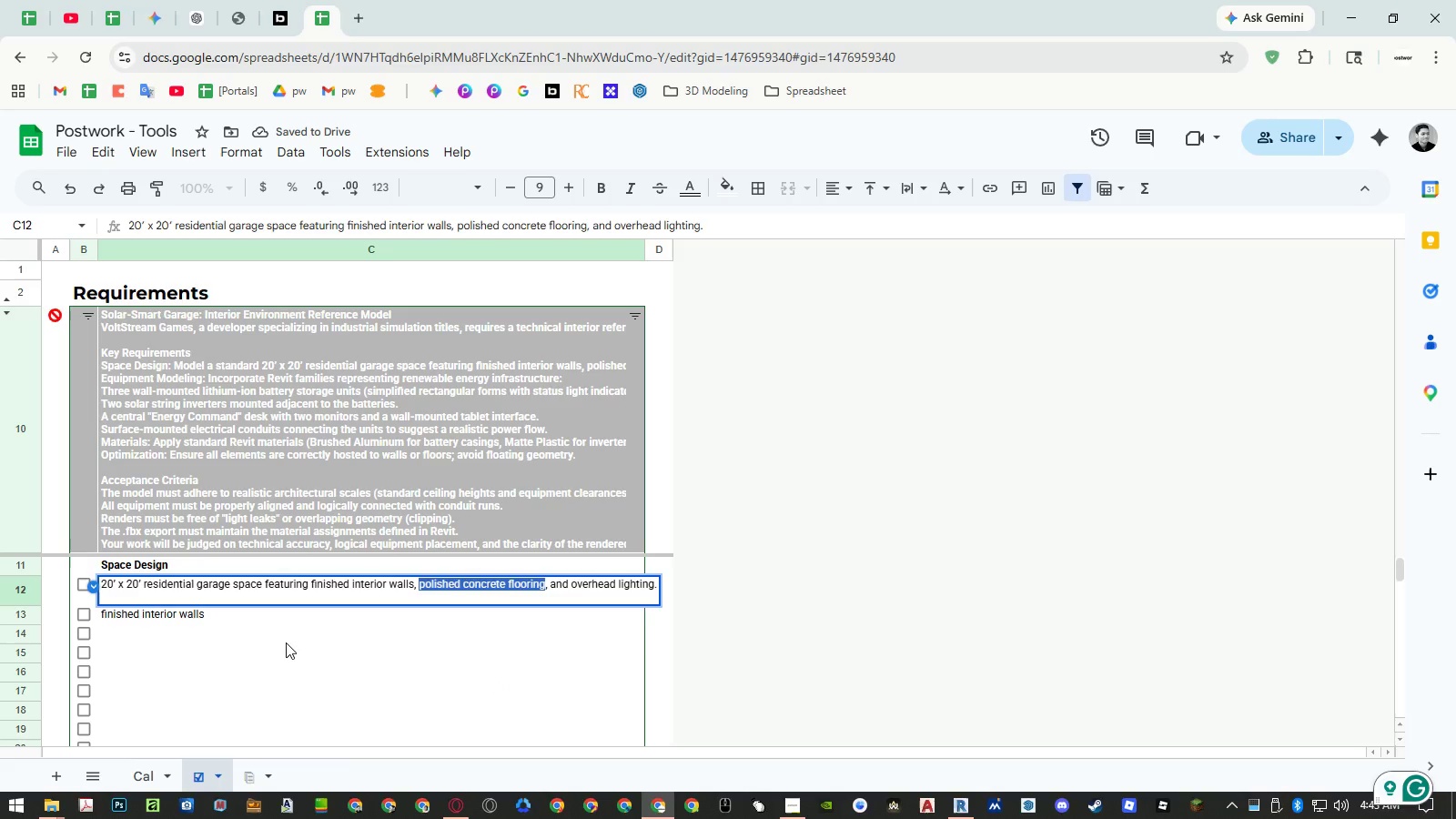 
left_click([276, 641])
 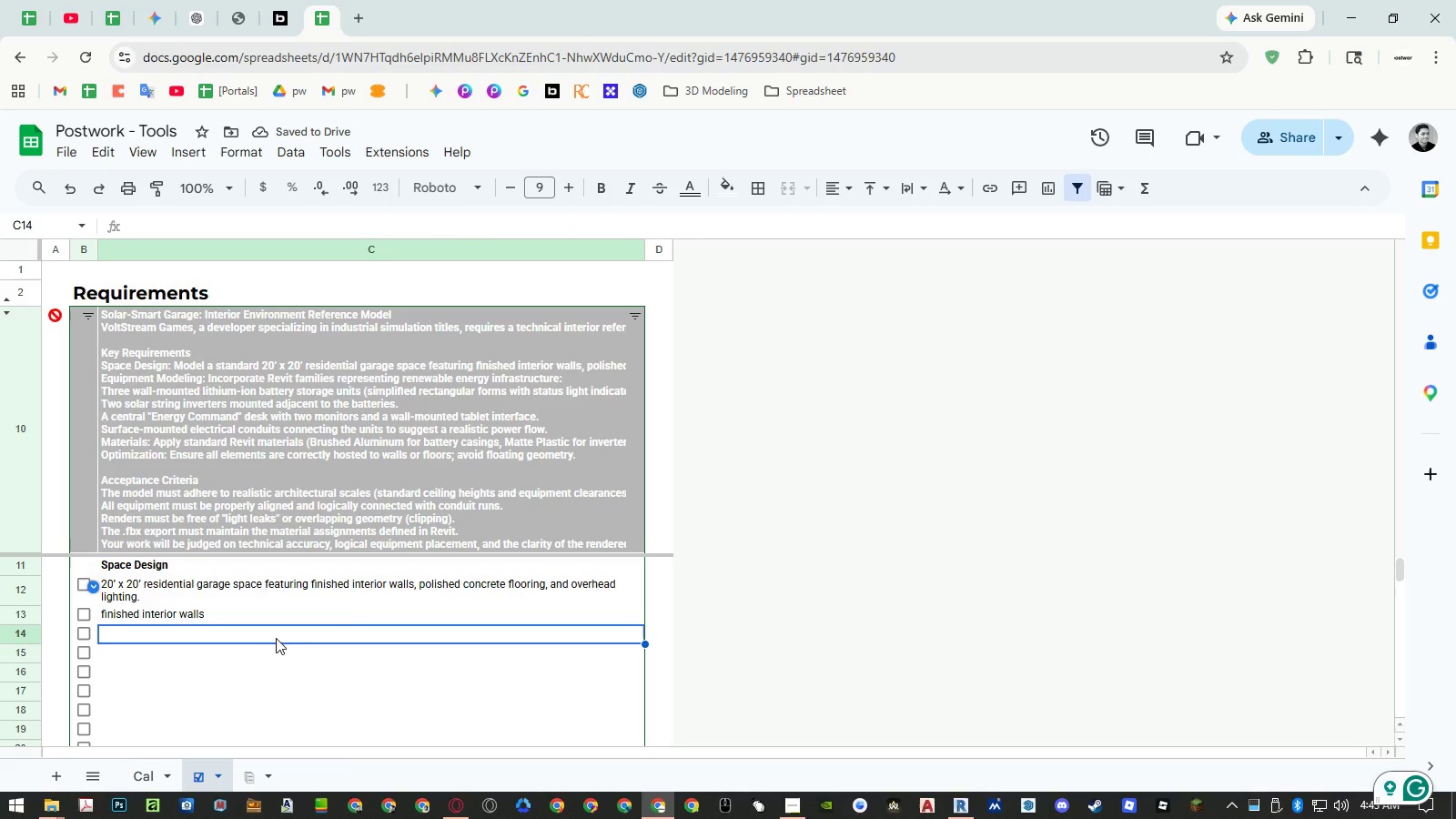 
key(Control+ControlLeft)
 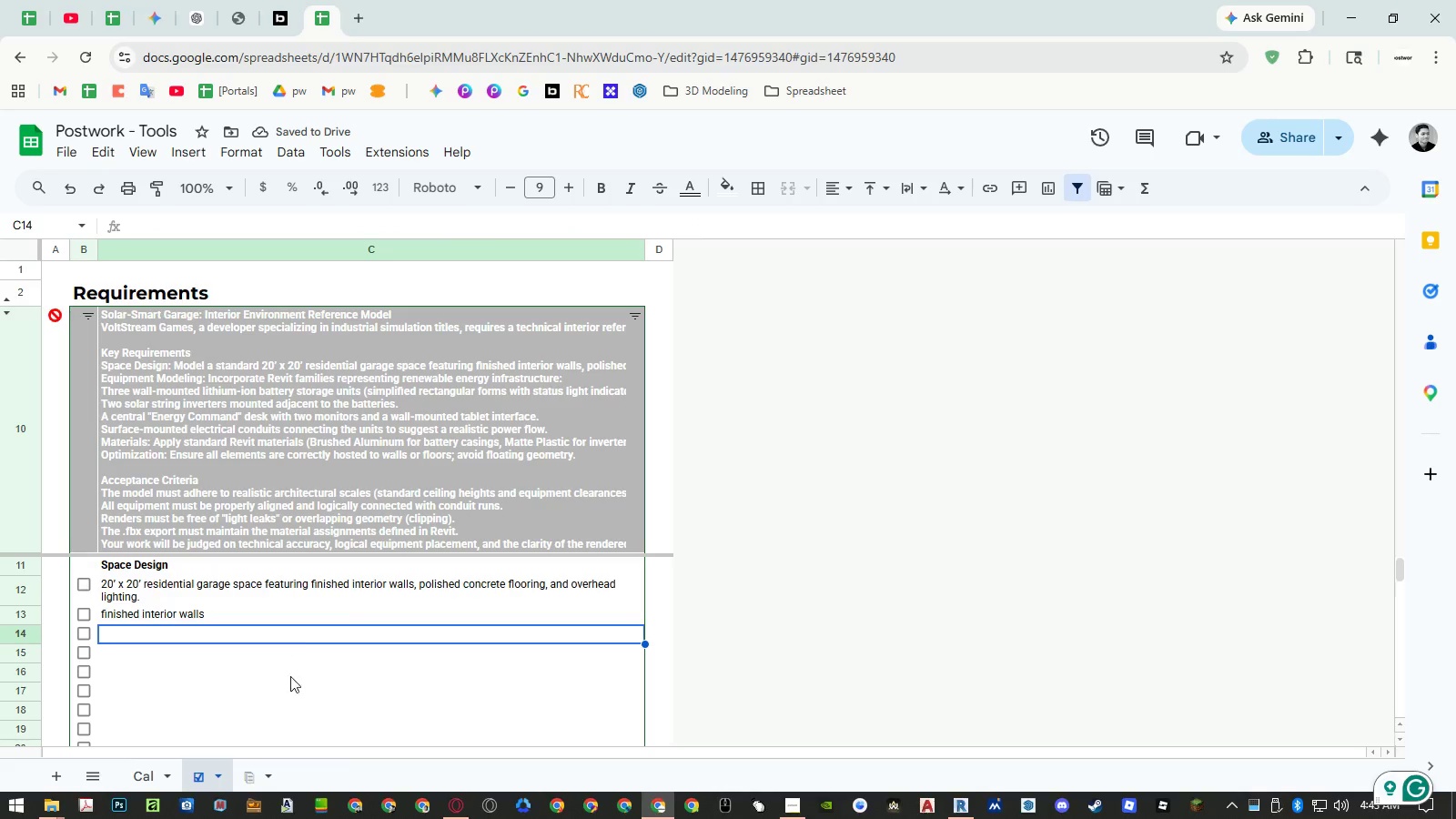 
key(Control+Shift+ShiftLeft)
 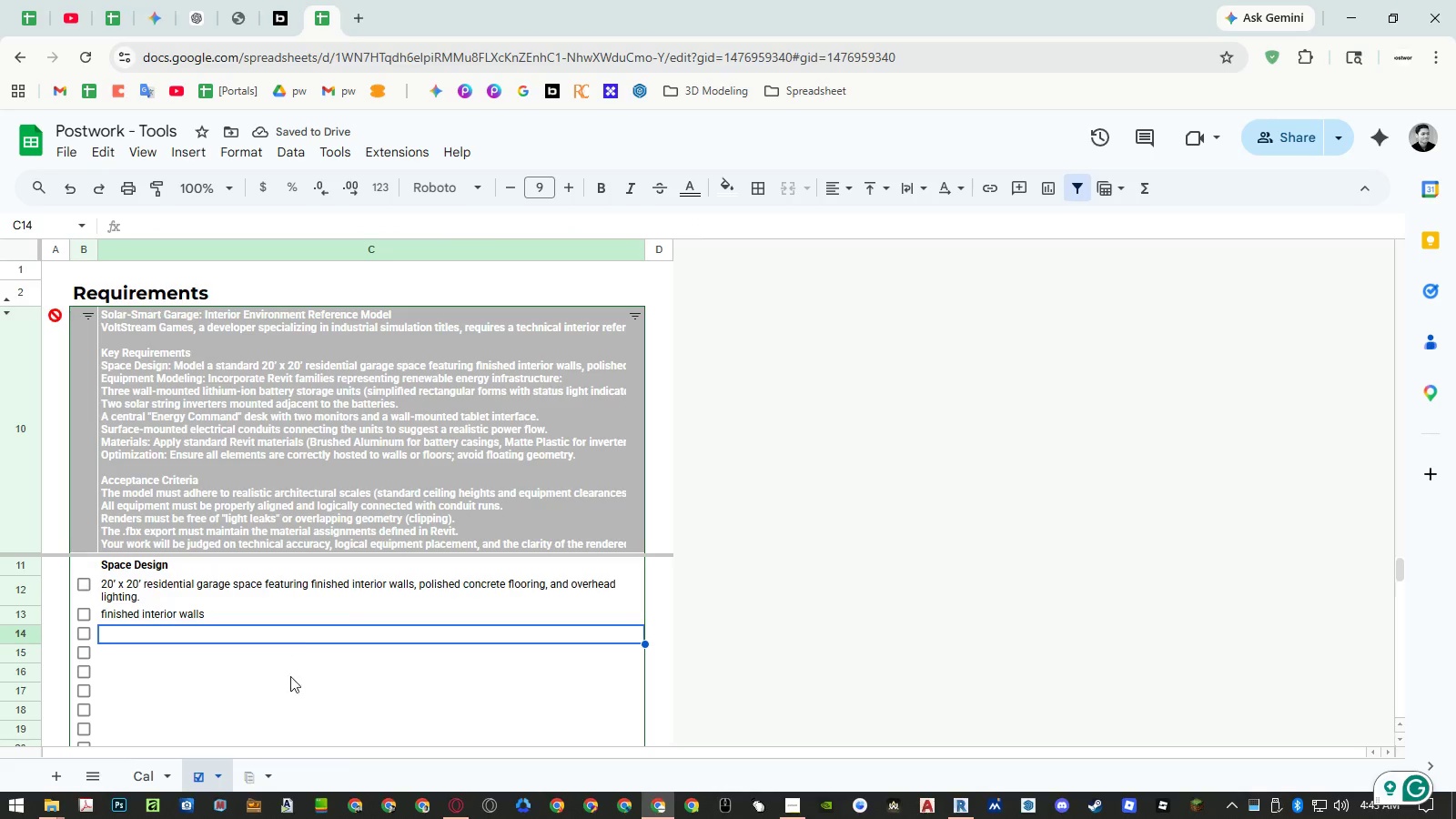 
key(Control+Shift+V)
 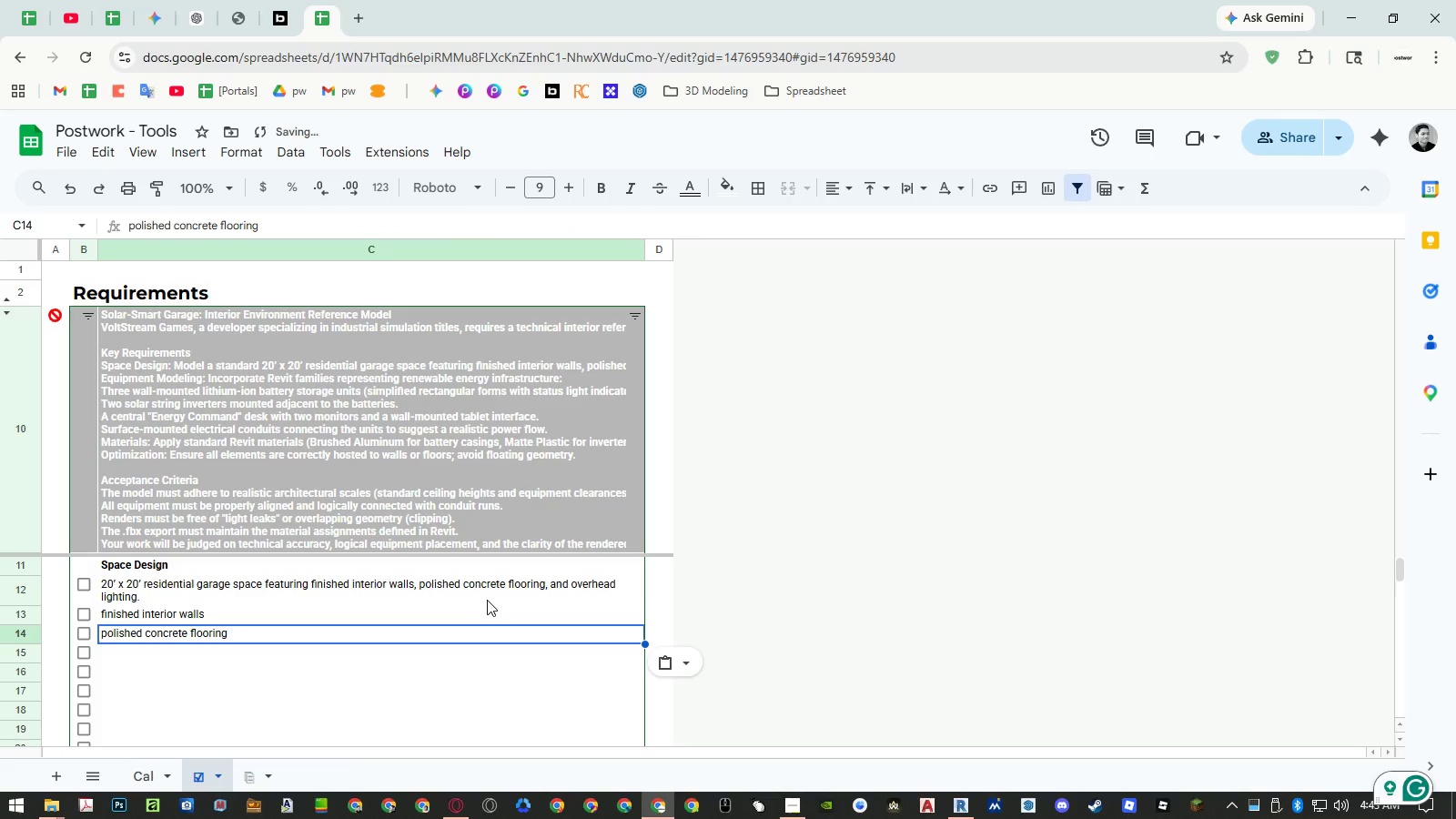 
double_click([487, 600])
 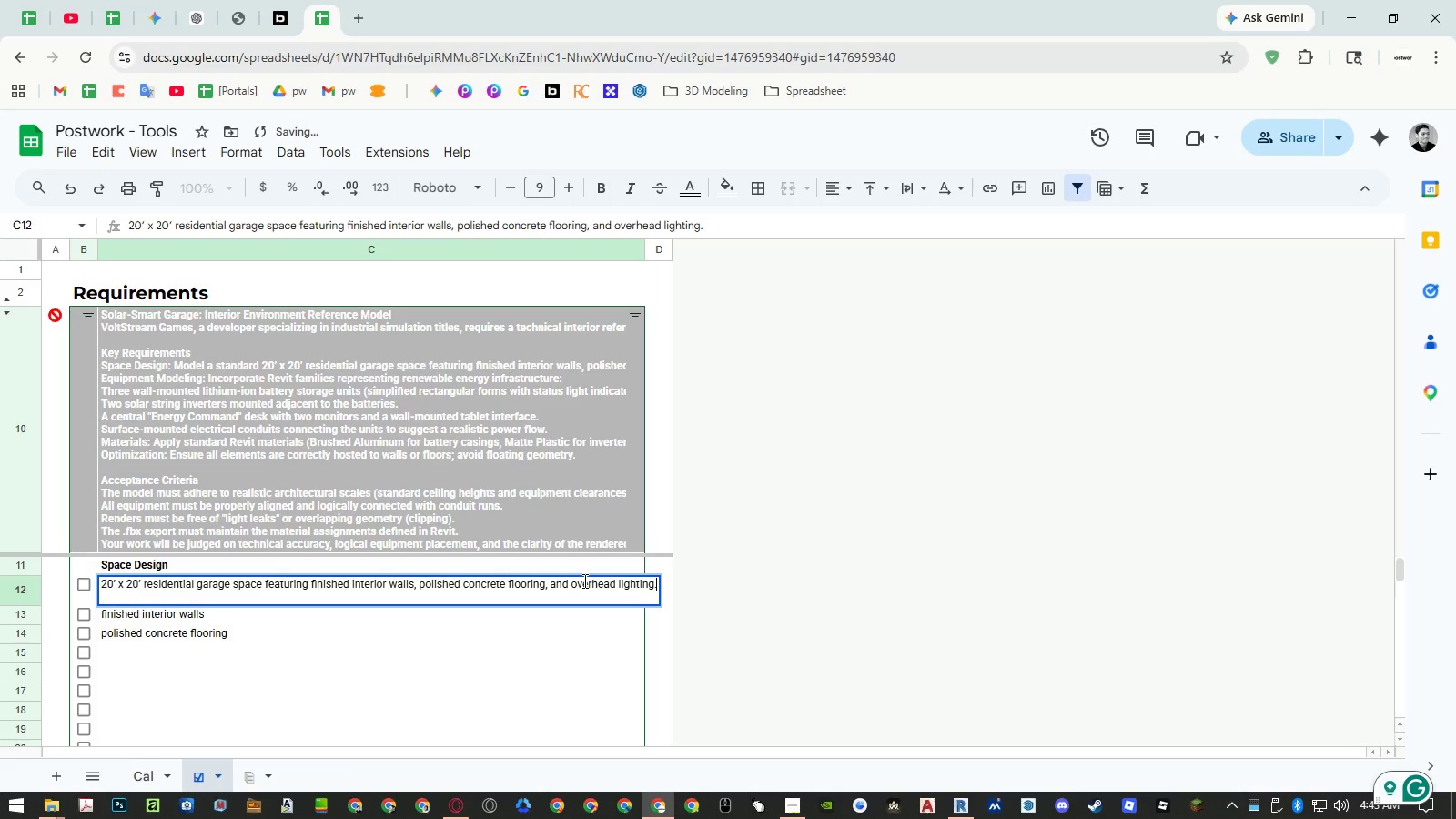 
left_click([583, 581])
 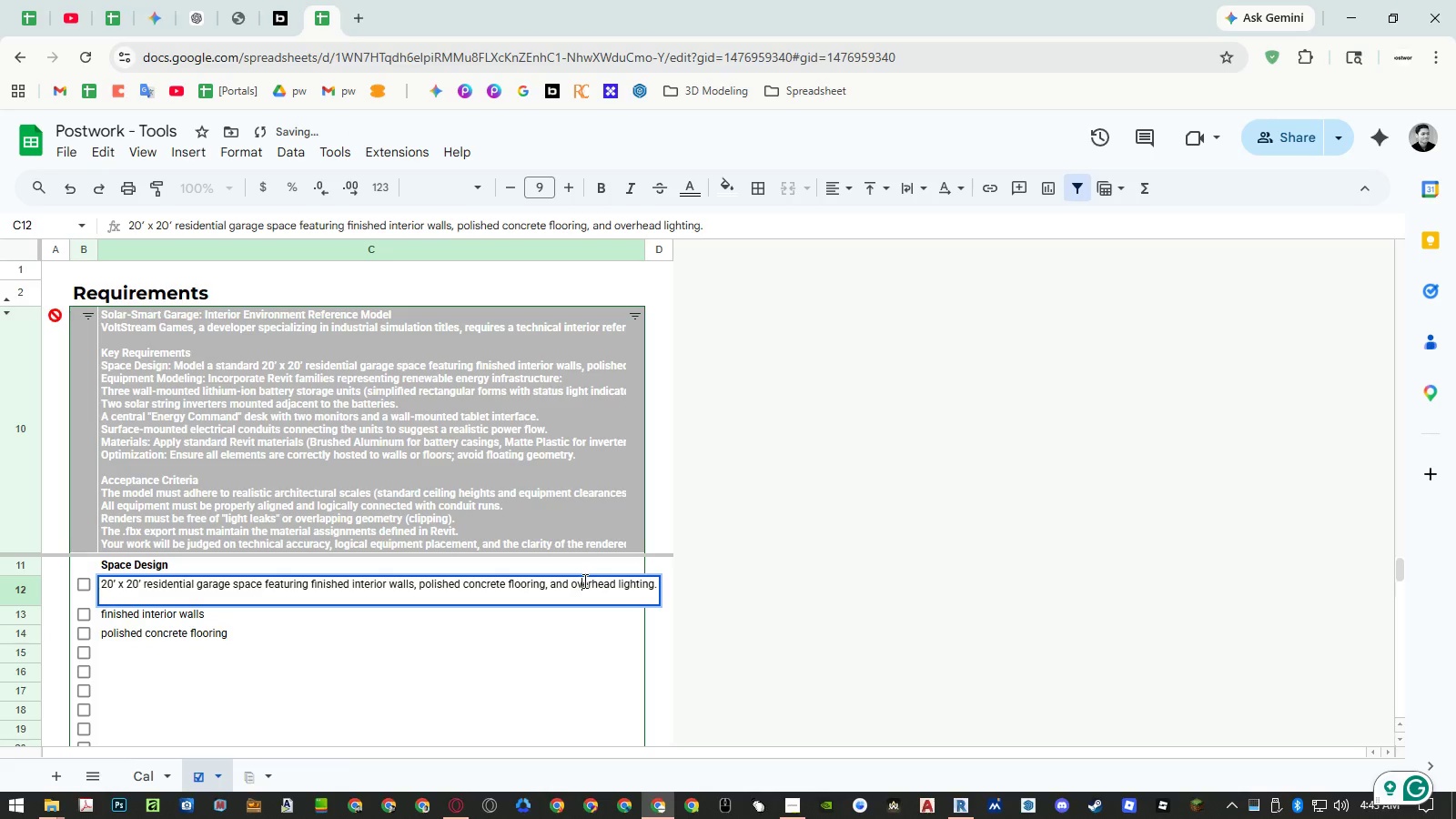 
left_click_drag(start_coordinate=[583, 581], to_coordinate=[622, 582])
 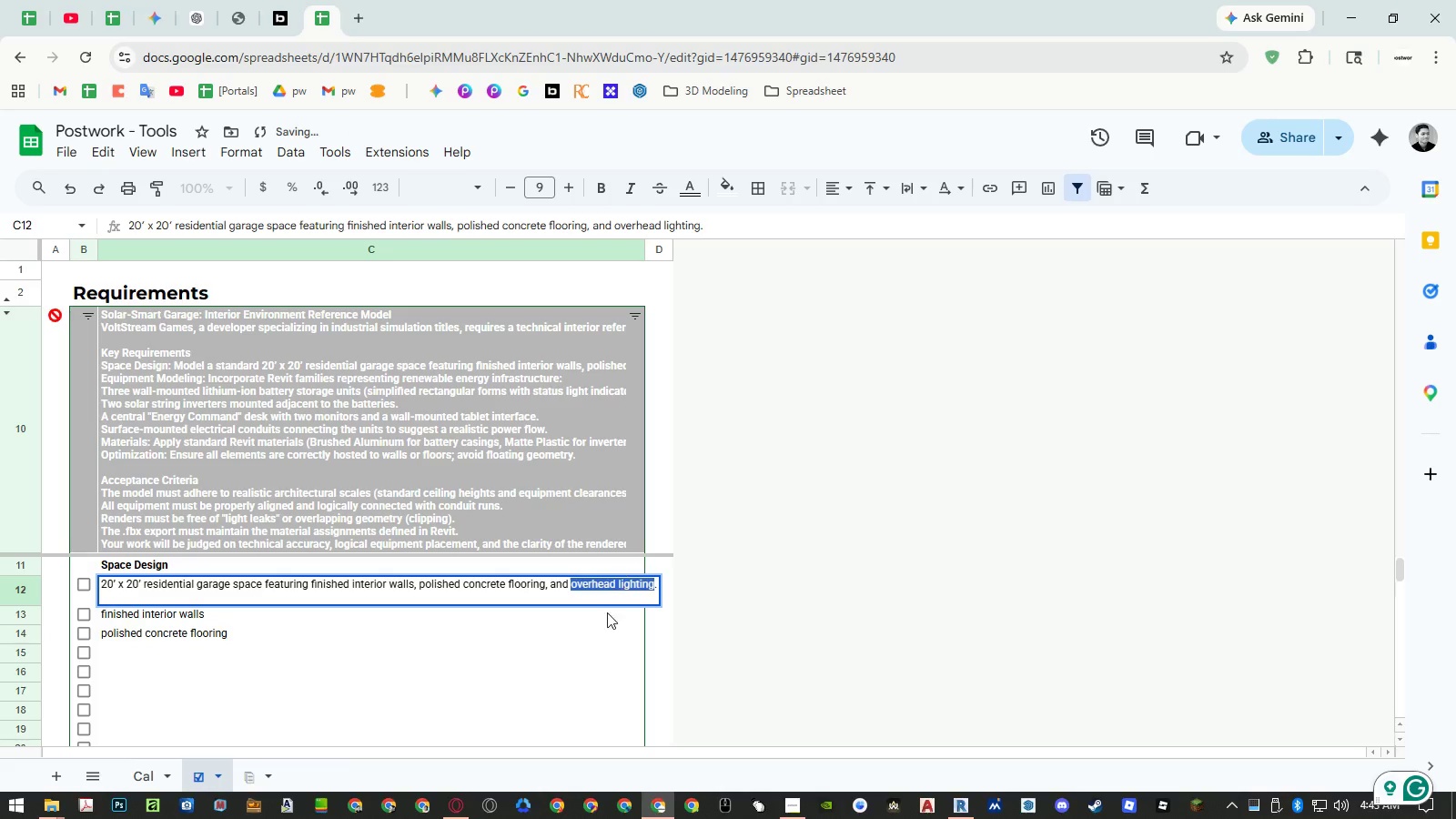 
key(Control+ControlLeft)
 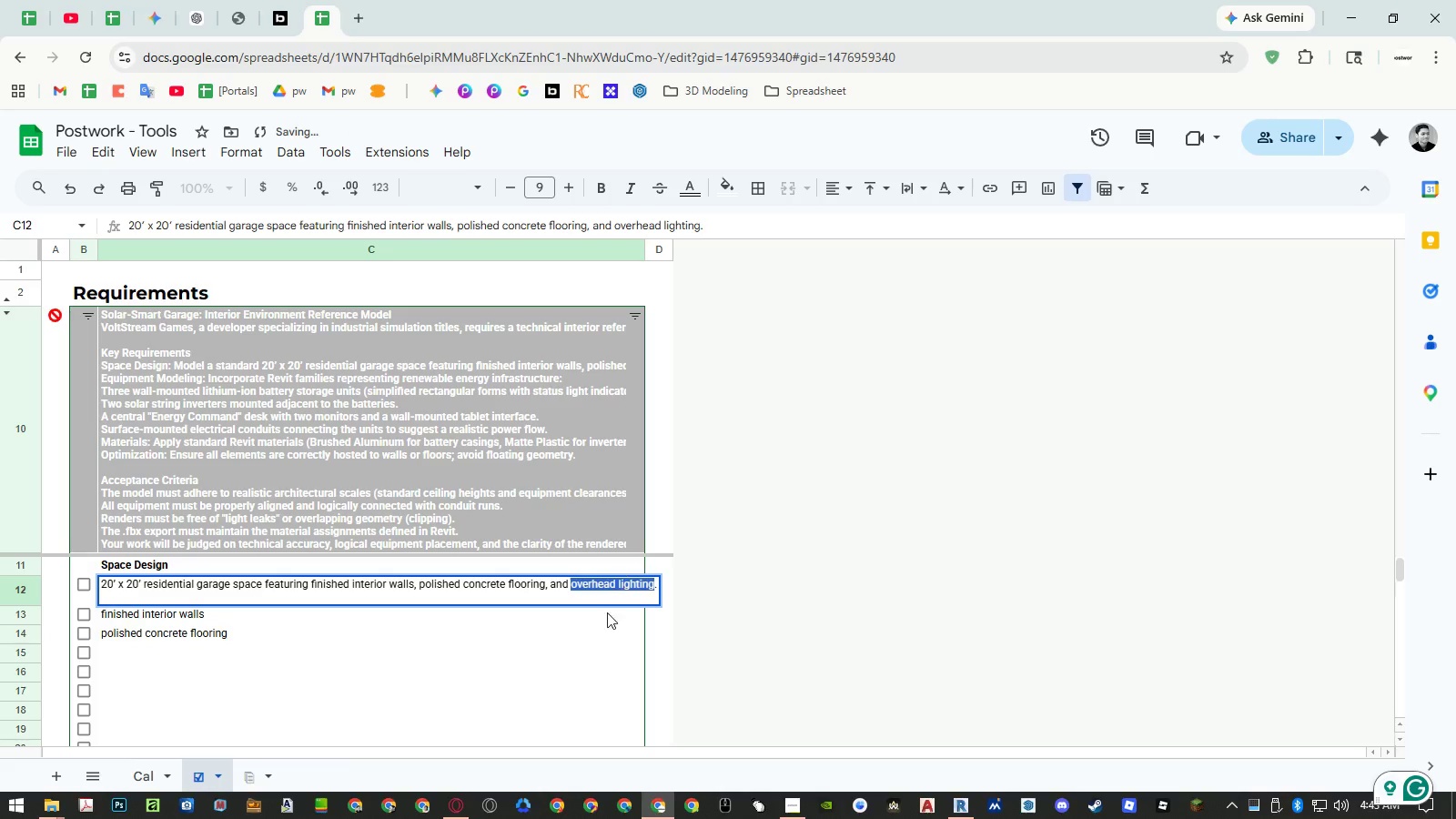 
key(Control+C)
 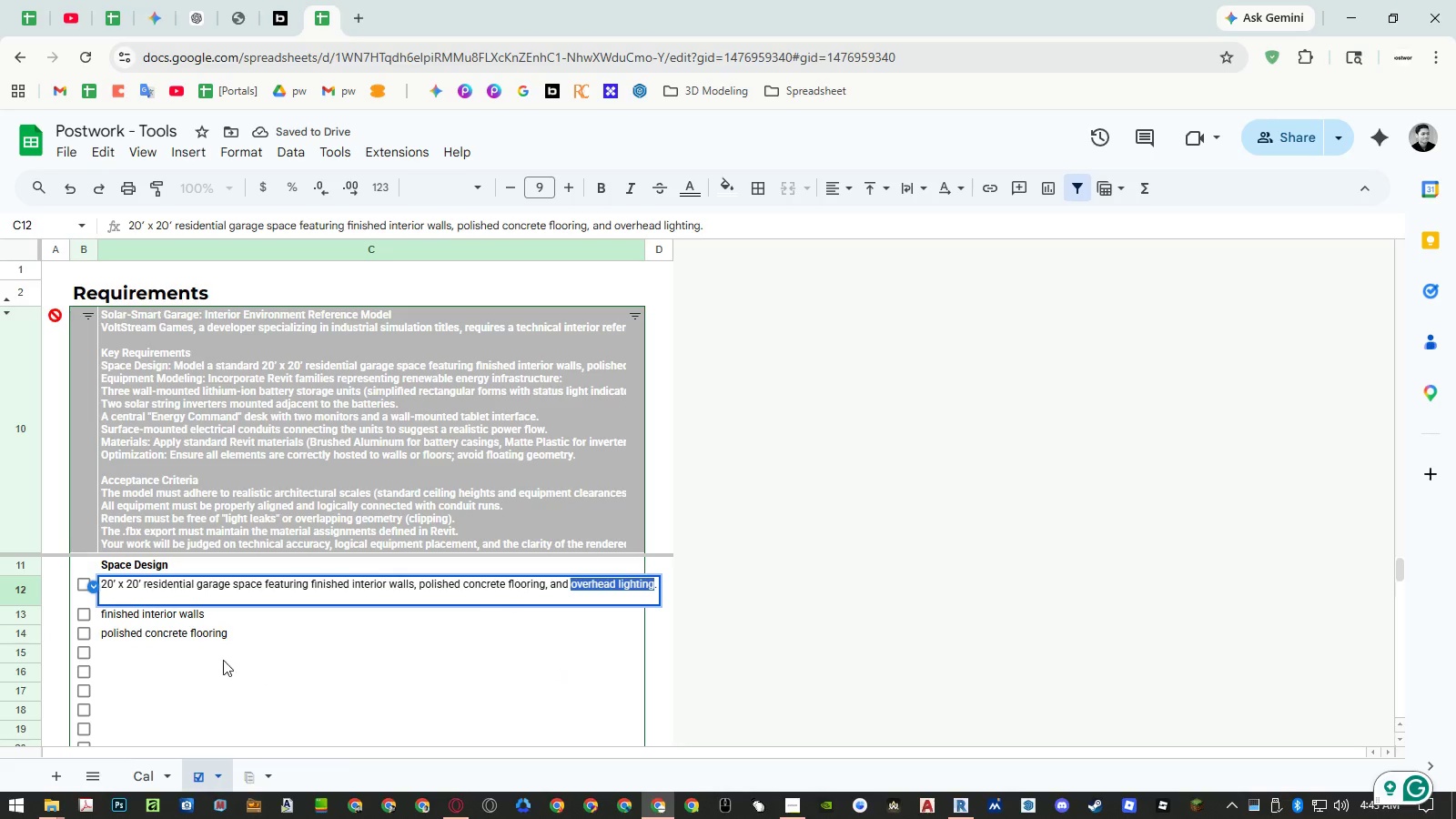 
left_click([216, 653])
 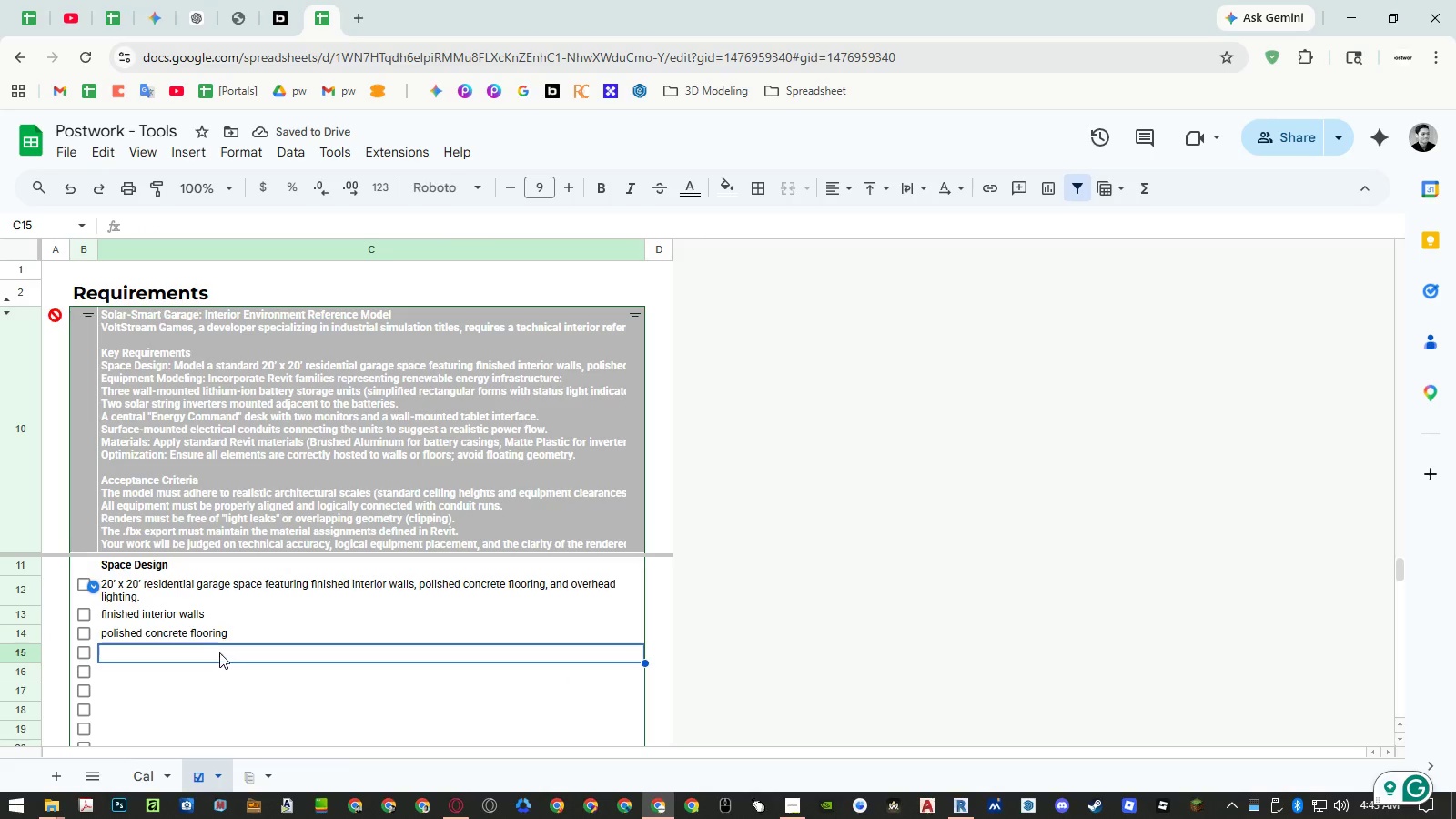 
key(Control+ControlLeft)
 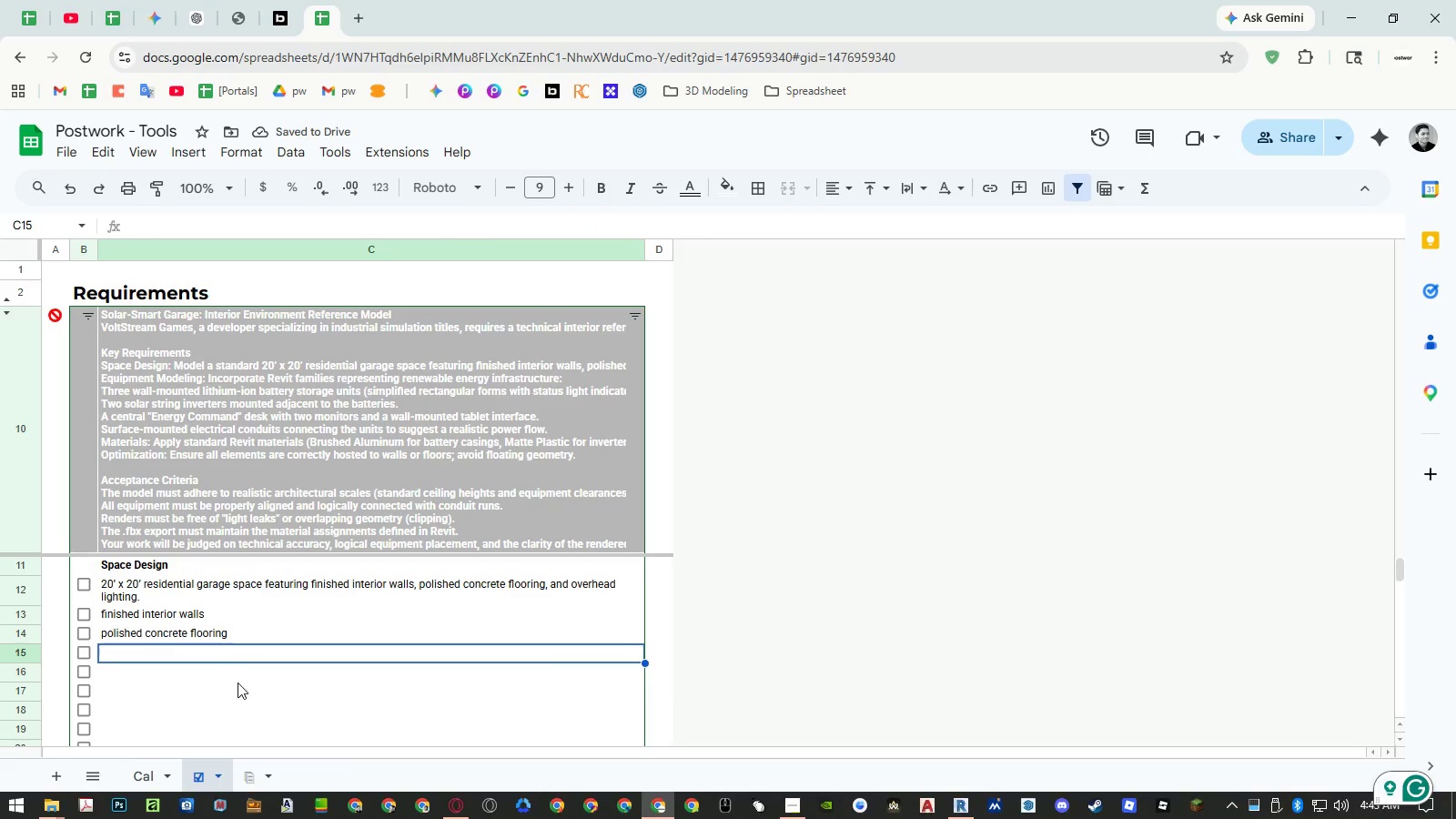 
key(Control+Shift+ShiftLeft)
 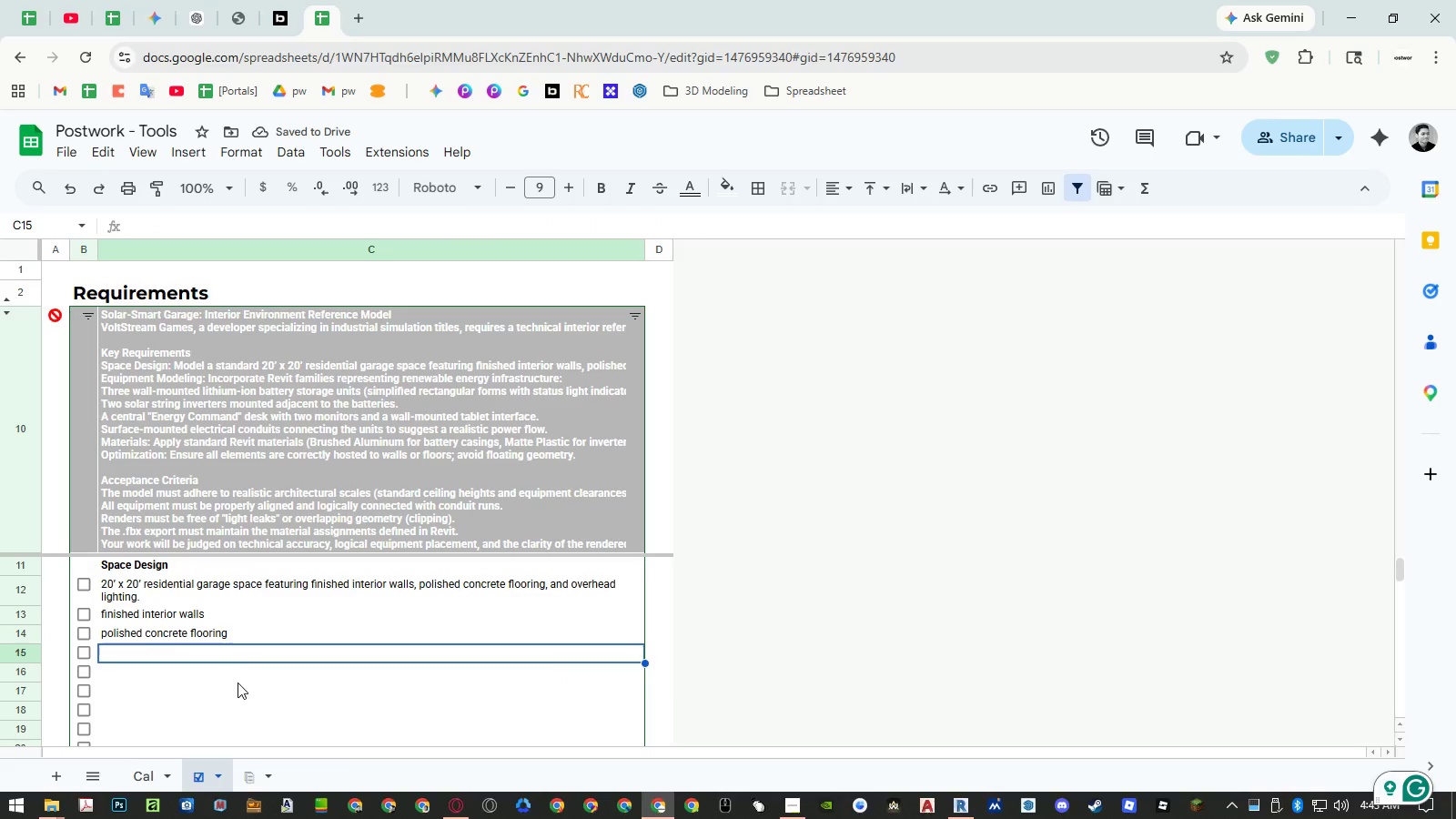 
key(Control+Shift+V)
 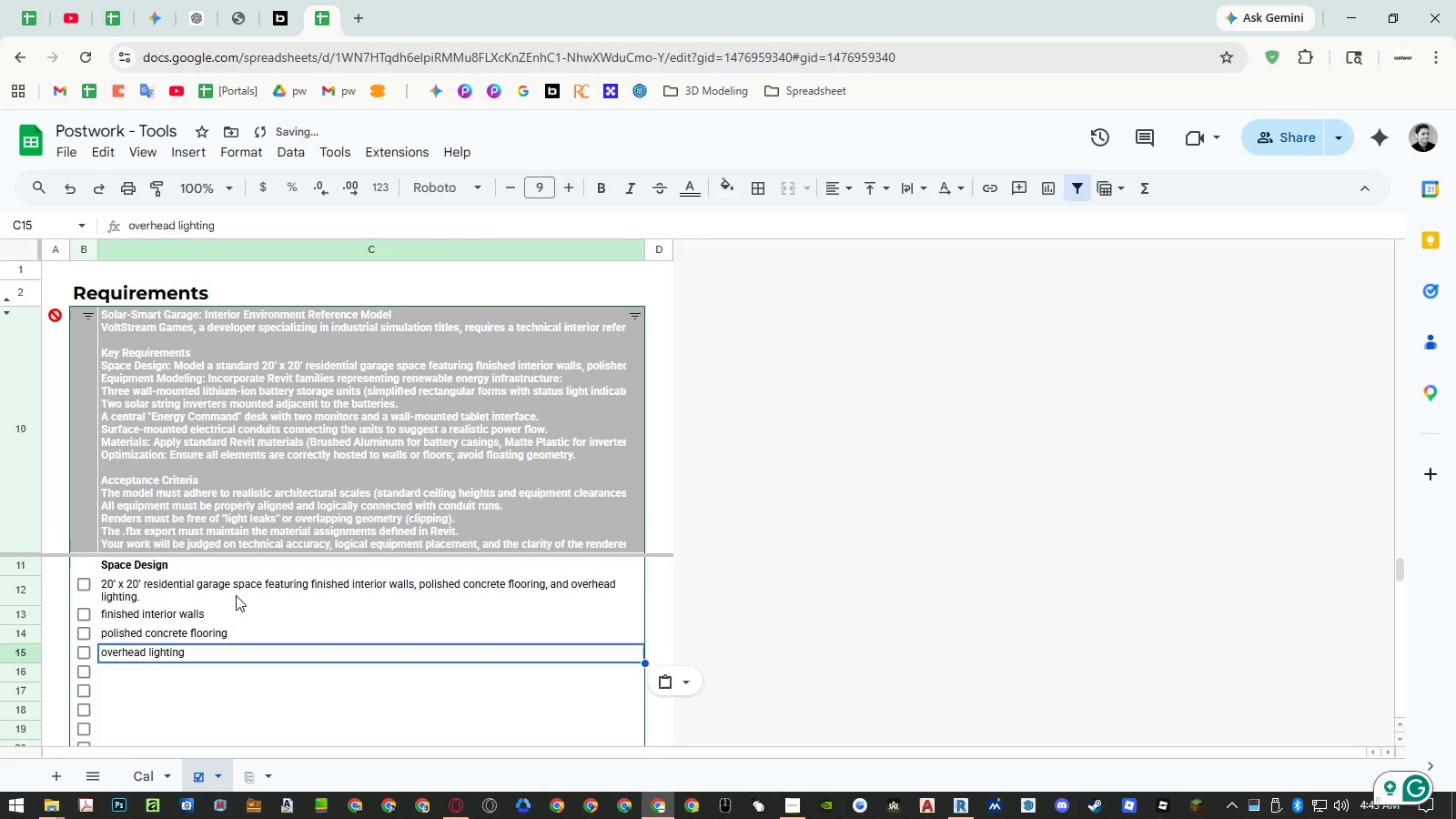 
double_click([236, 595])
 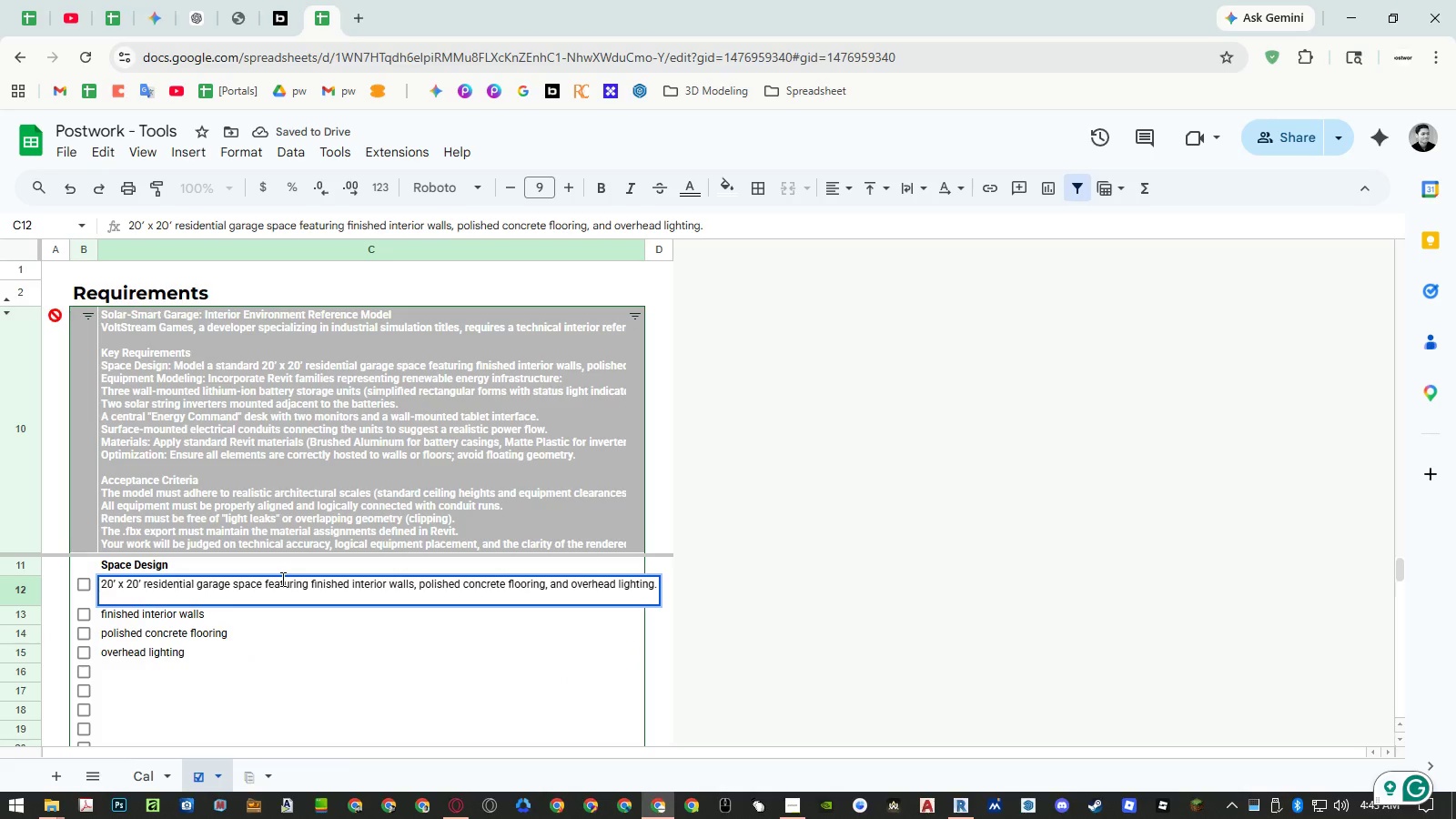 
left_click([281, 579])
 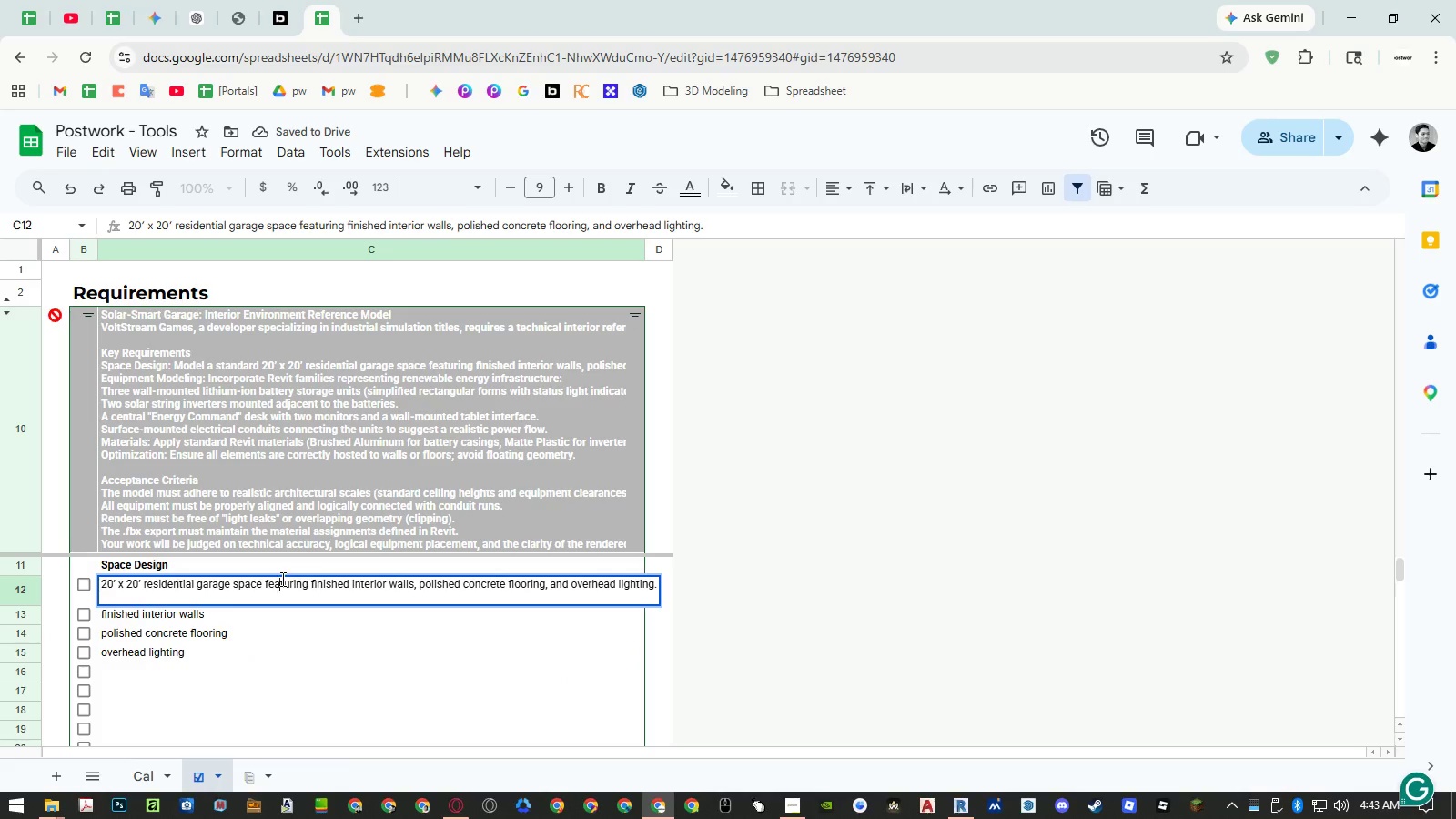 
left_click_drag(start_coordinate=[281, 579], to_coordinate=[831, 614])
 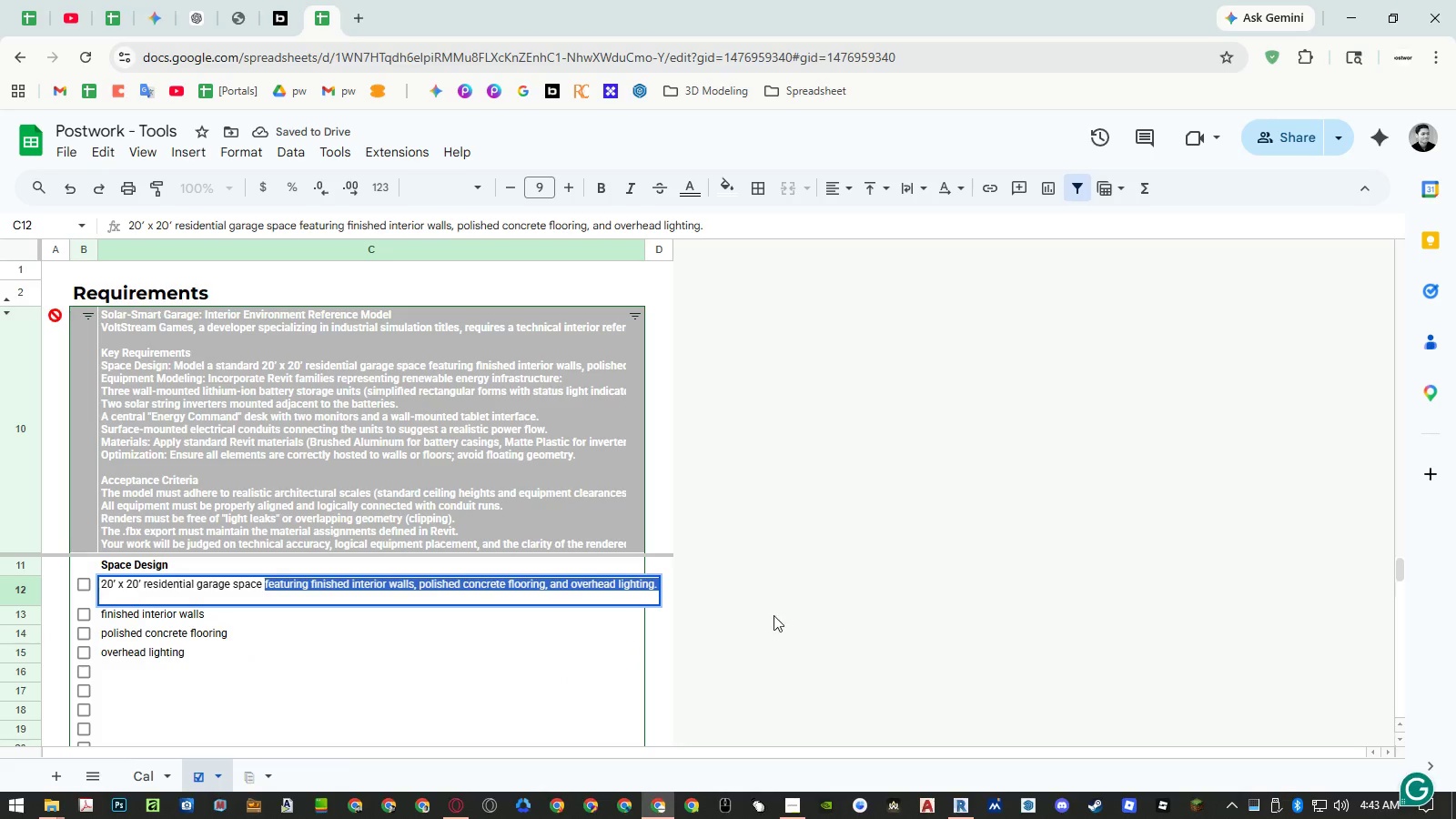 
key(Backspace)
 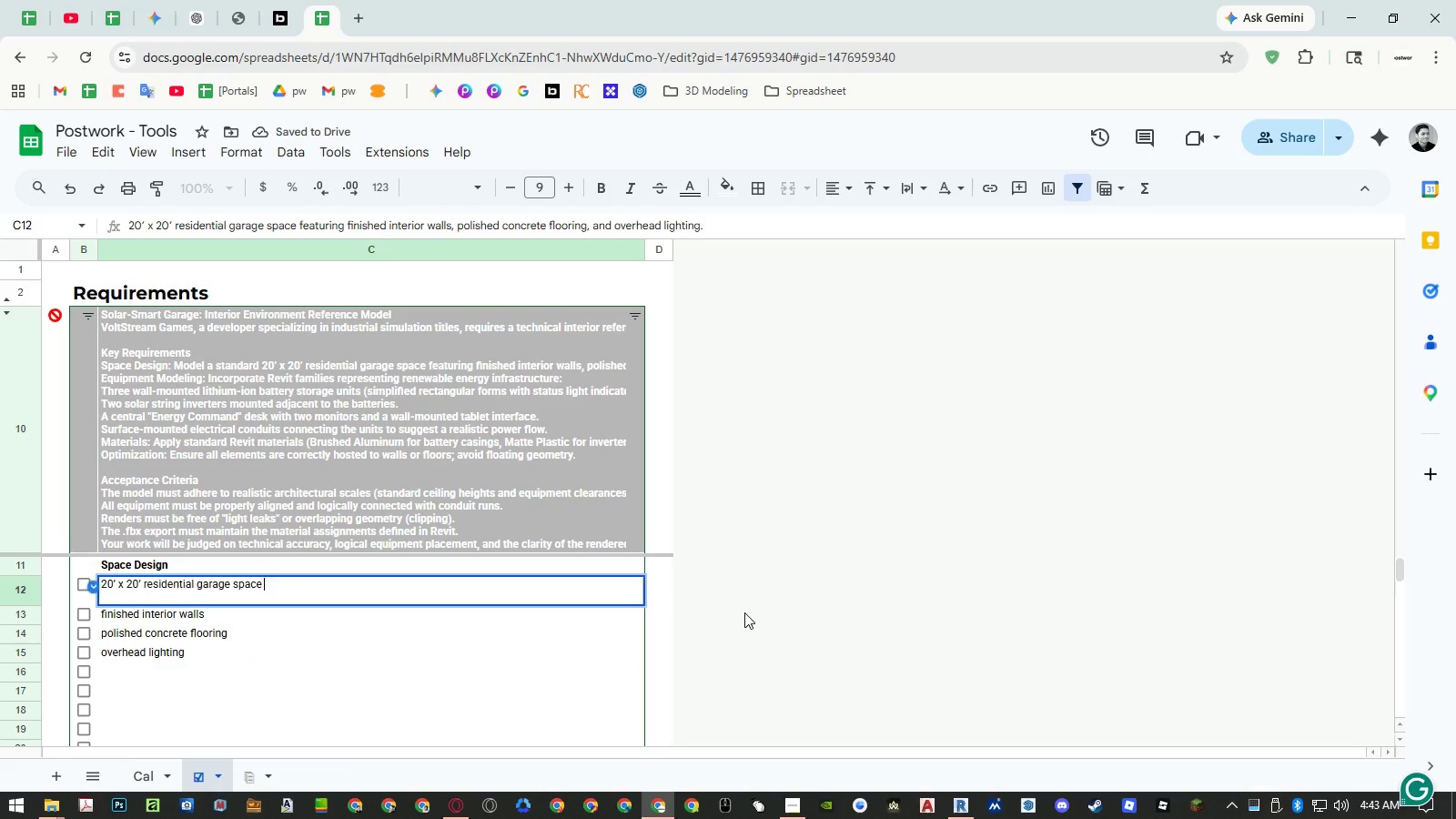 
key(Backspace)
 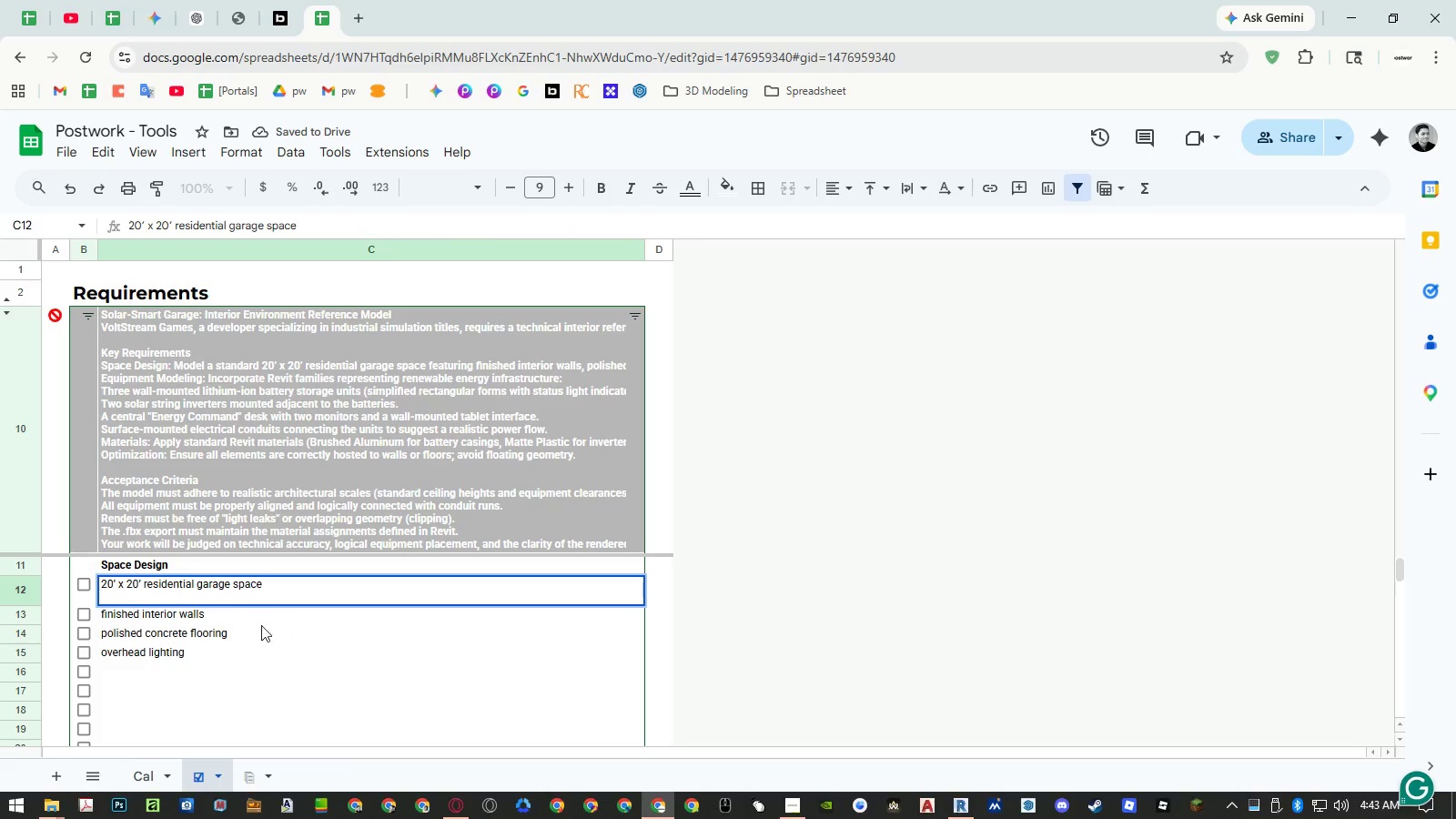 
left_click([249, 628])
 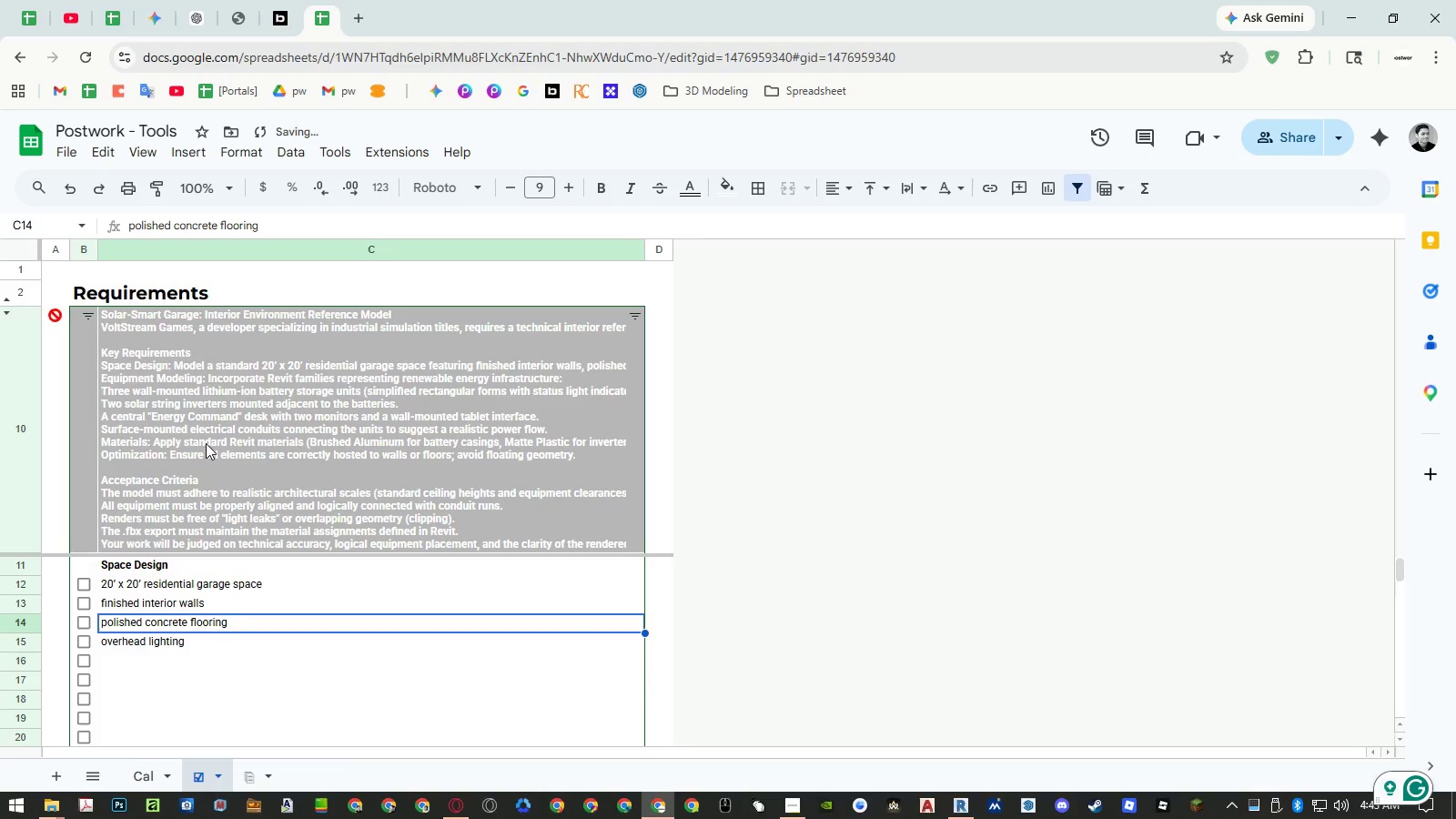 
double_click([206, 443])
 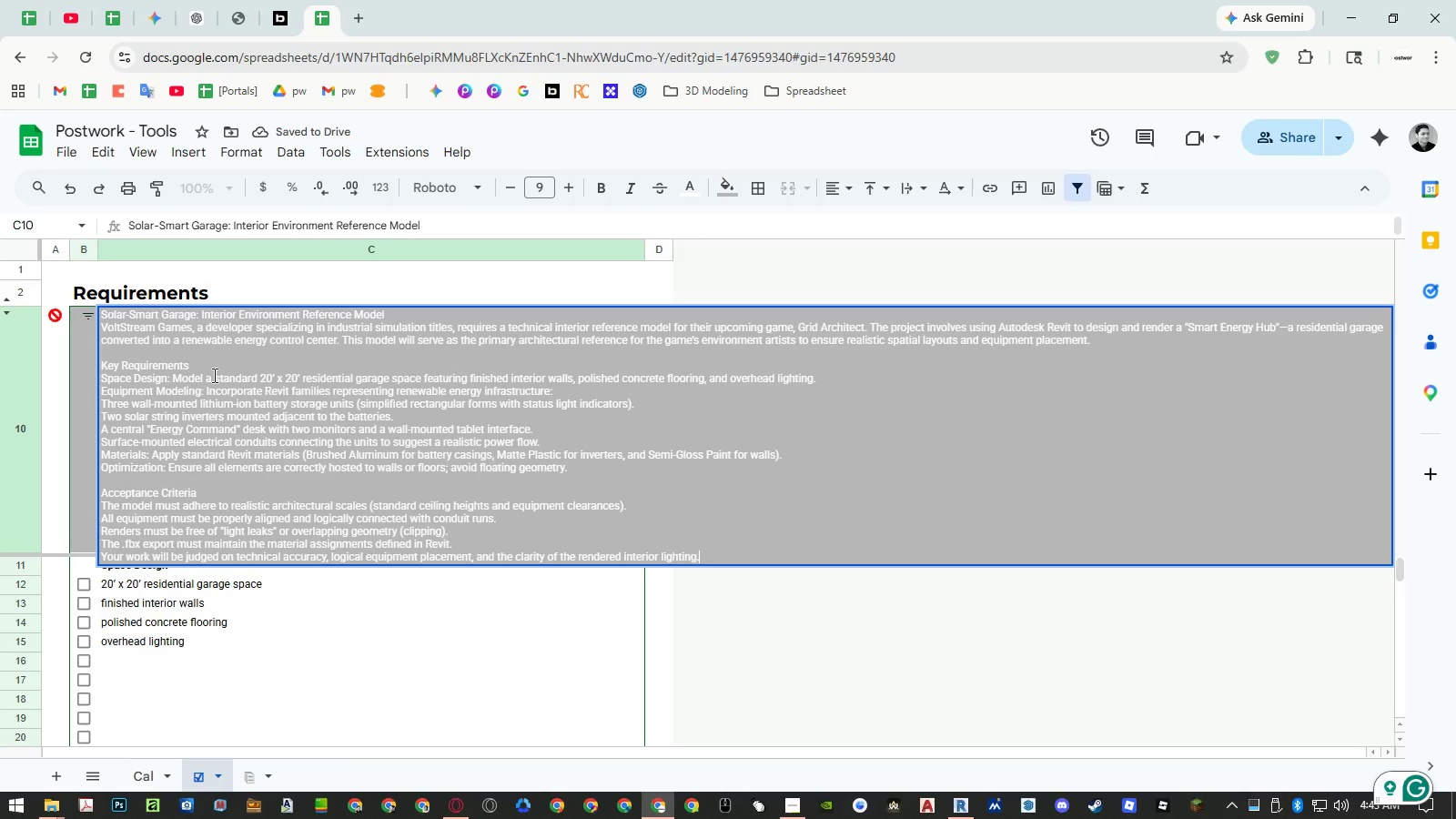 
double_click([213, 375])
 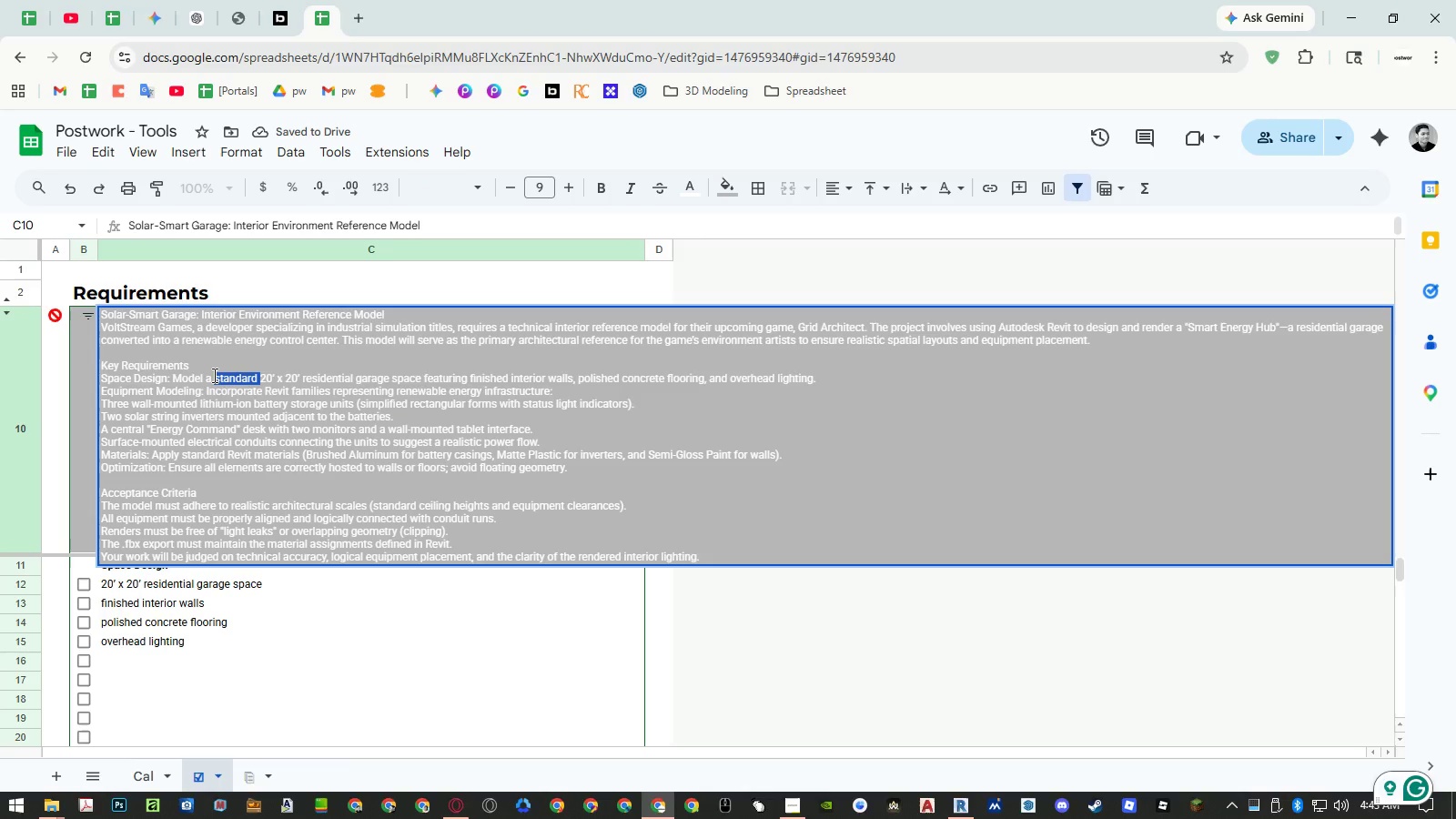 
triple_click([213, 375])
 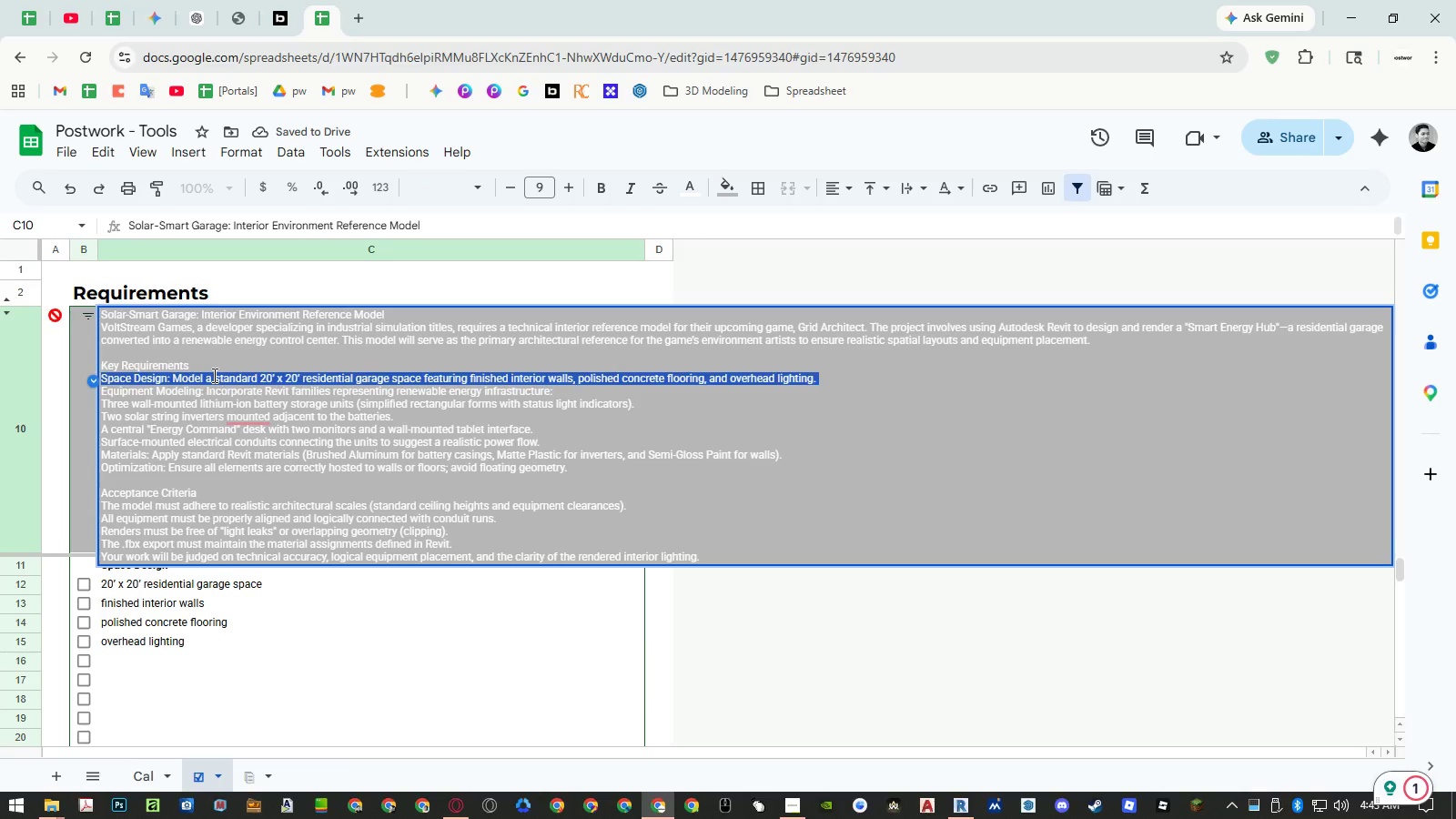 
key(Backspace)
 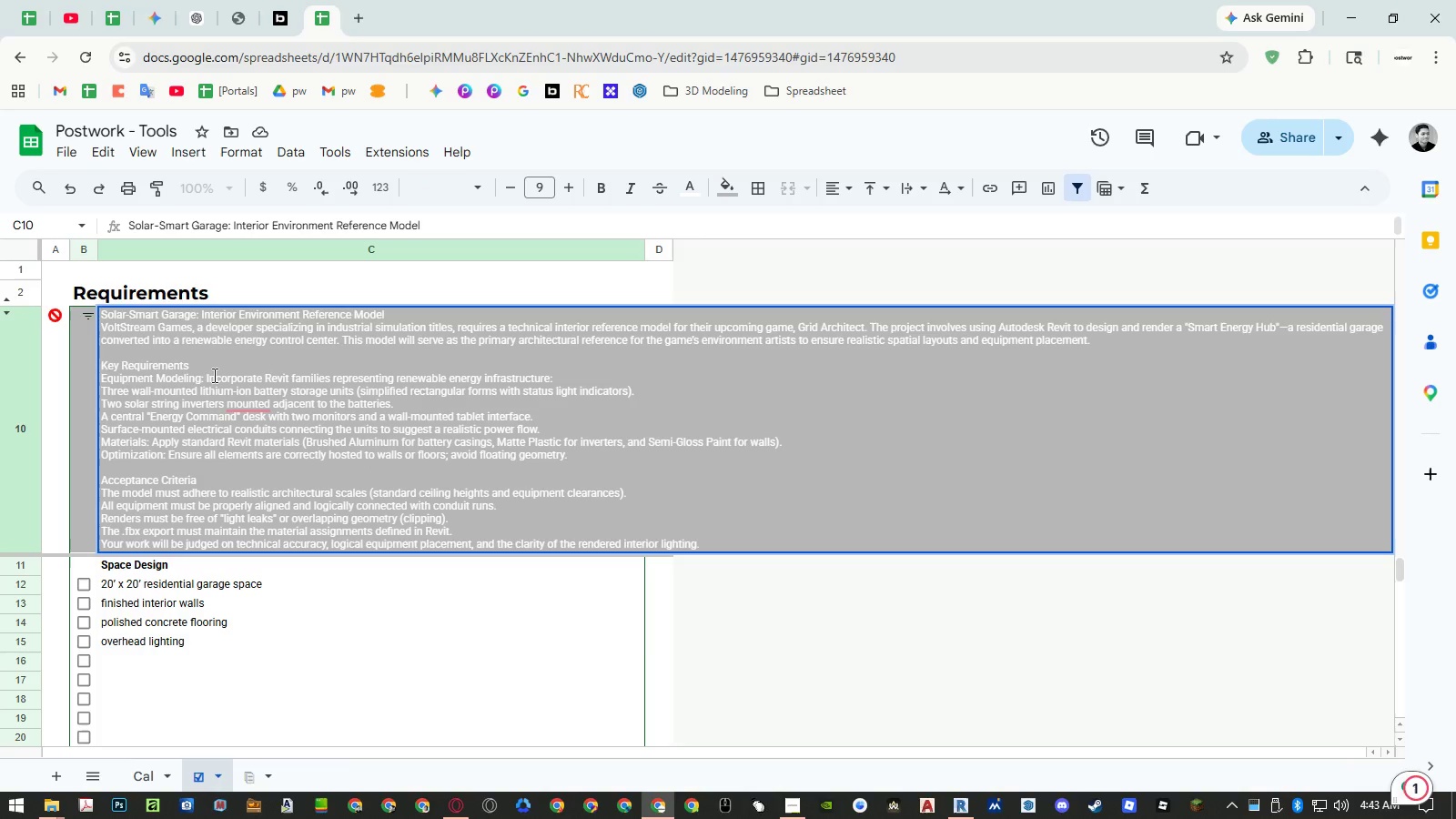 
double_click([213, 375])
 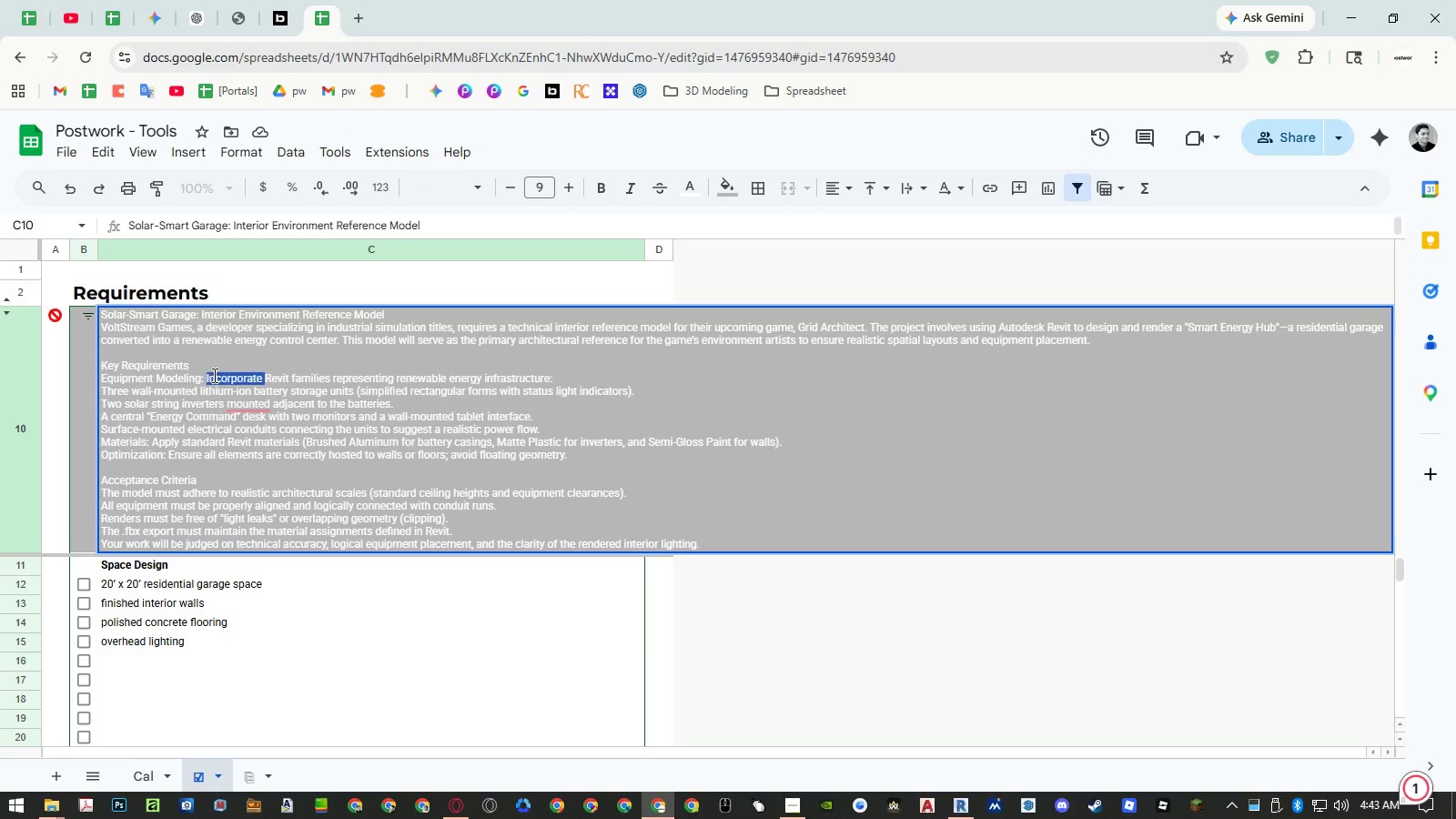 
triple_click([213, 375])
 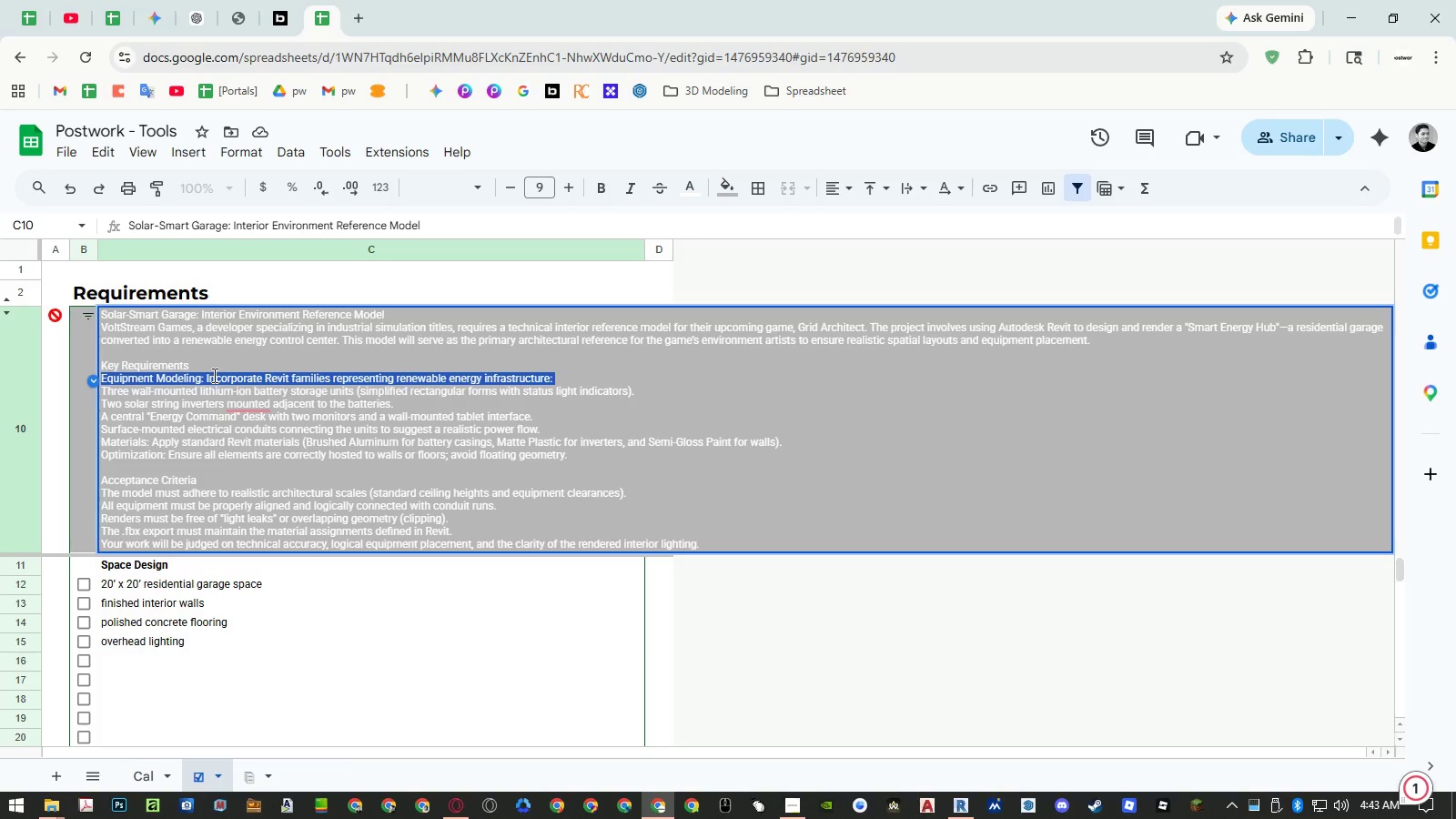 
key(Control+ControlLeft)
 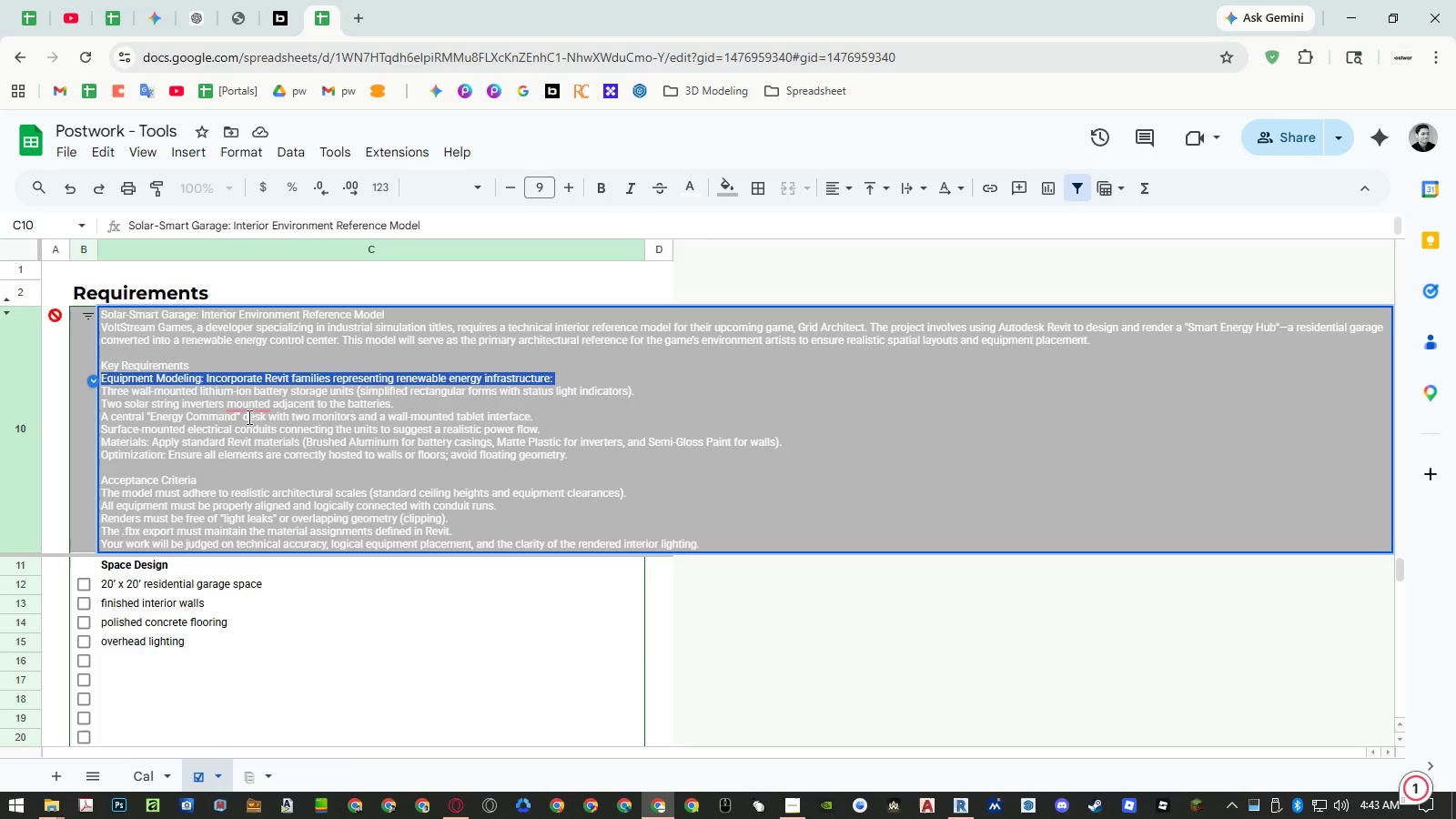 
key(Control+C)
 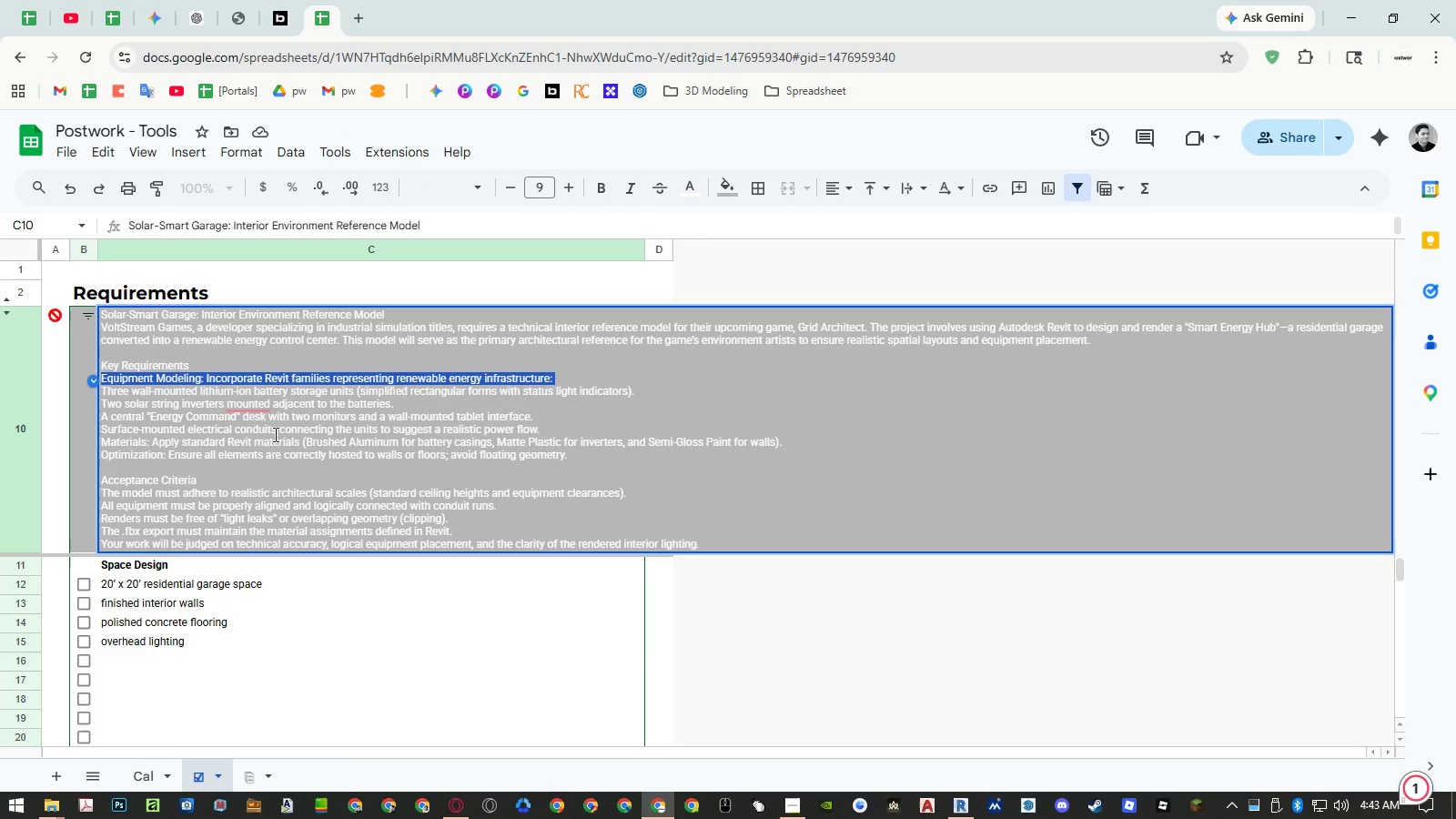 
key(Backspace)
 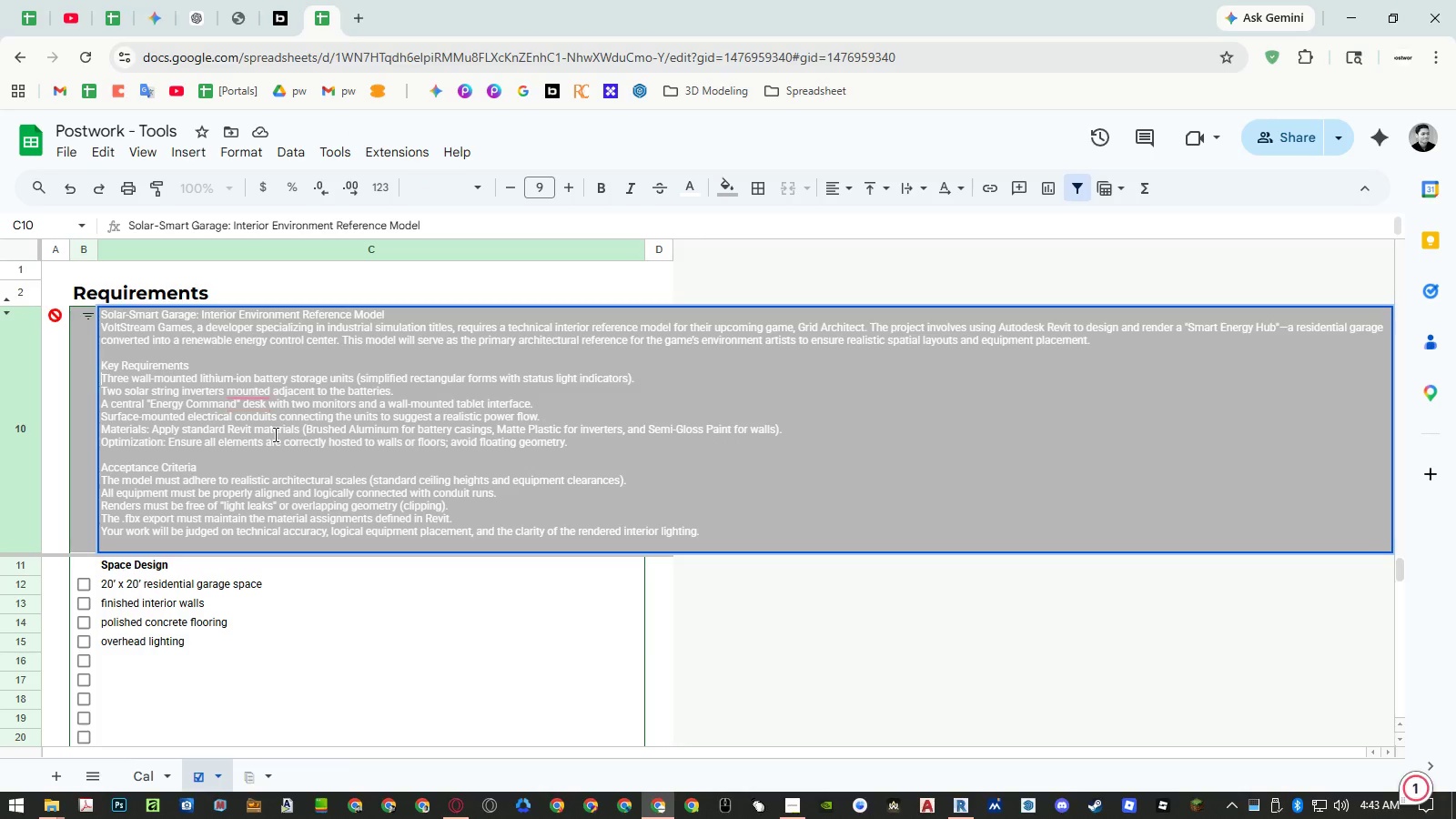 
key(Enter)
 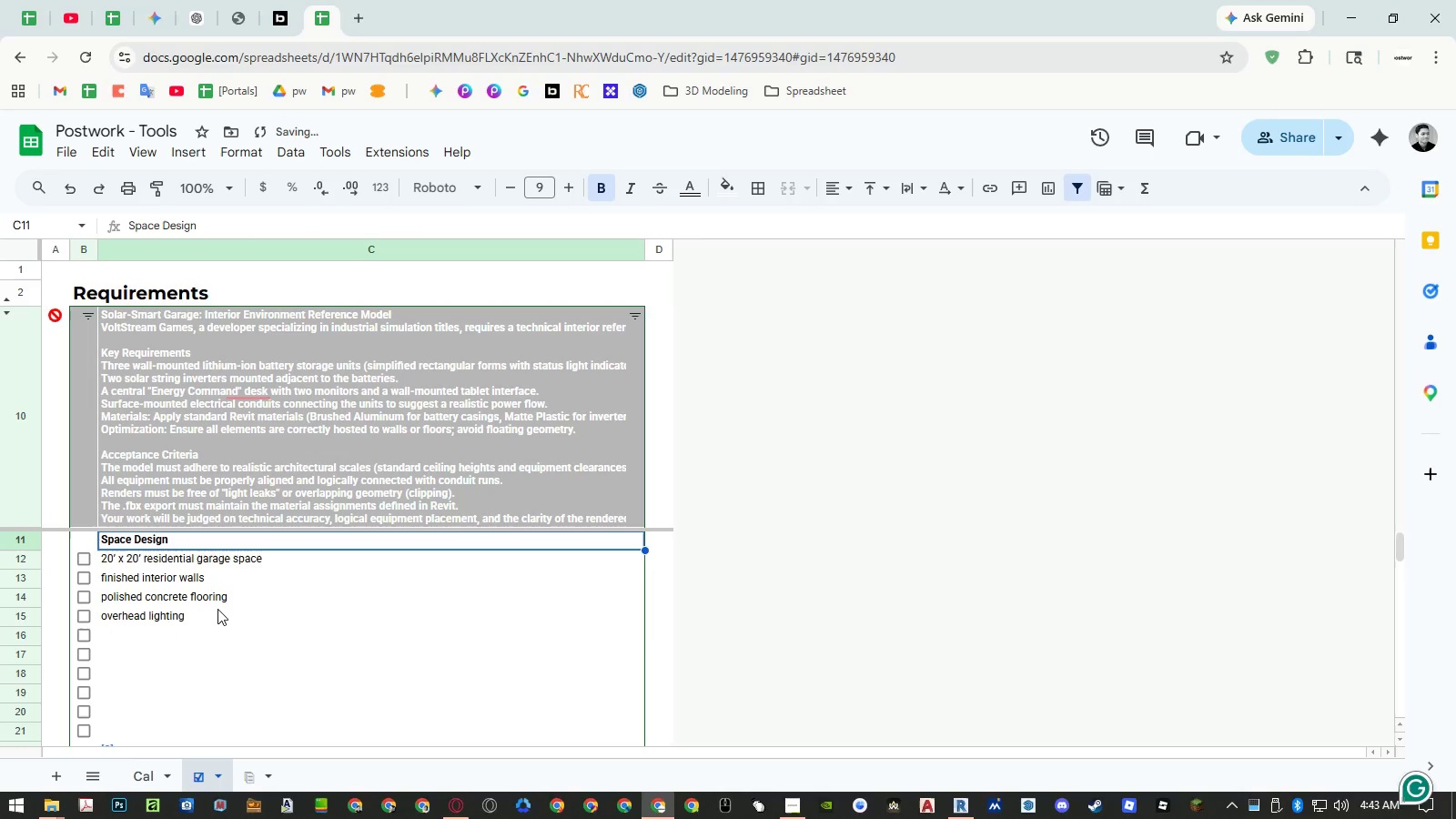 
scroll: coordinate [217, 609], scroll_direction: down, amount: 1.0
 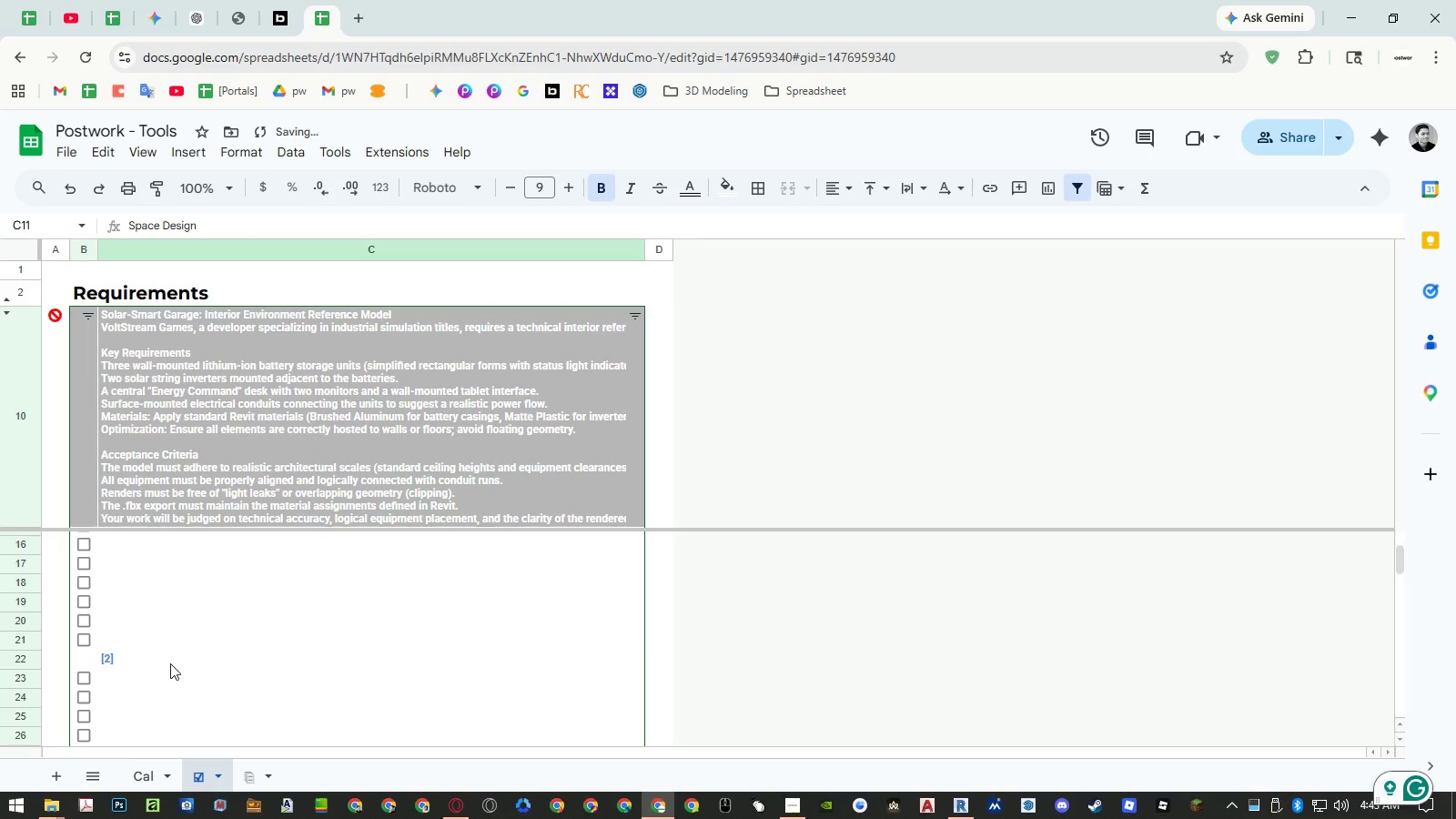 
left_click([162, 675])
 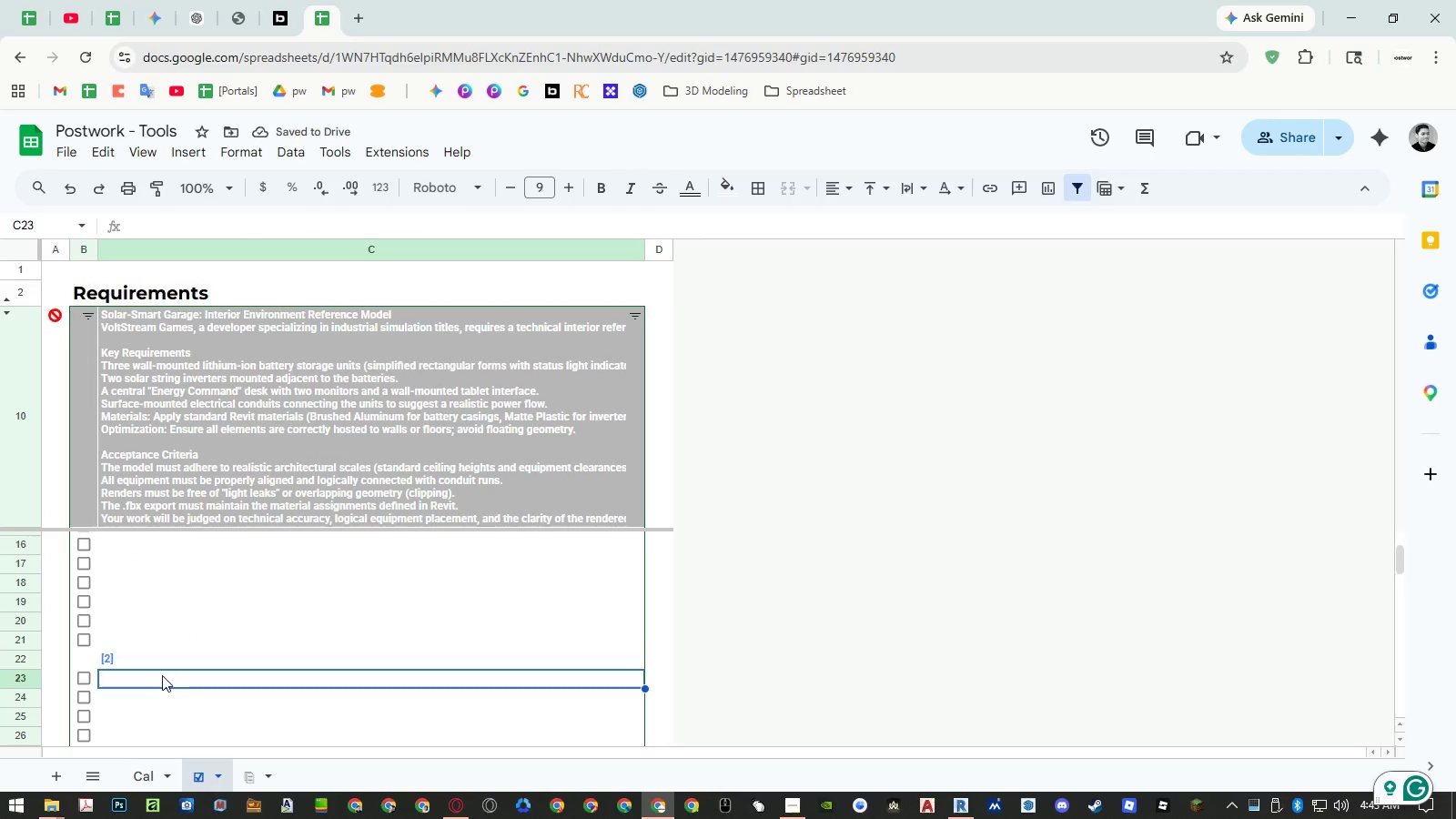 
key(Control+ControlLeft)
 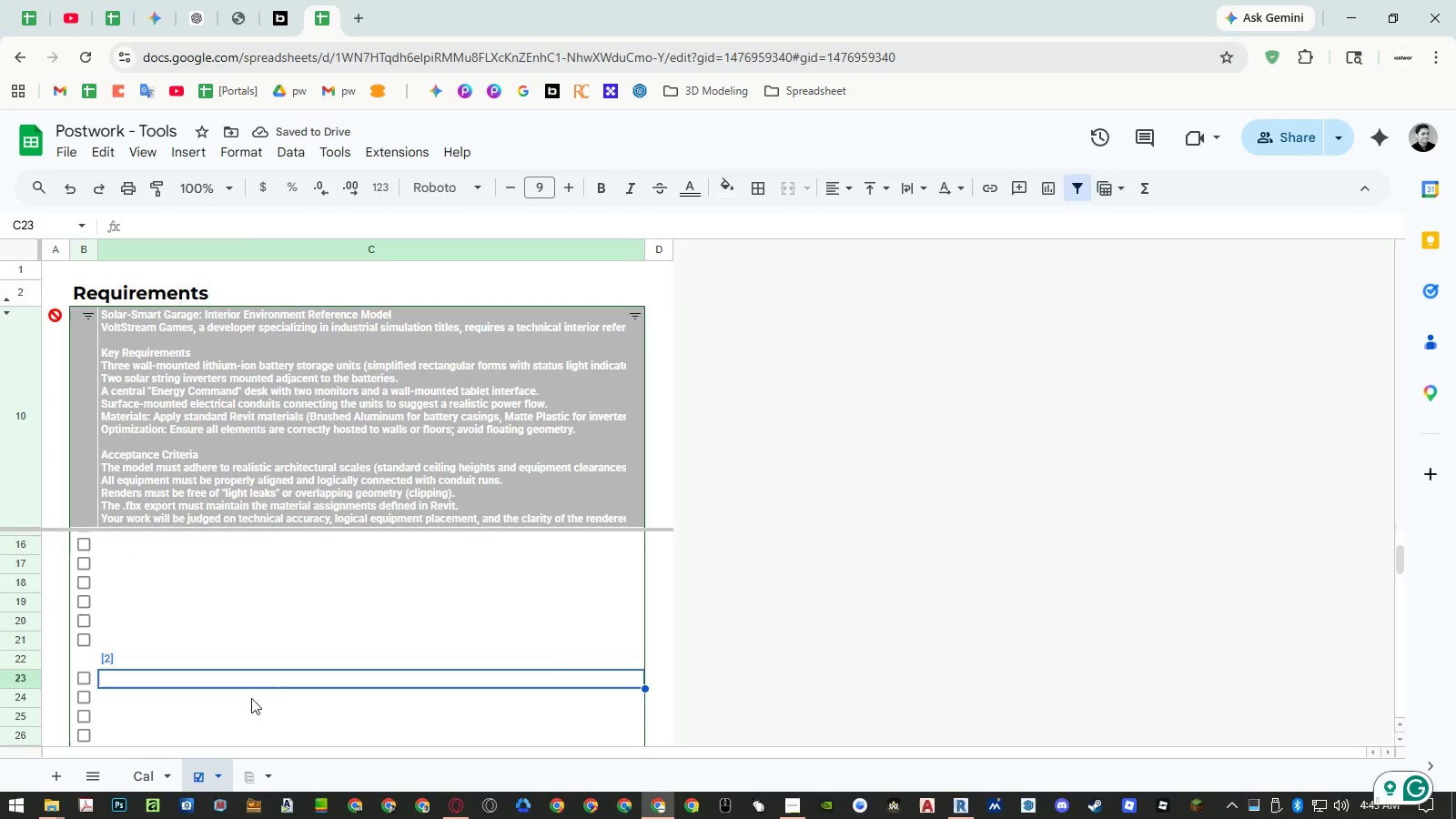 
key(Control+Shift+ShiftLeft)
 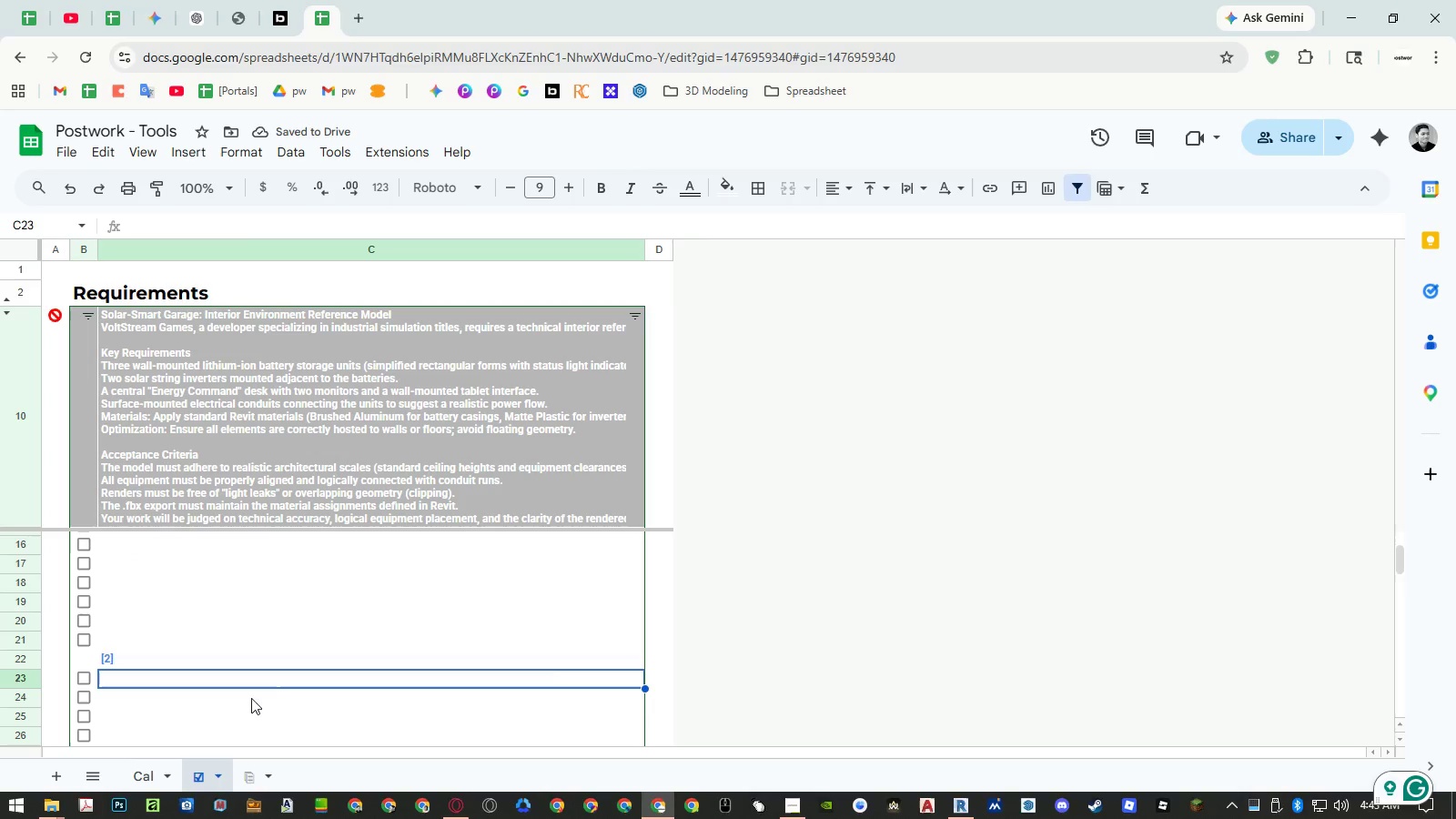 
key(Control+Shift+V)
 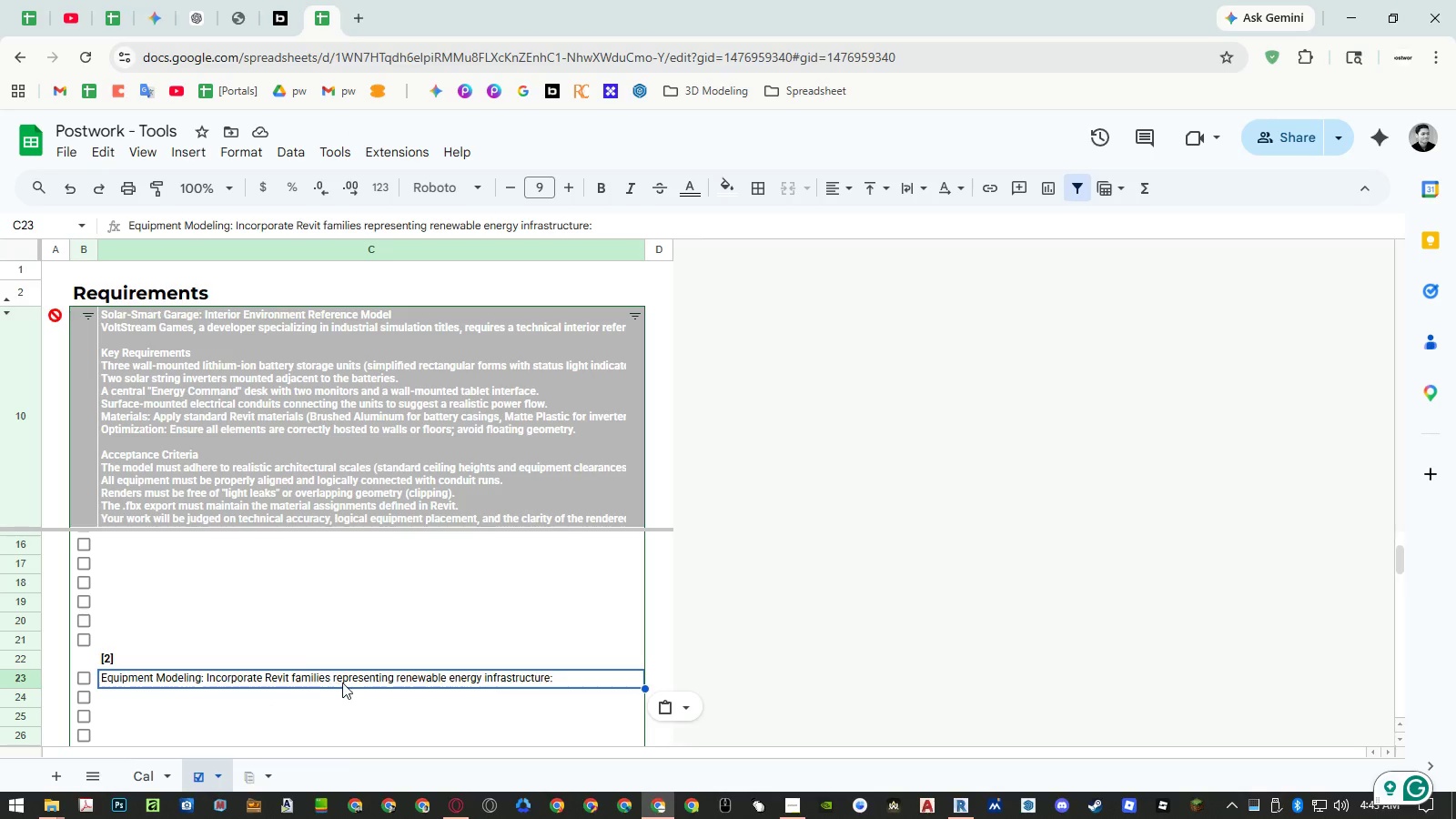 
wait(12.55)
 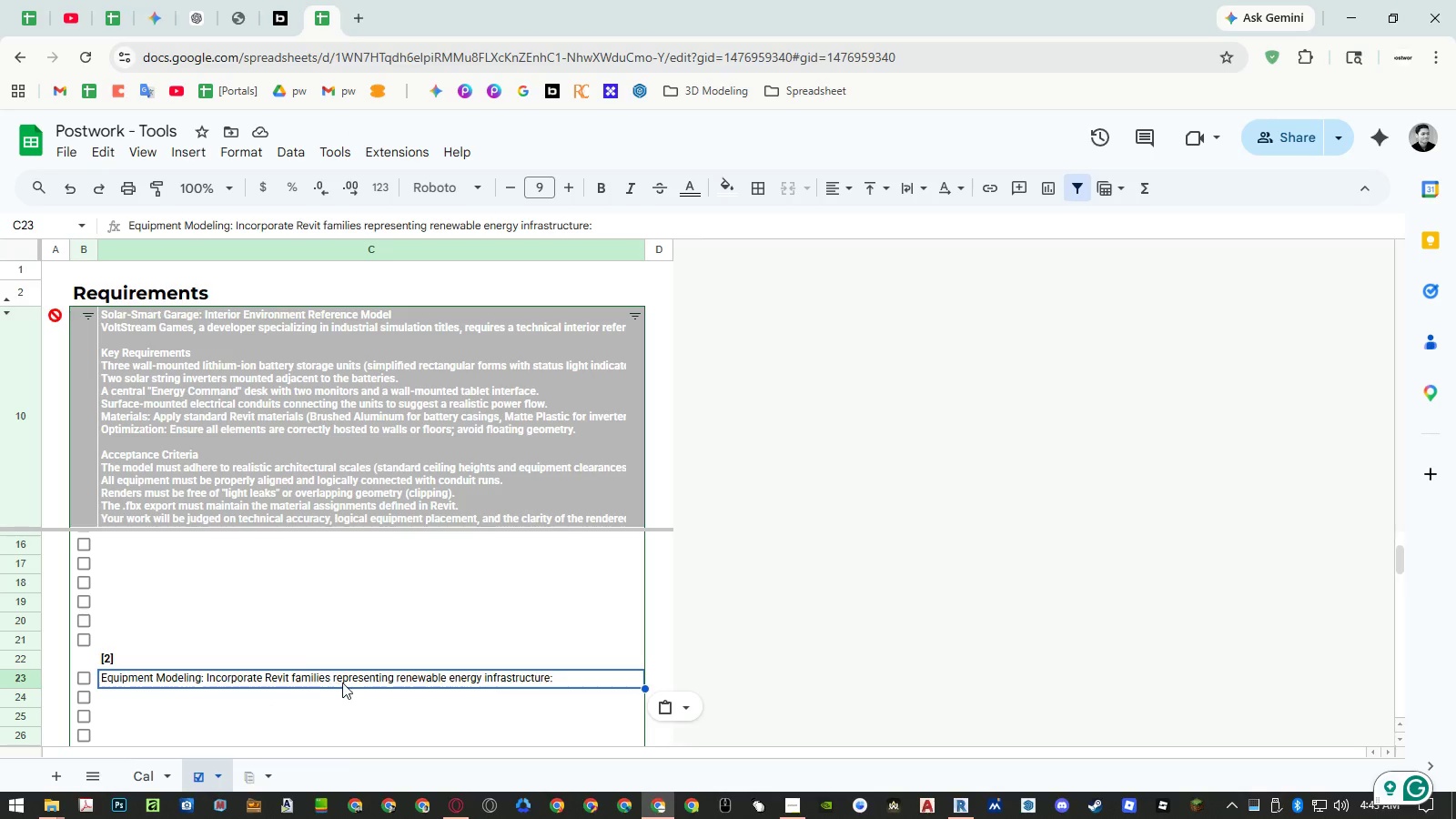 
left_click([138, 683])
 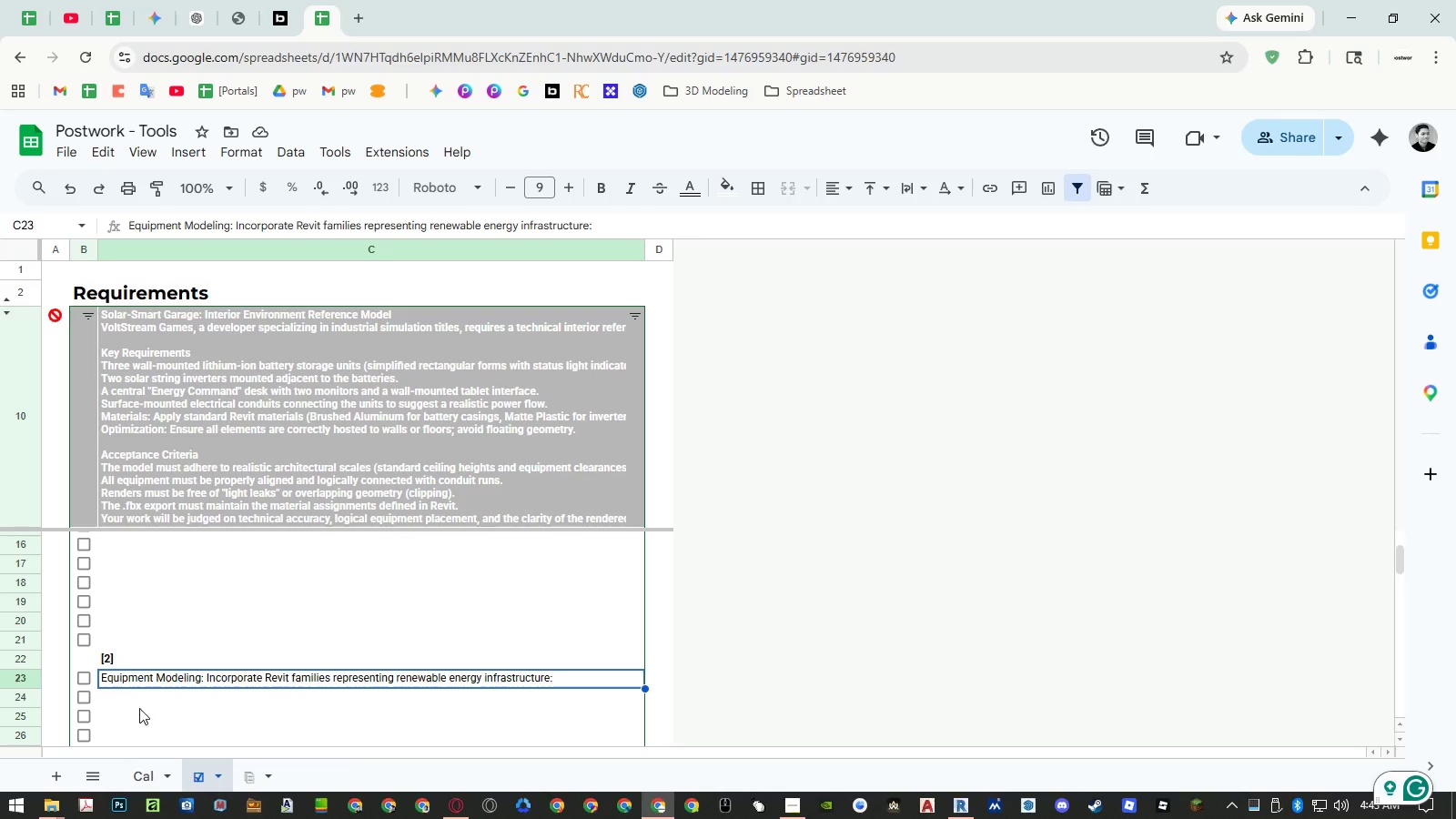 
key(Control+ControlLeft)
 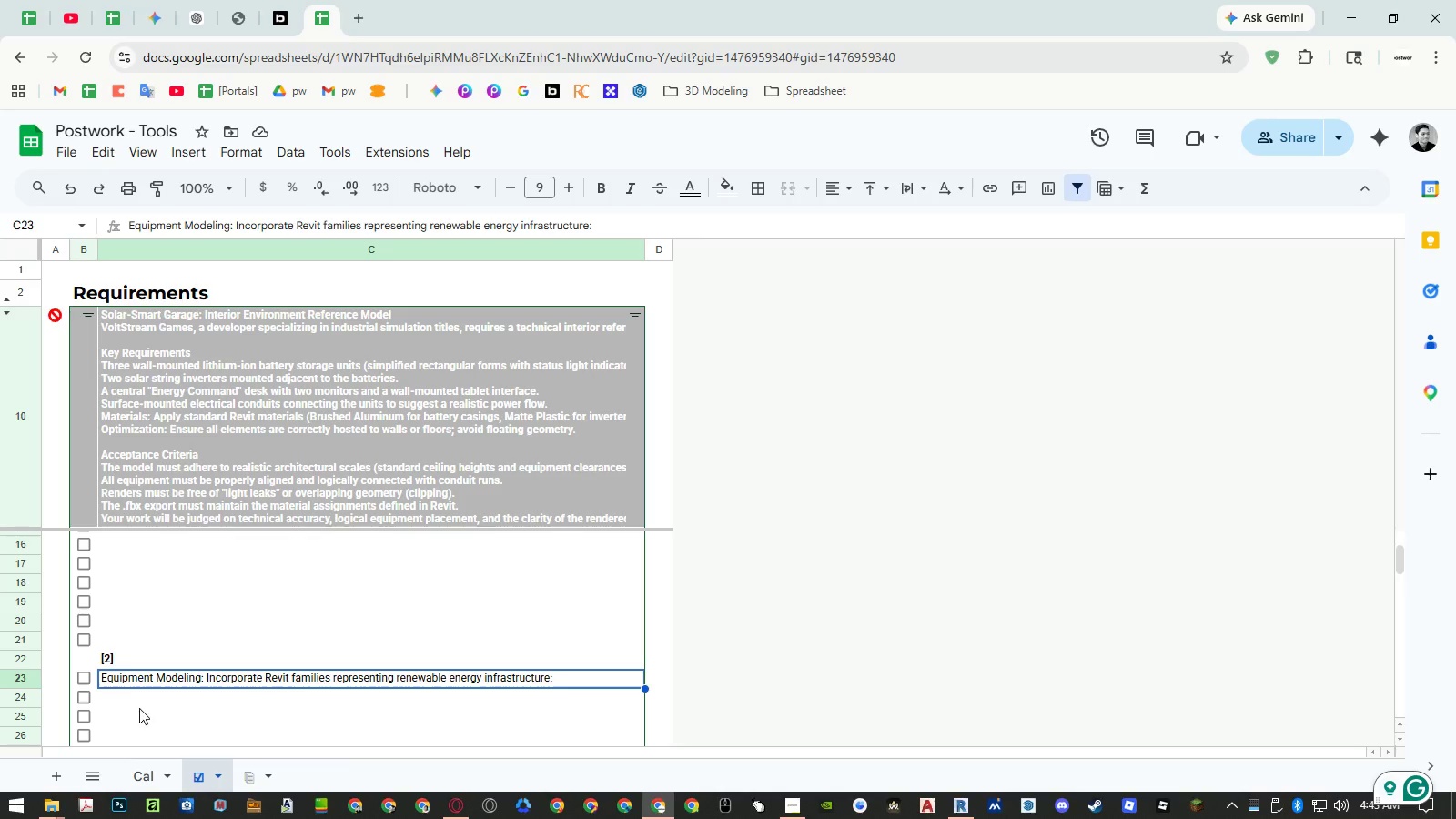 
key(Control+C)
 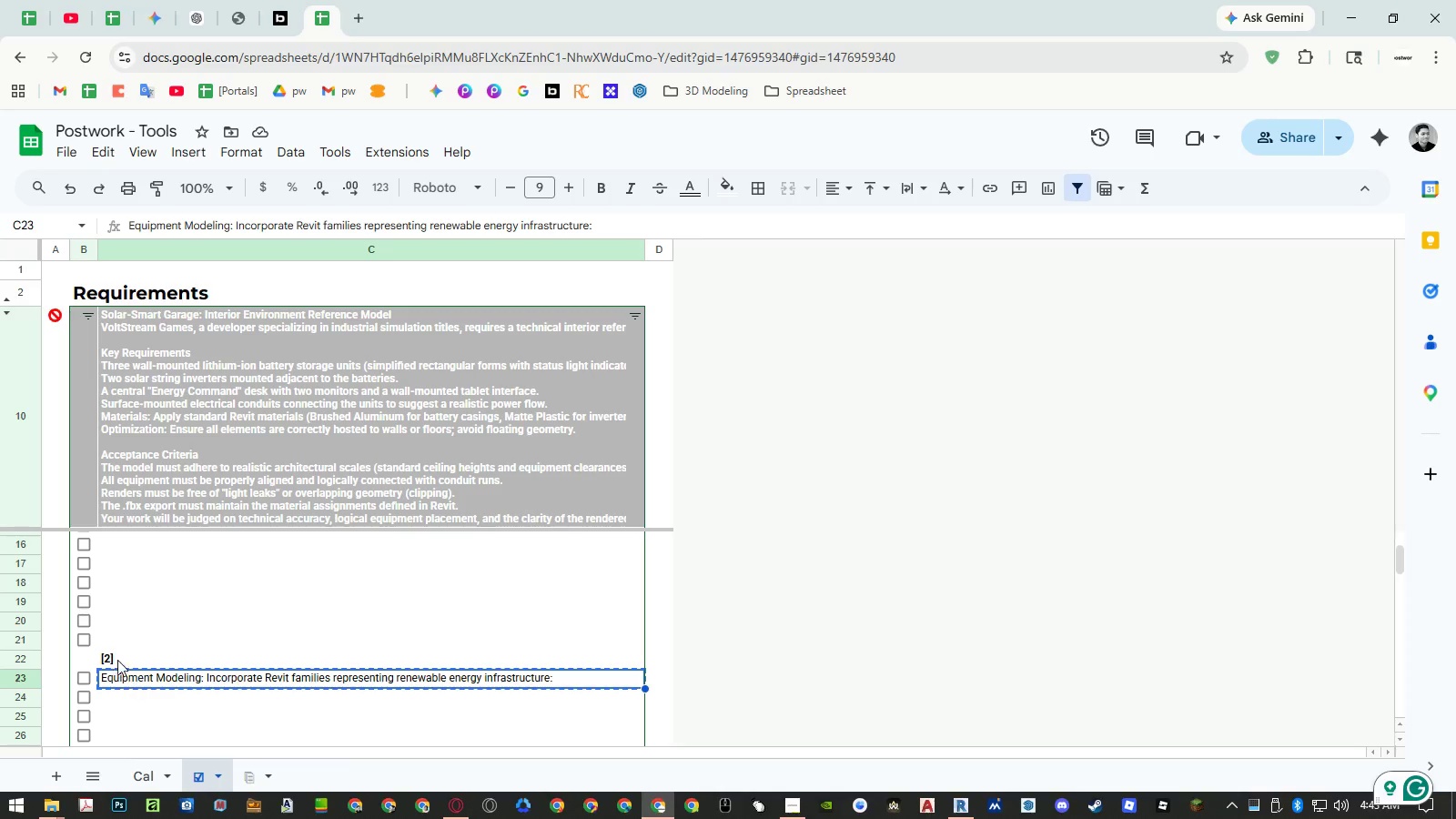 
left_click([115, 654])
 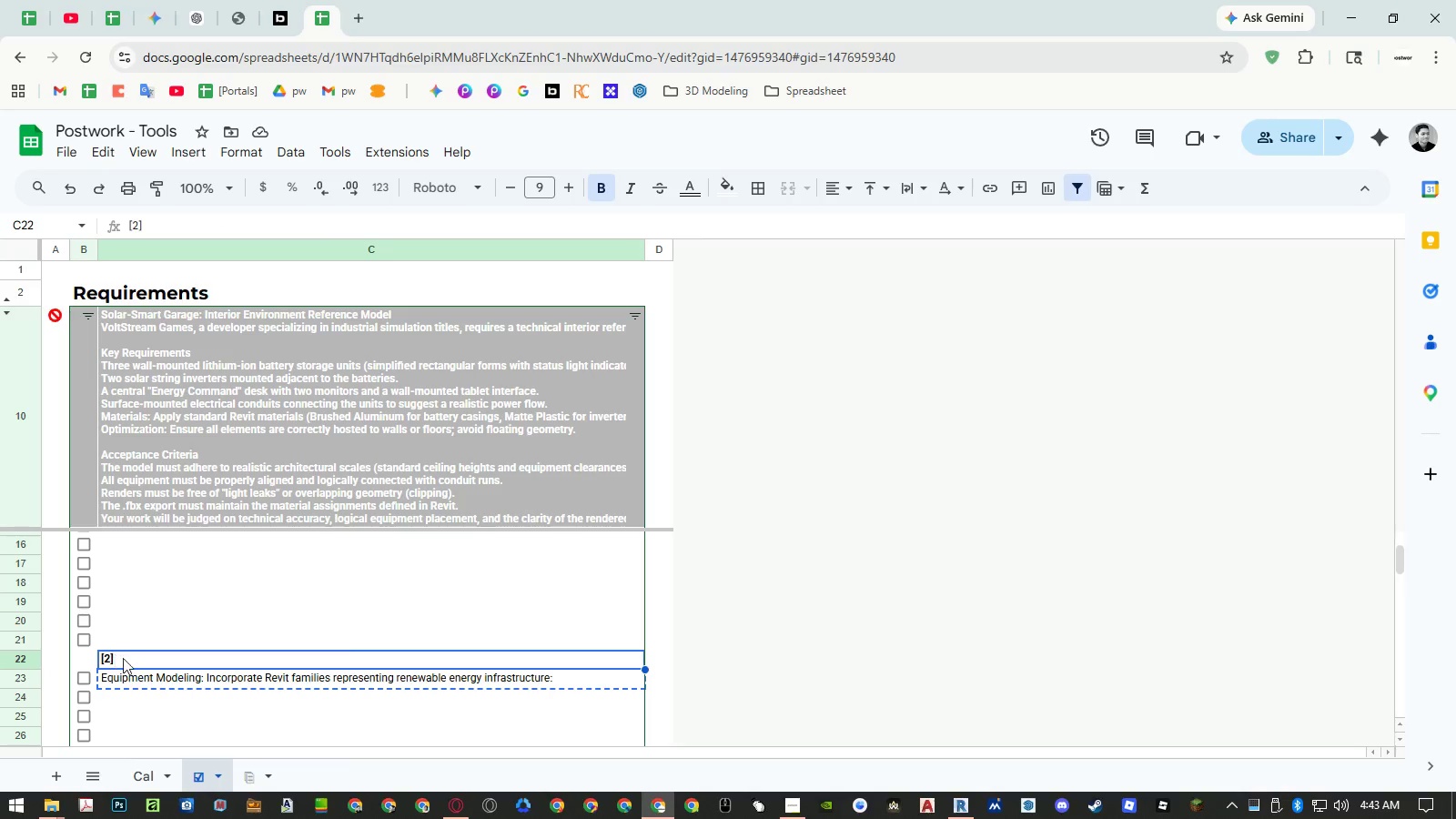 
key(Control+ControlLeft)
 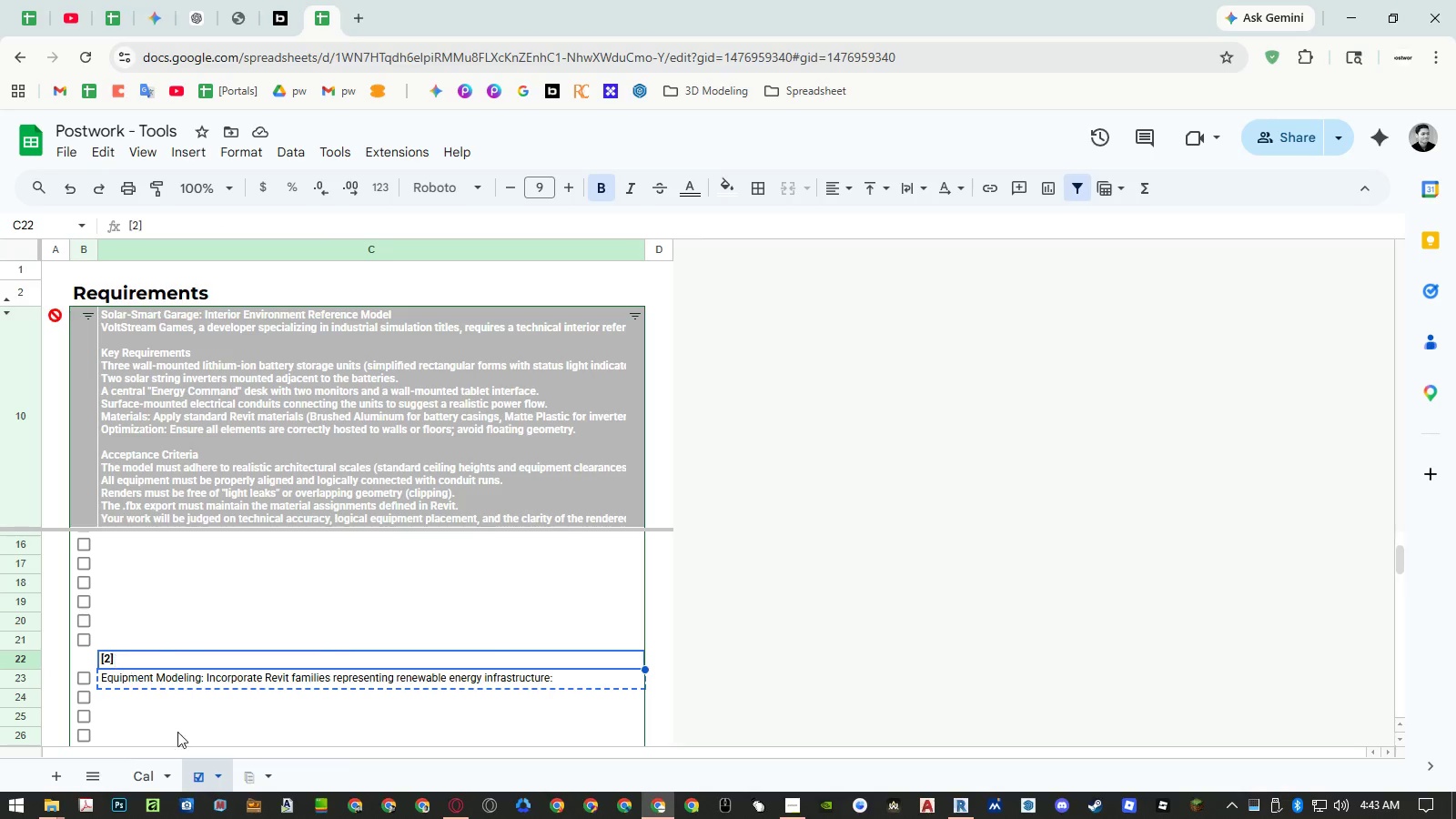 
key(Control+Shift+ShiftLeft)
 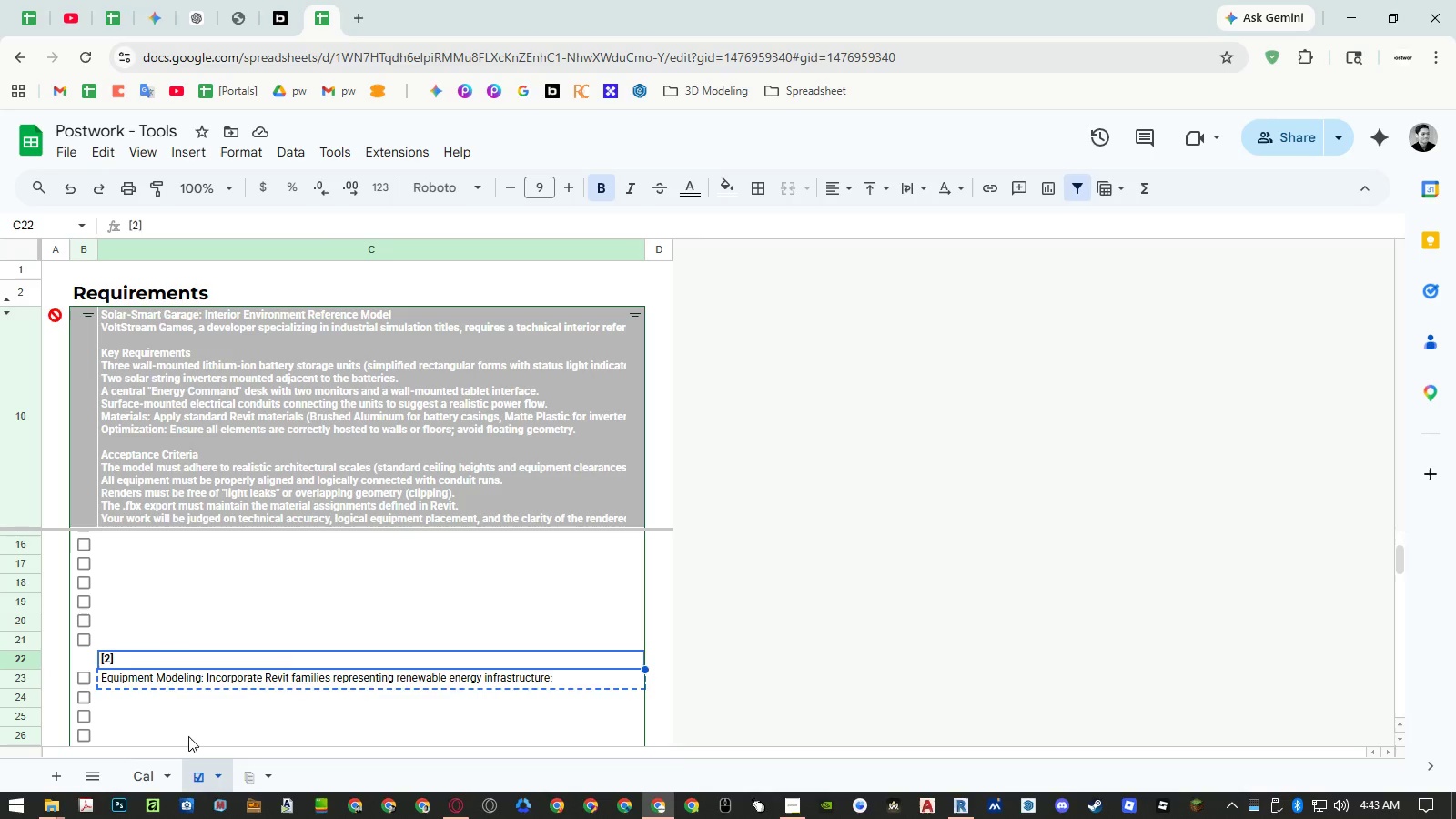 
key(Control+Shift+V)
 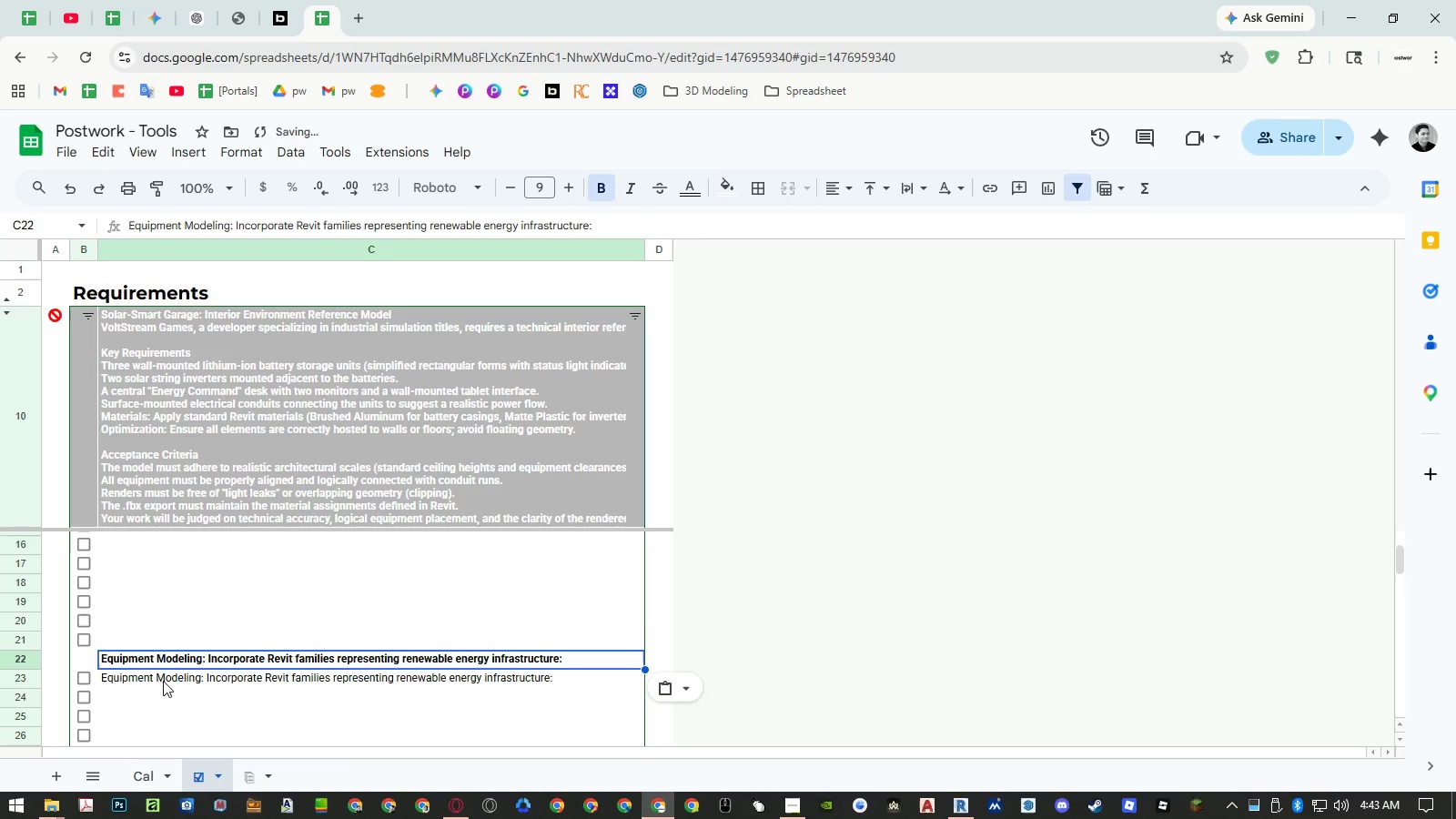 
left_click([163, 681])
 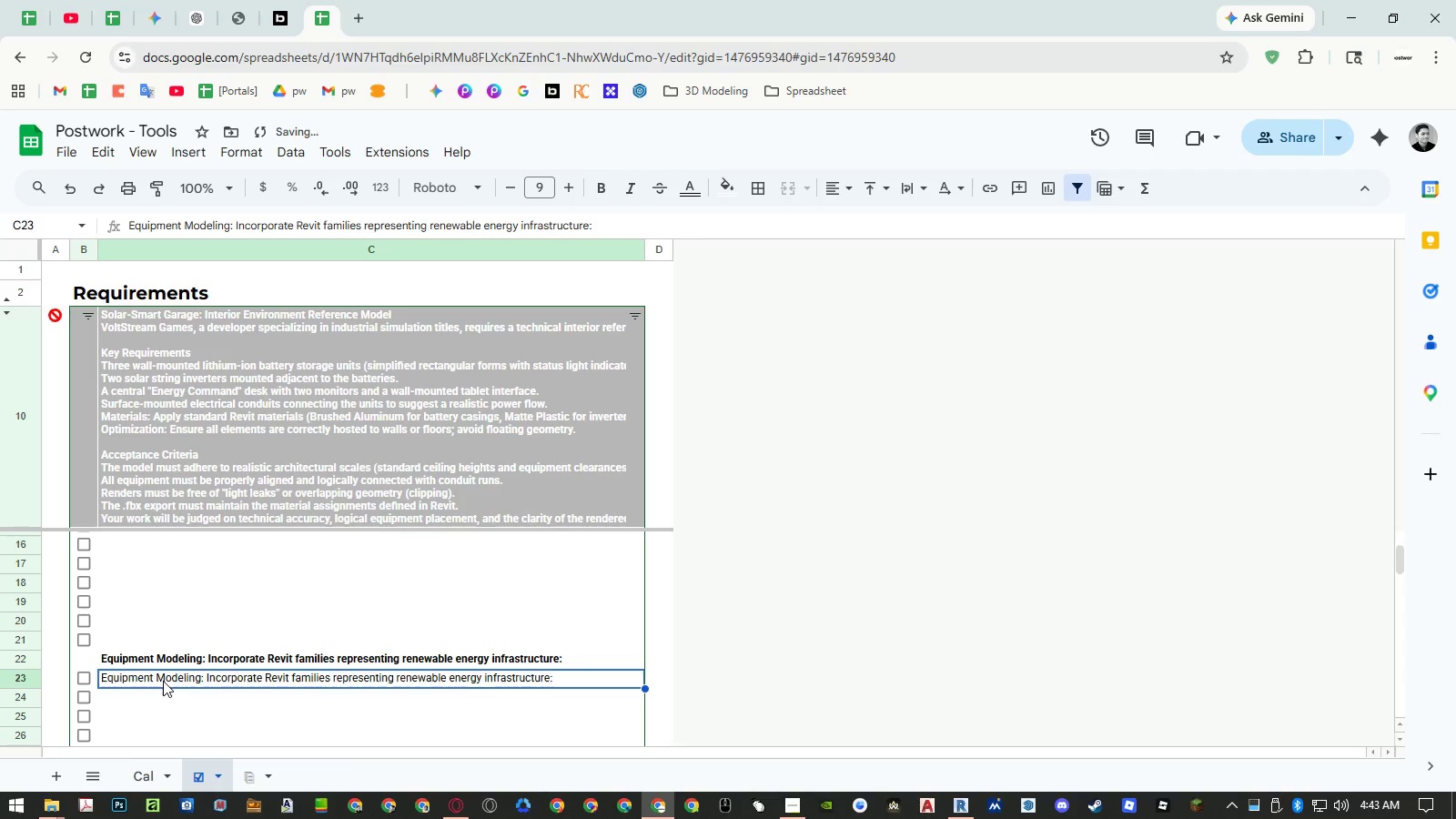 
key(Delete)
 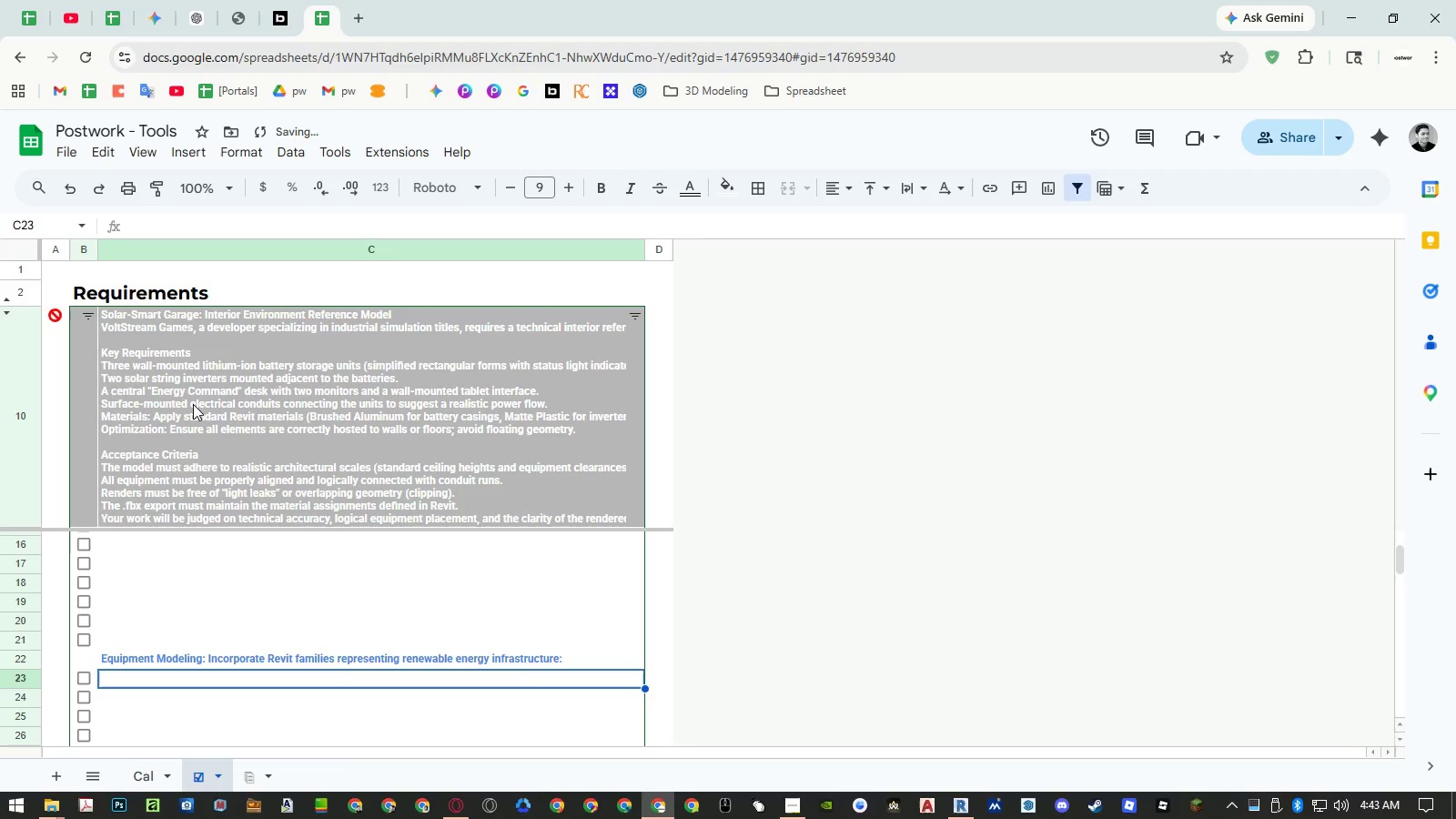 
double_click([193, 404])
 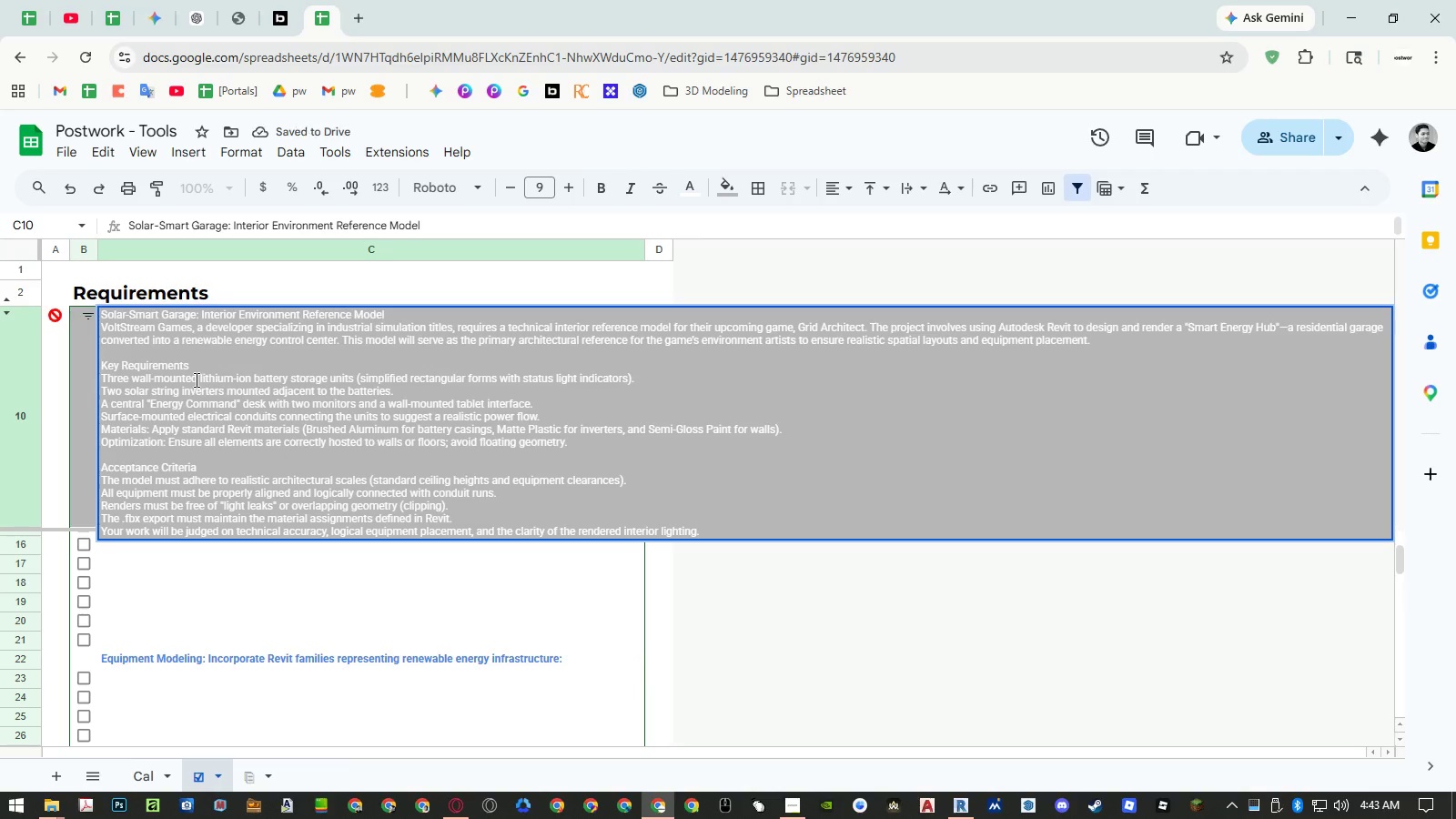 
double_click([195, 379])
 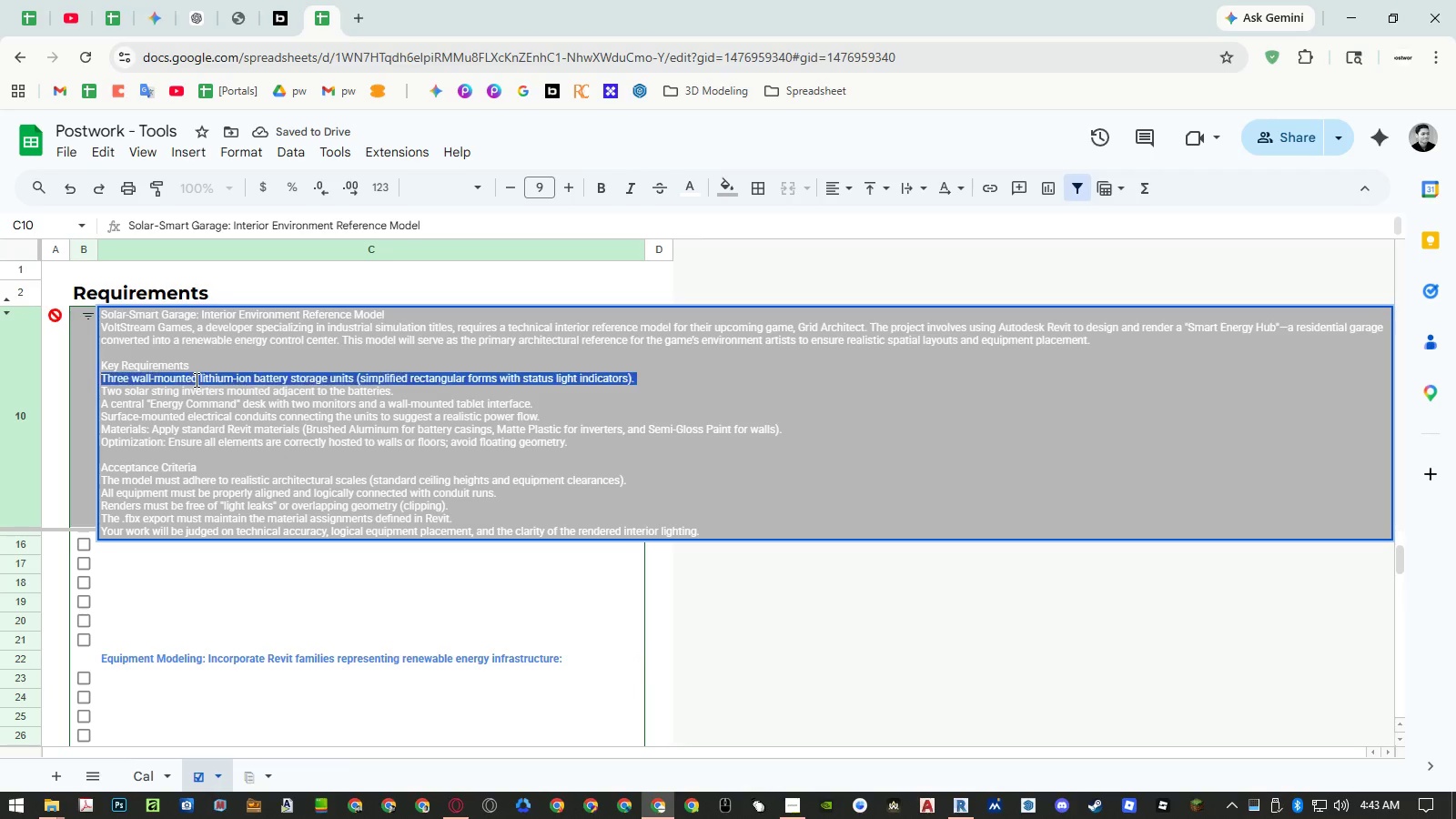 
triple_click([195, 379])
 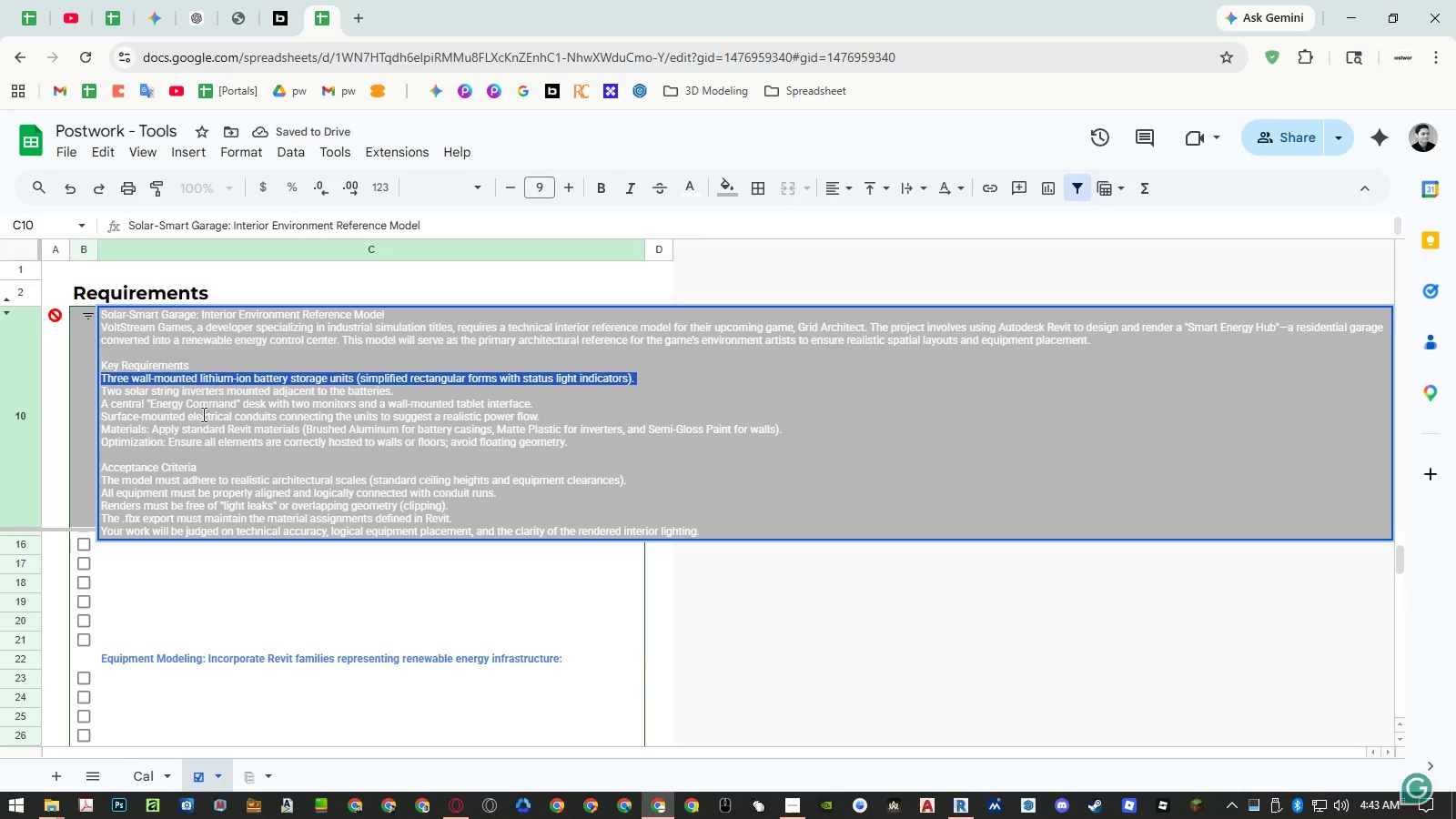 
key(Control+ControlLeft)
 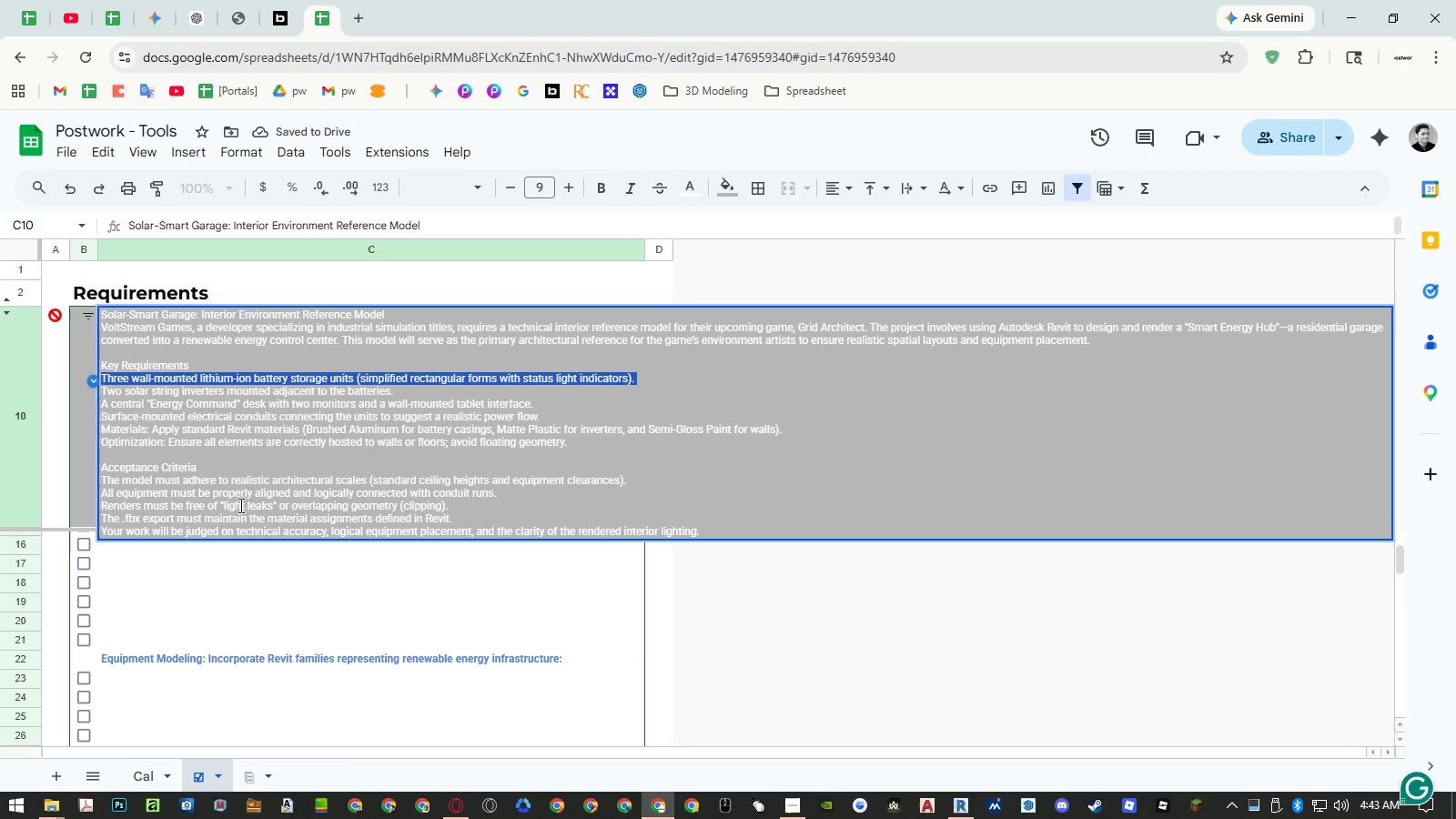 
key(Control+C)
 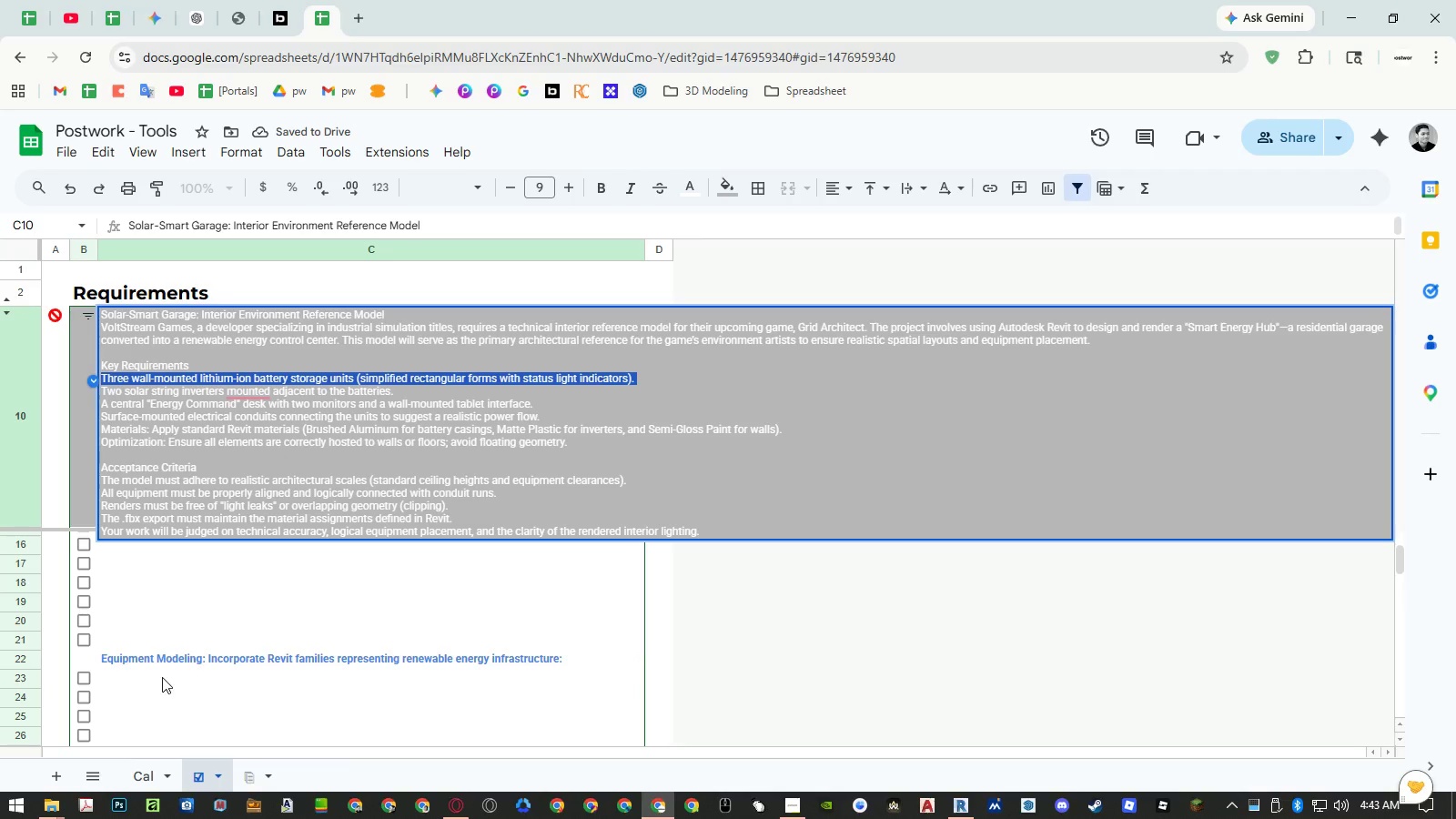 
key(Escape)
 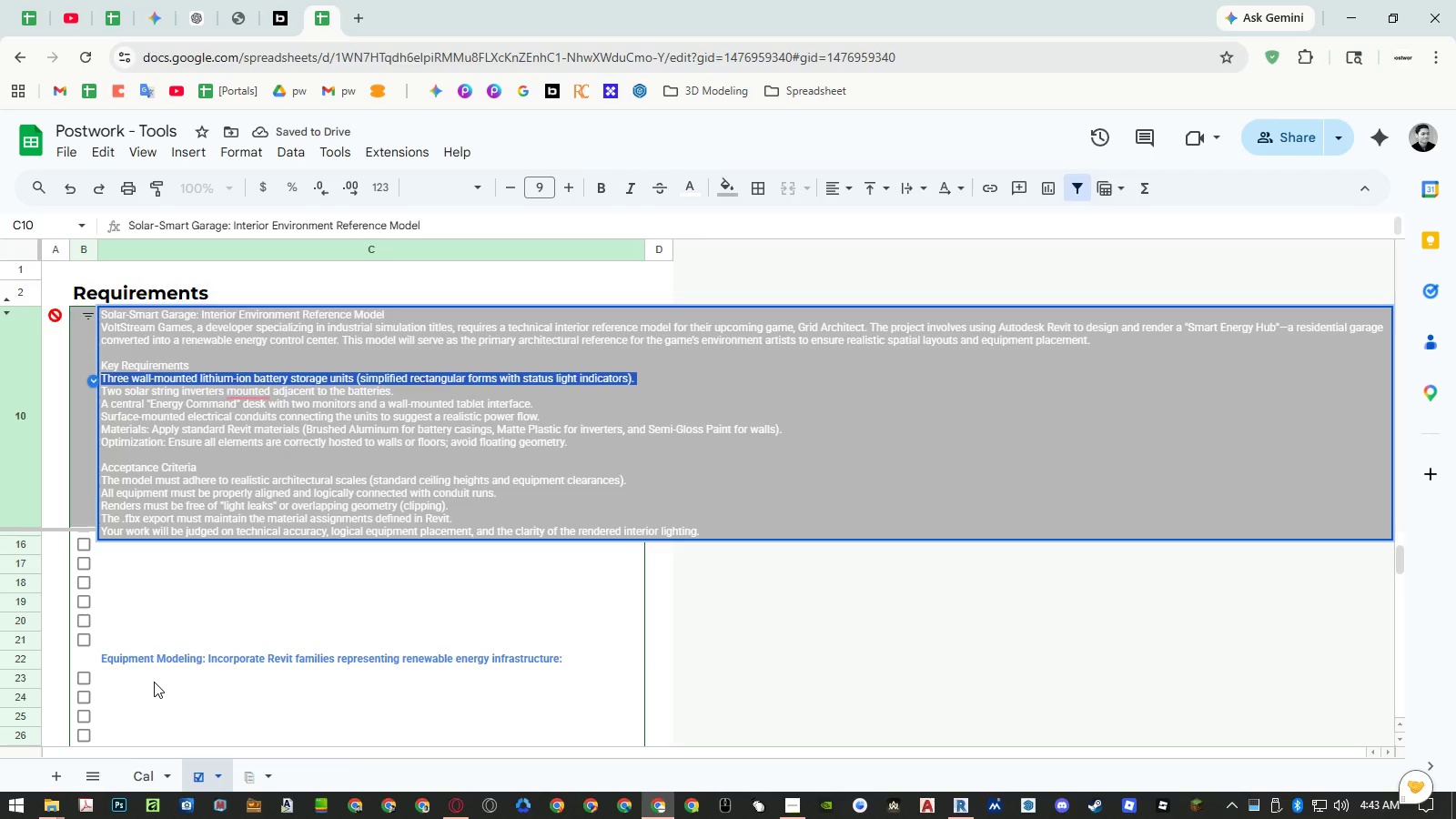 
left_click([154, 682])
 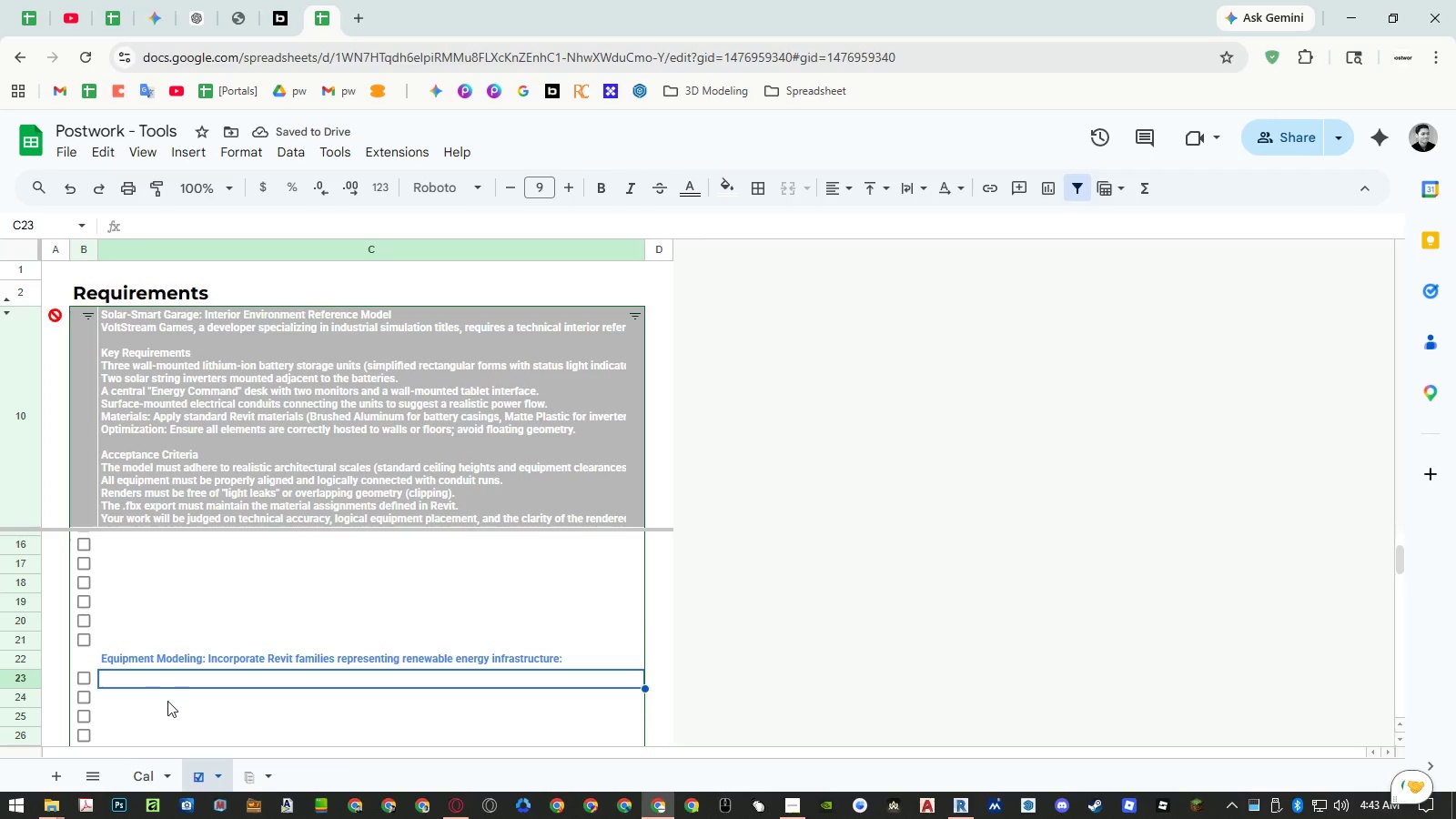 
key(Control+ControlLeft)
 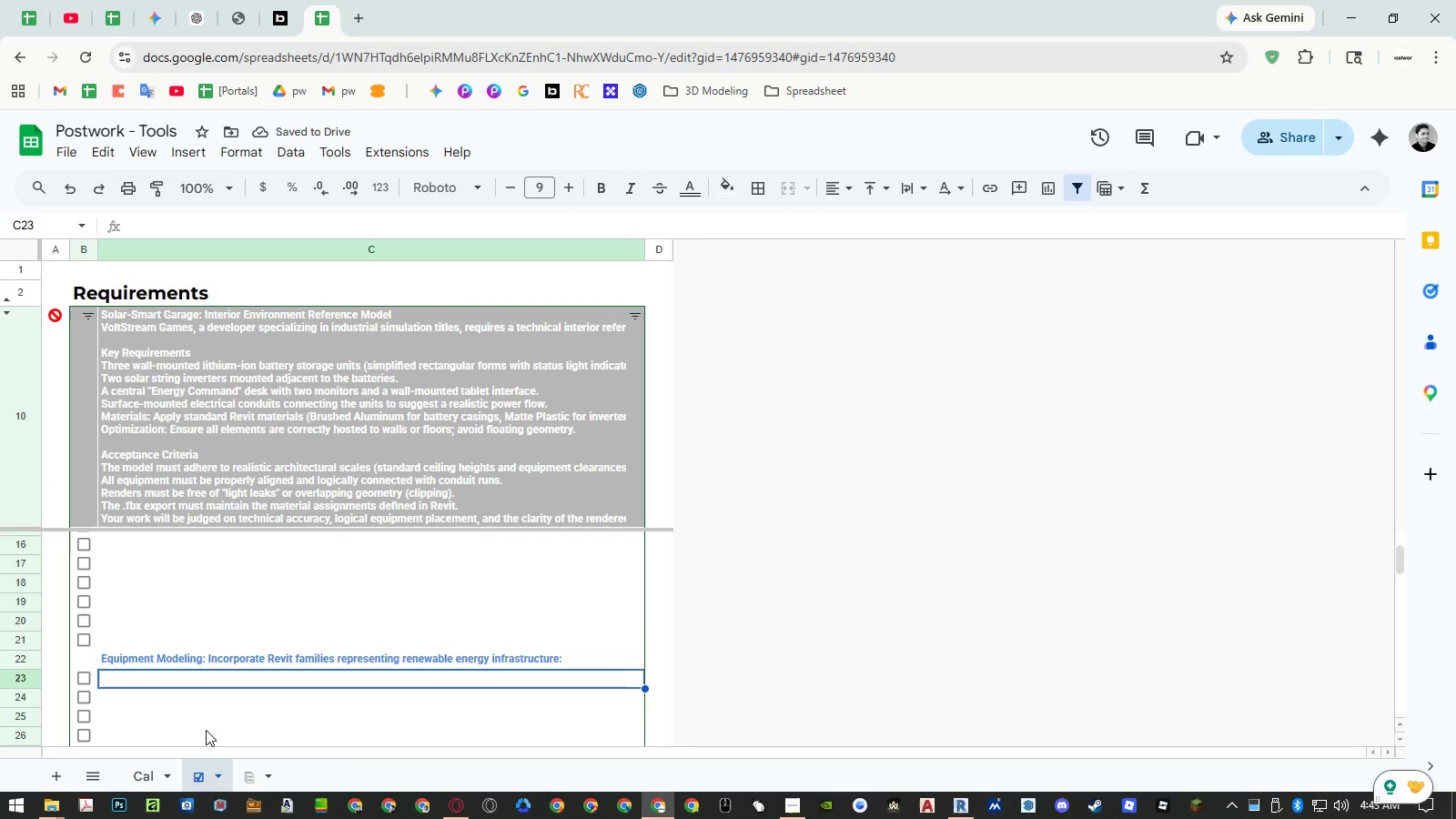 
key(Control+Shift+ShiftLeft)
 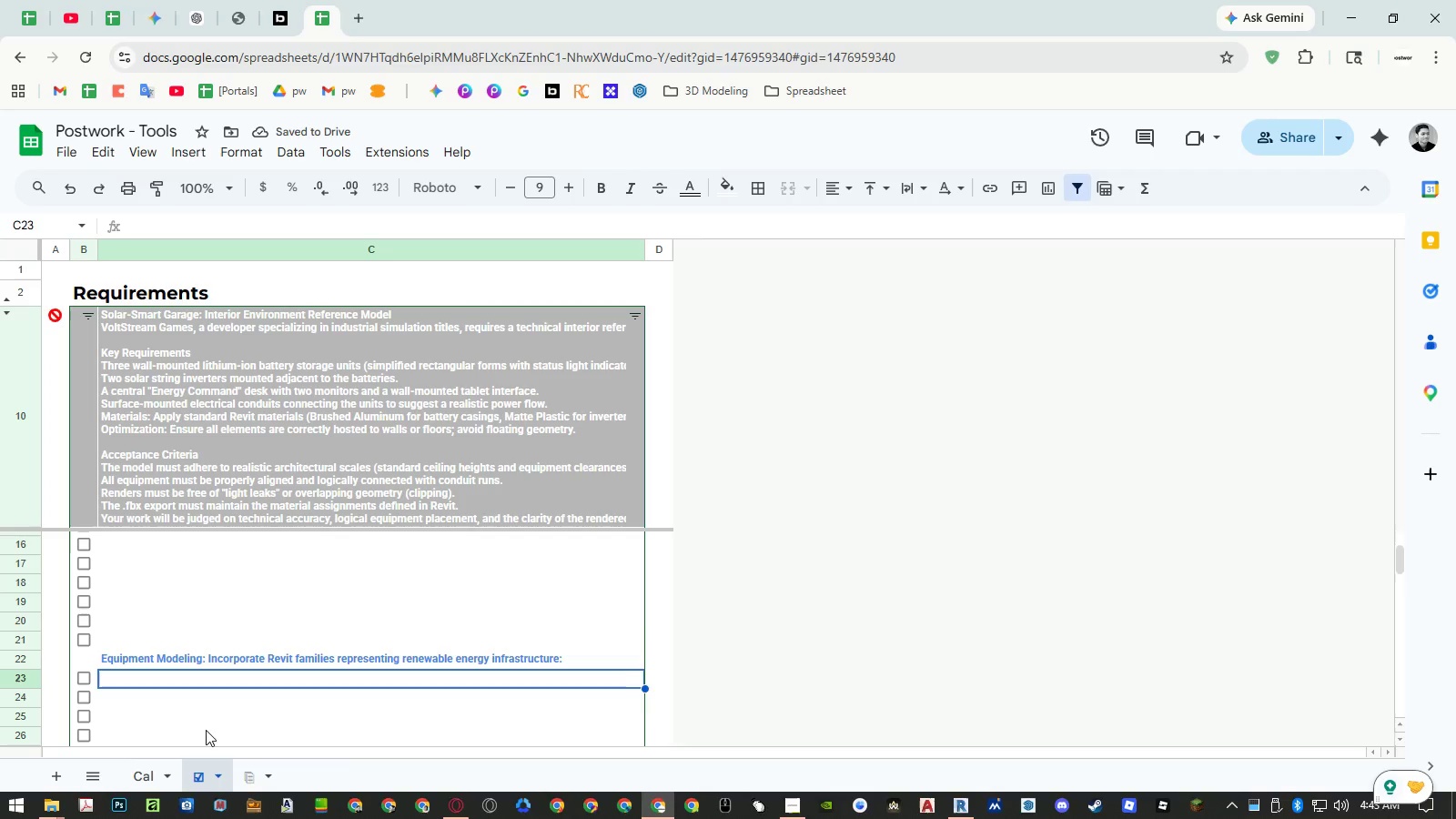 
key(Control+Shift+V)
 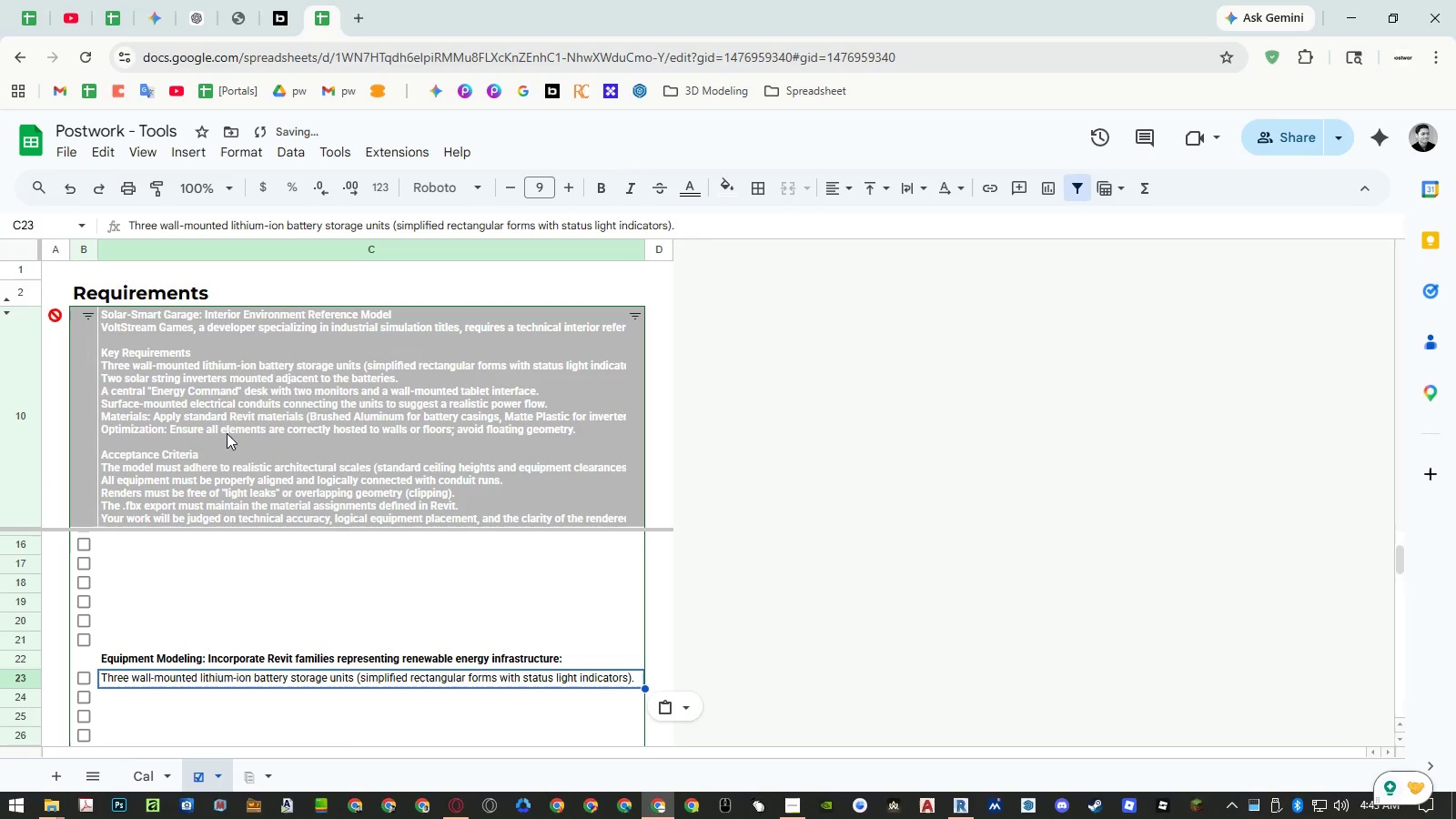 
double_click([220, 384])
 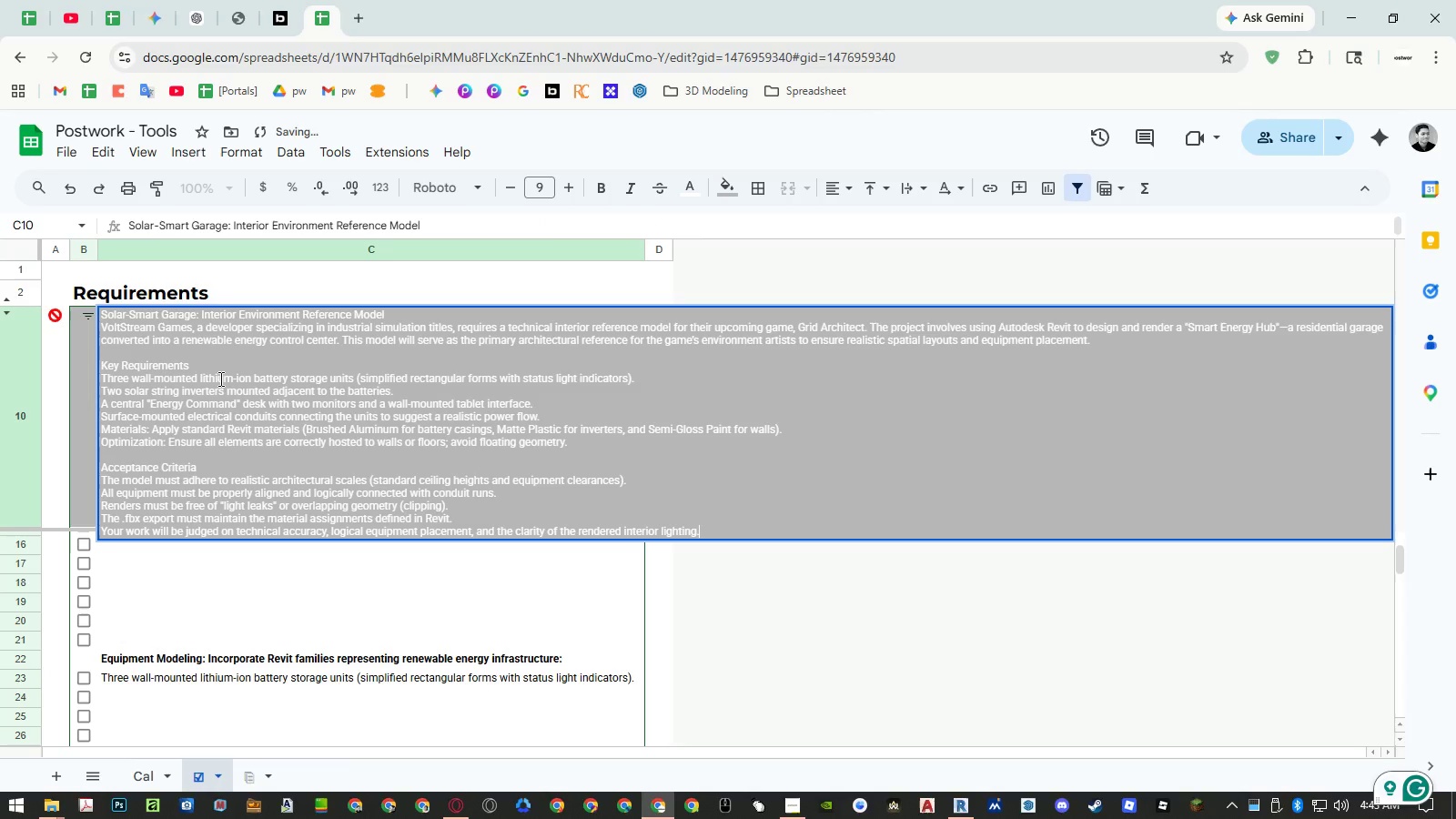 
double_click([219, 379])
 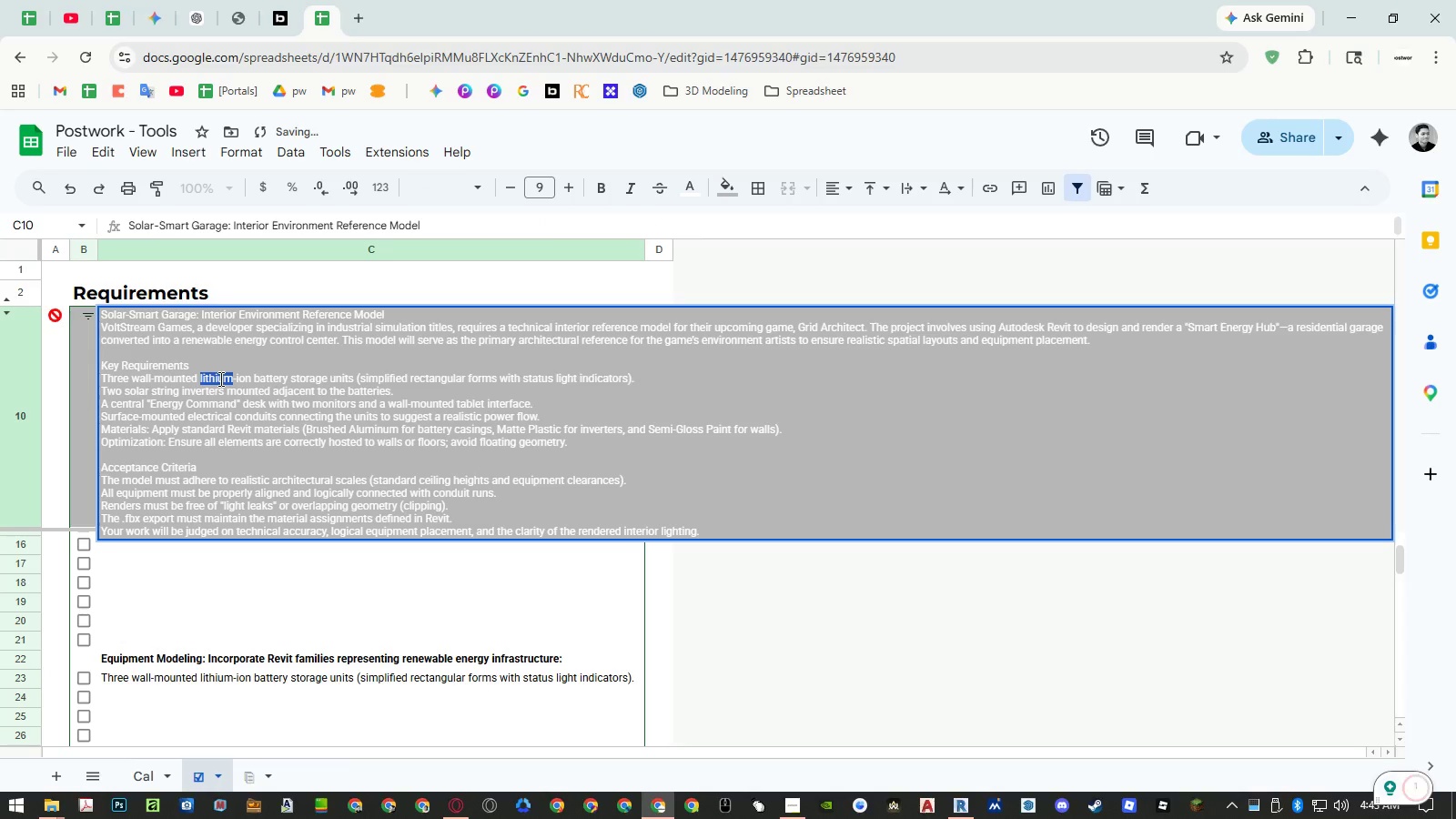 
triple_click([219, 379])
 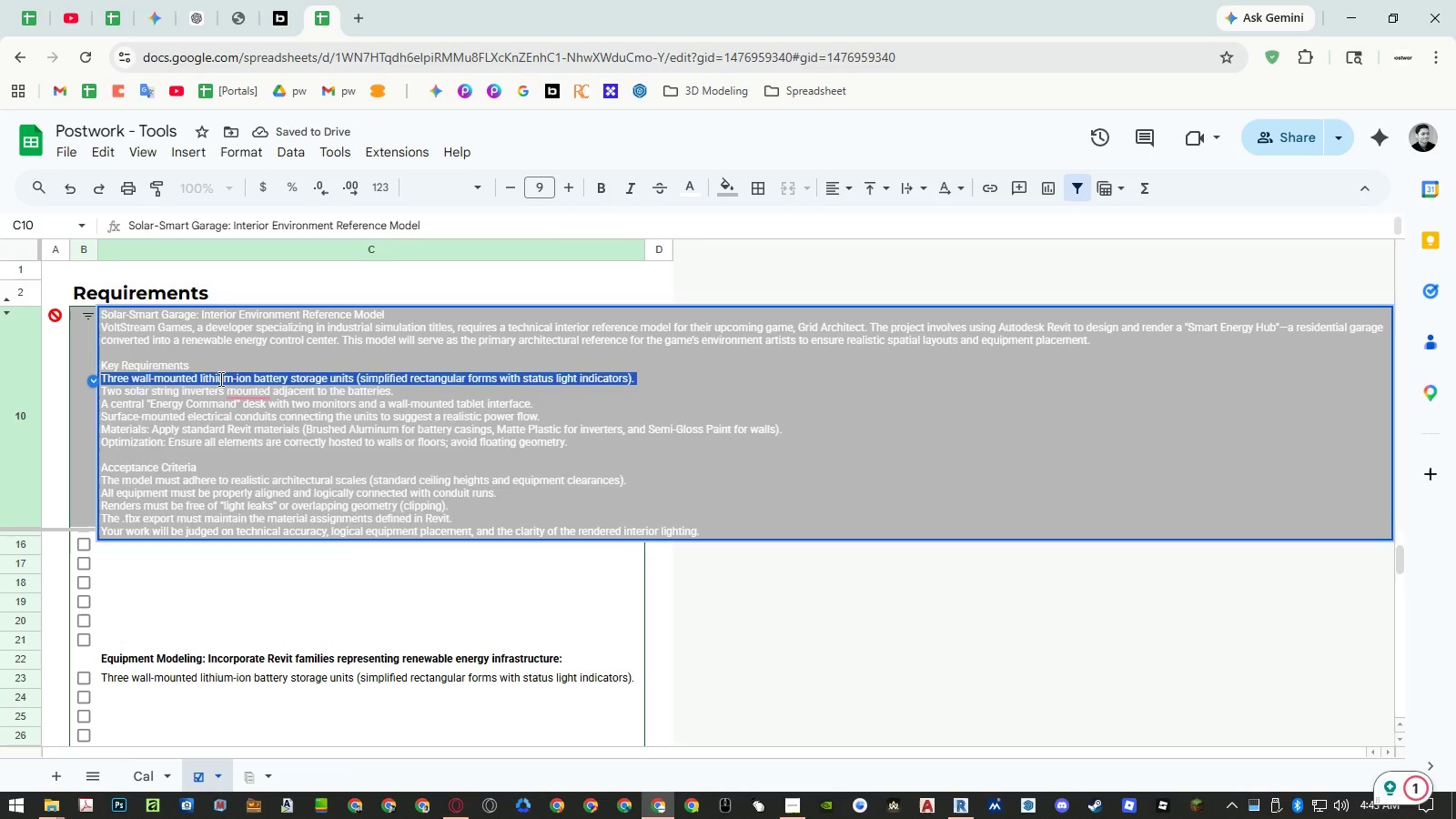 
key(Backspace)
 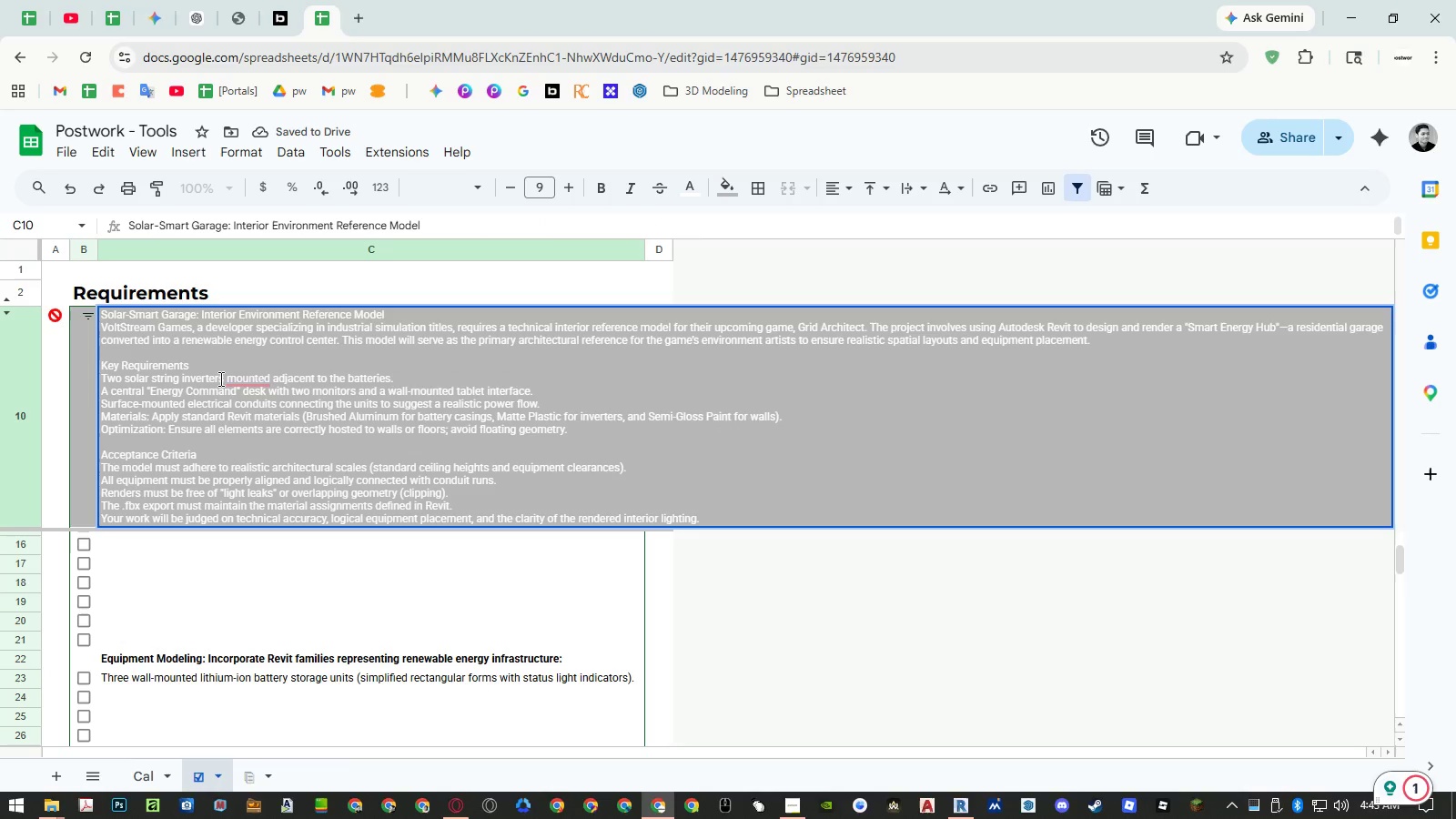 
double_click([219, 379])
 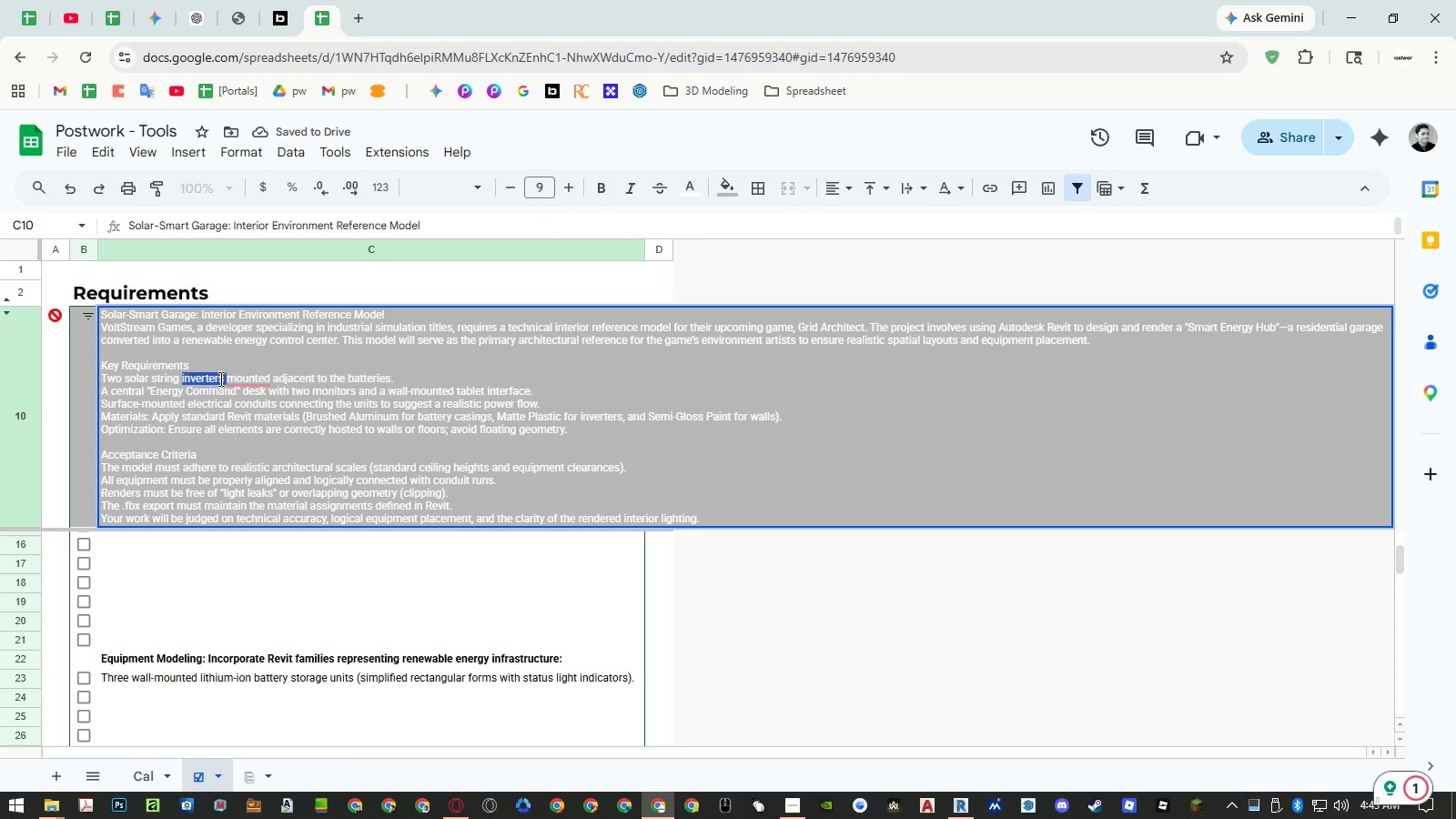 
triple_click([219, 379])
 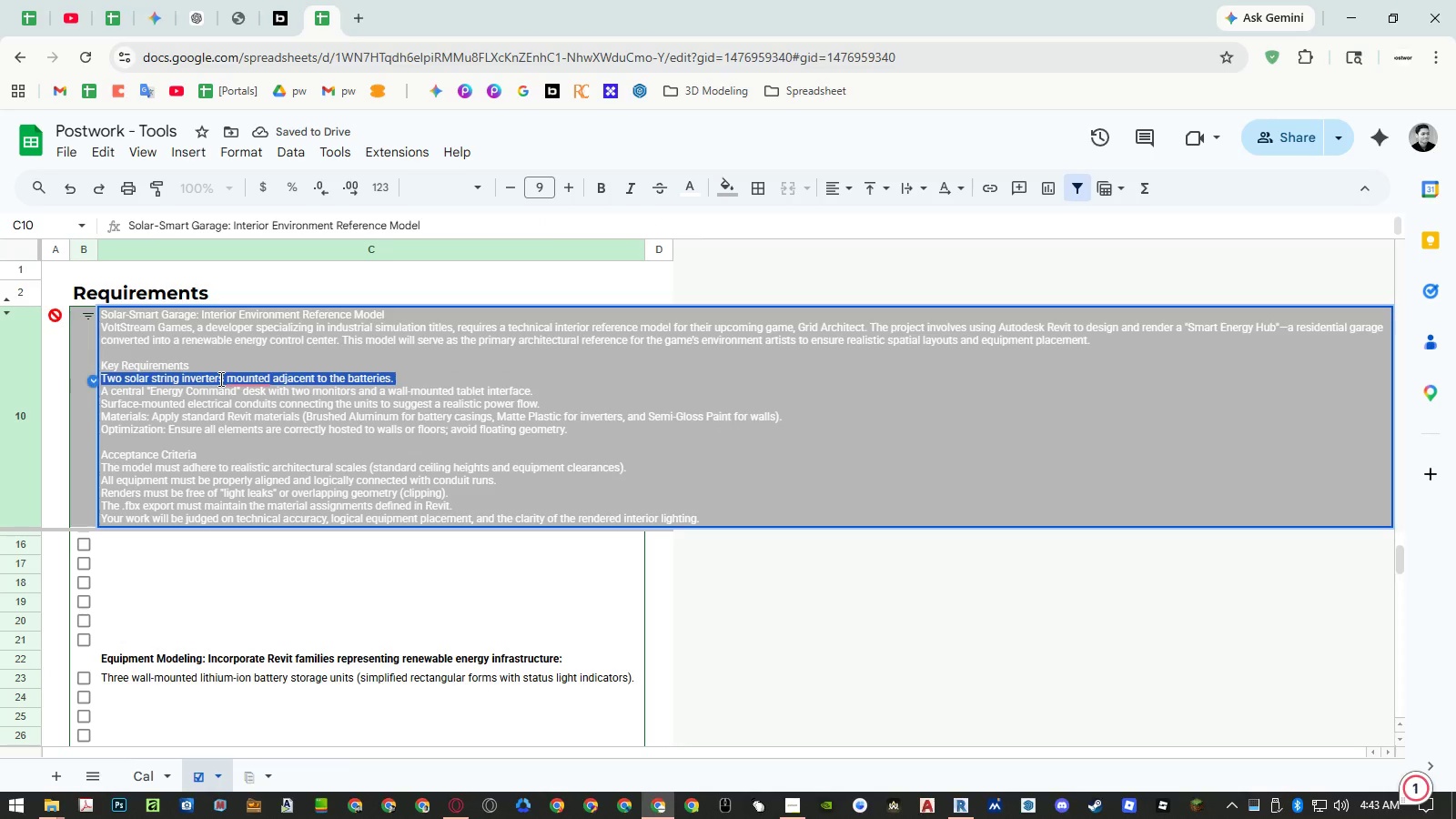 
key(Control+ControlLeft)
 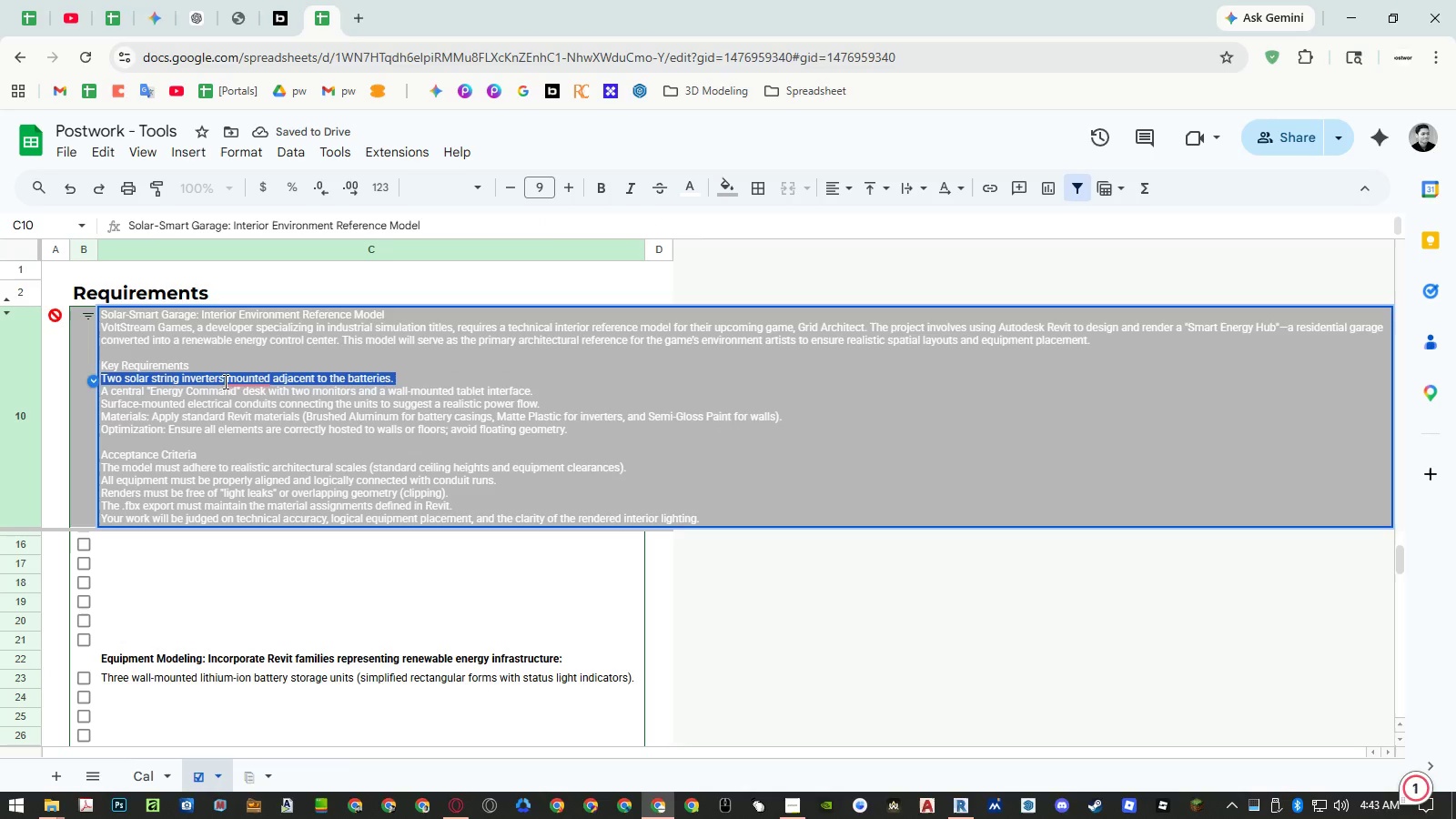 
key(Control+C)
 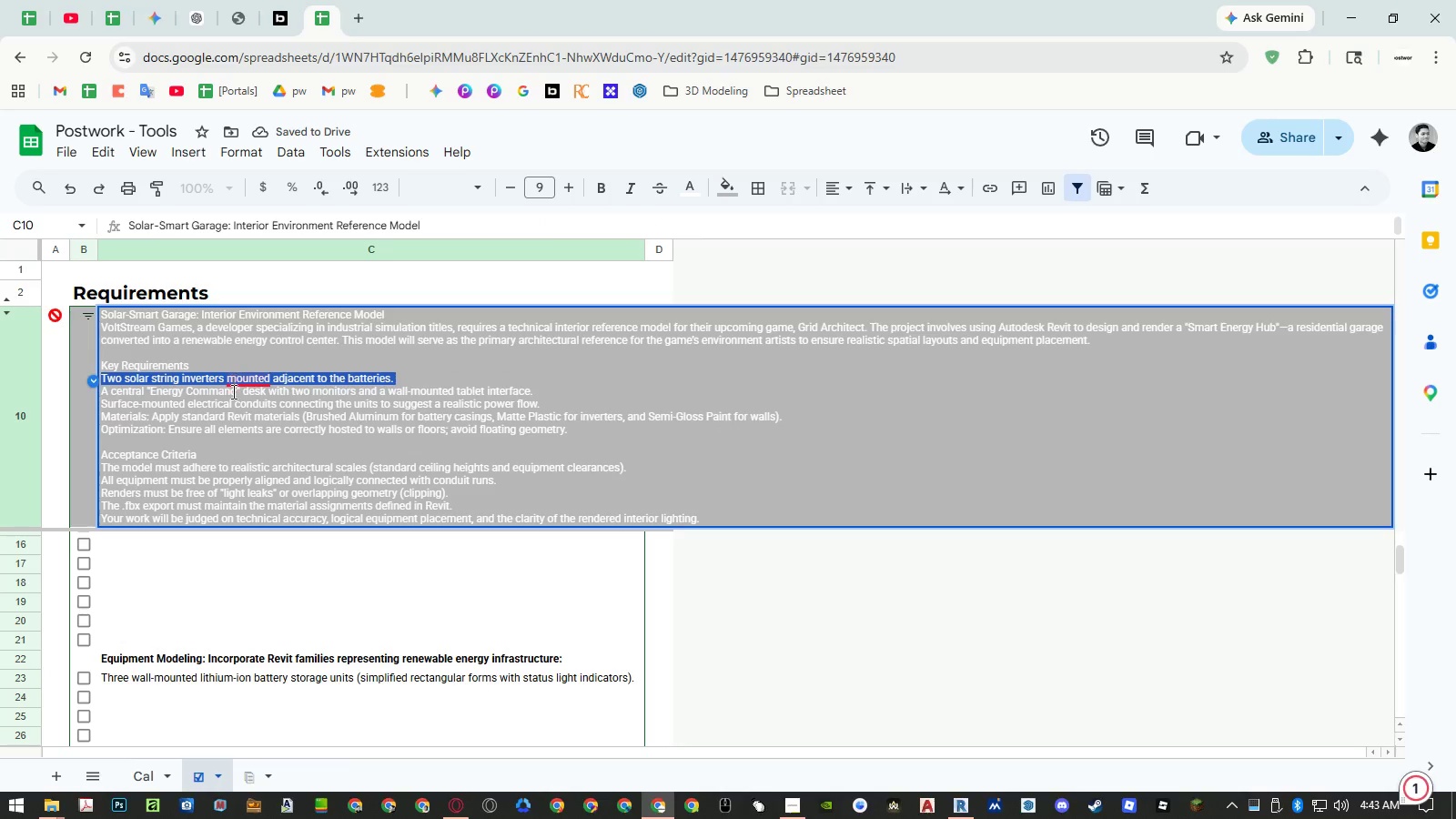 
key(Backspace)
 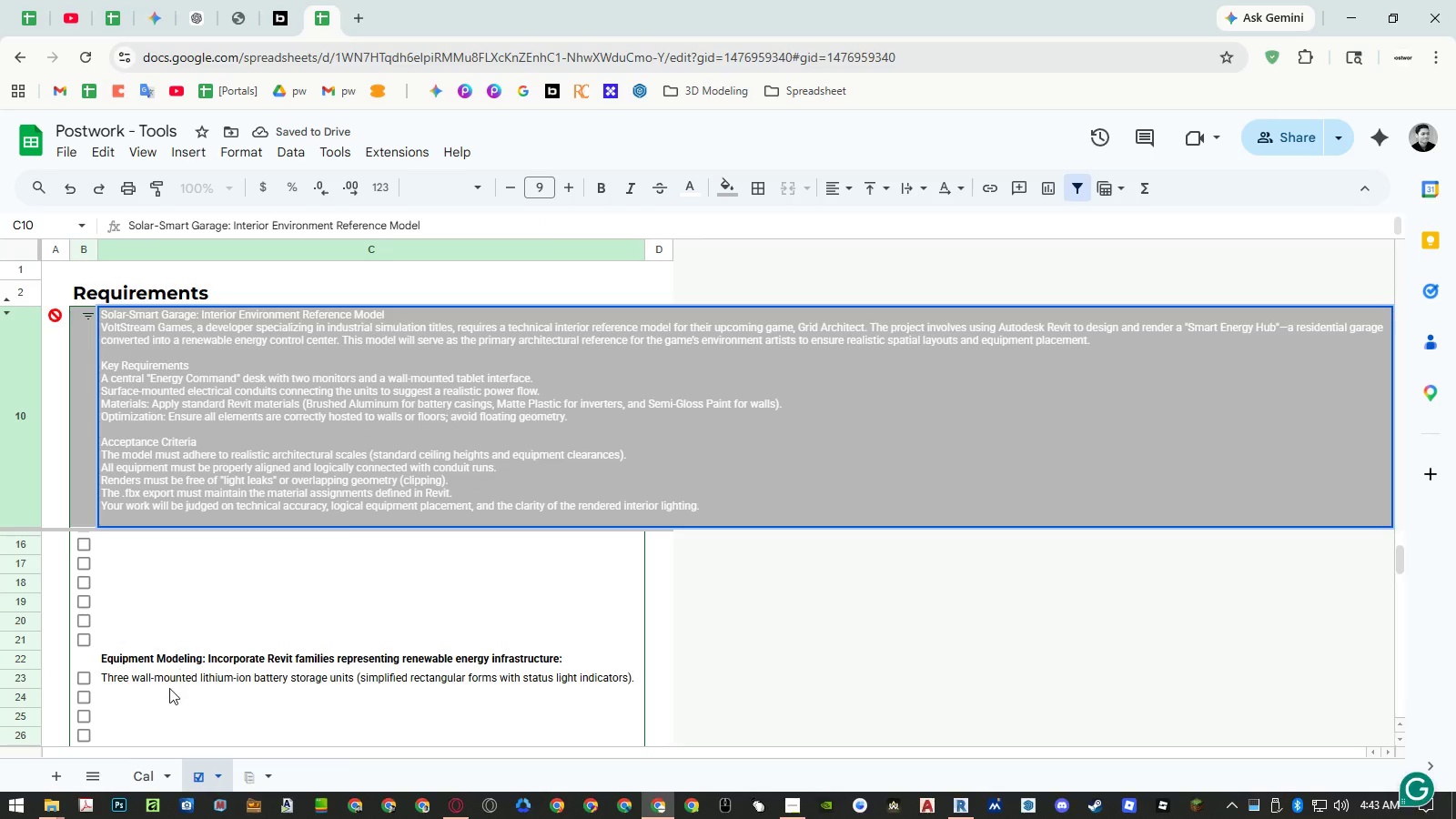 
left_click([166, 696])
 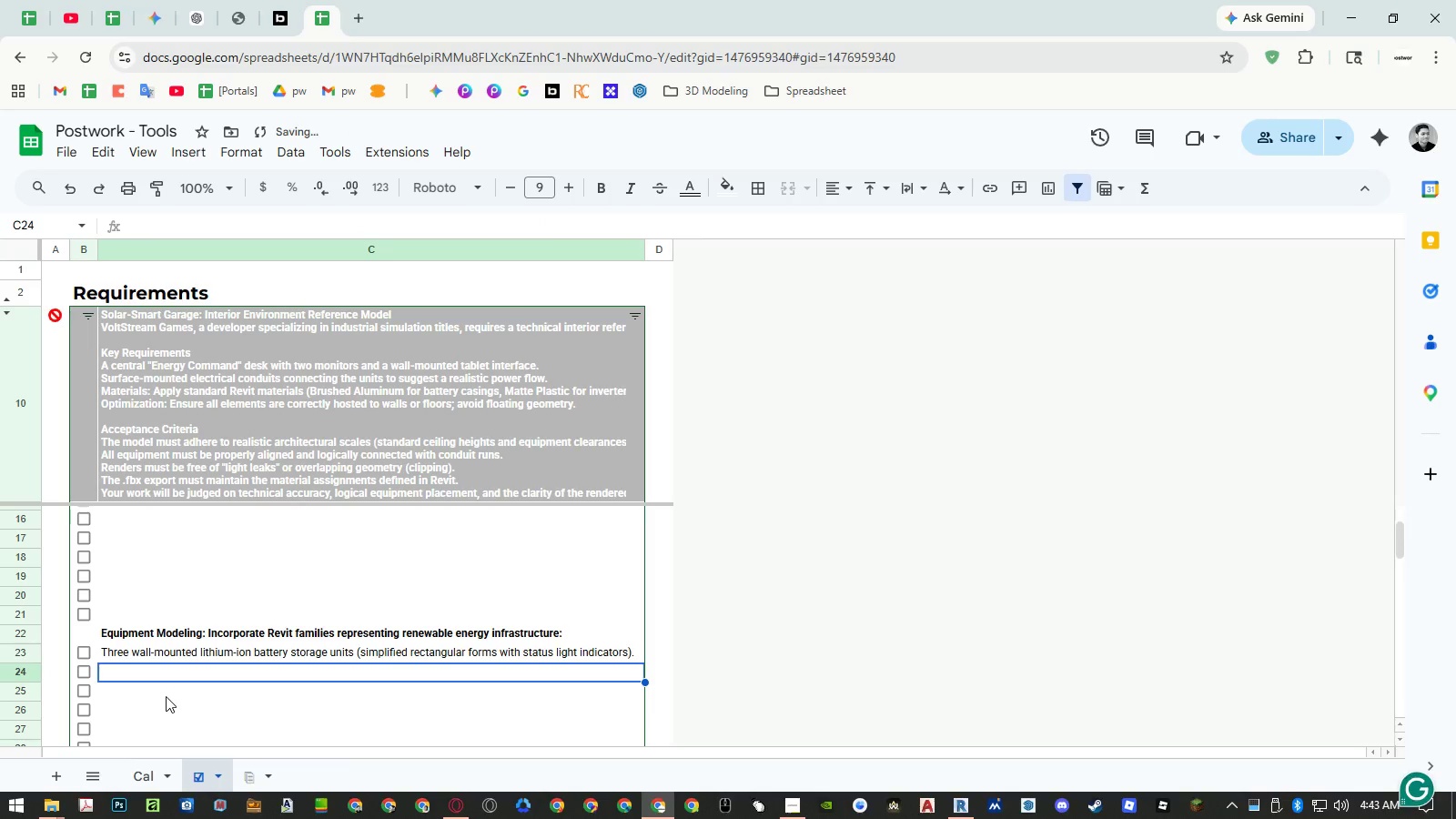 
key(Control+ControlLeft)
 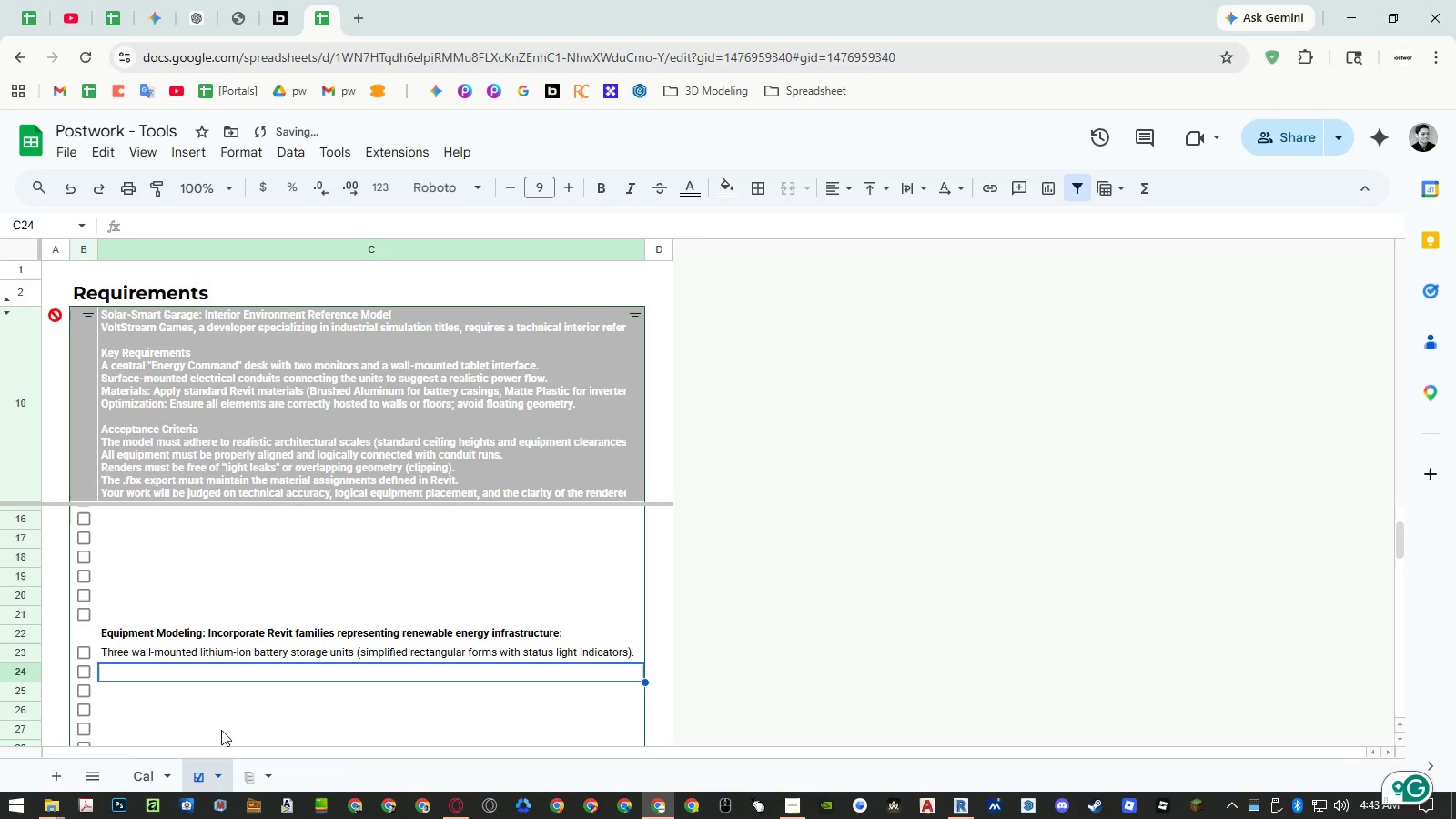 
key(Control+Shift+ShiftLeft)
 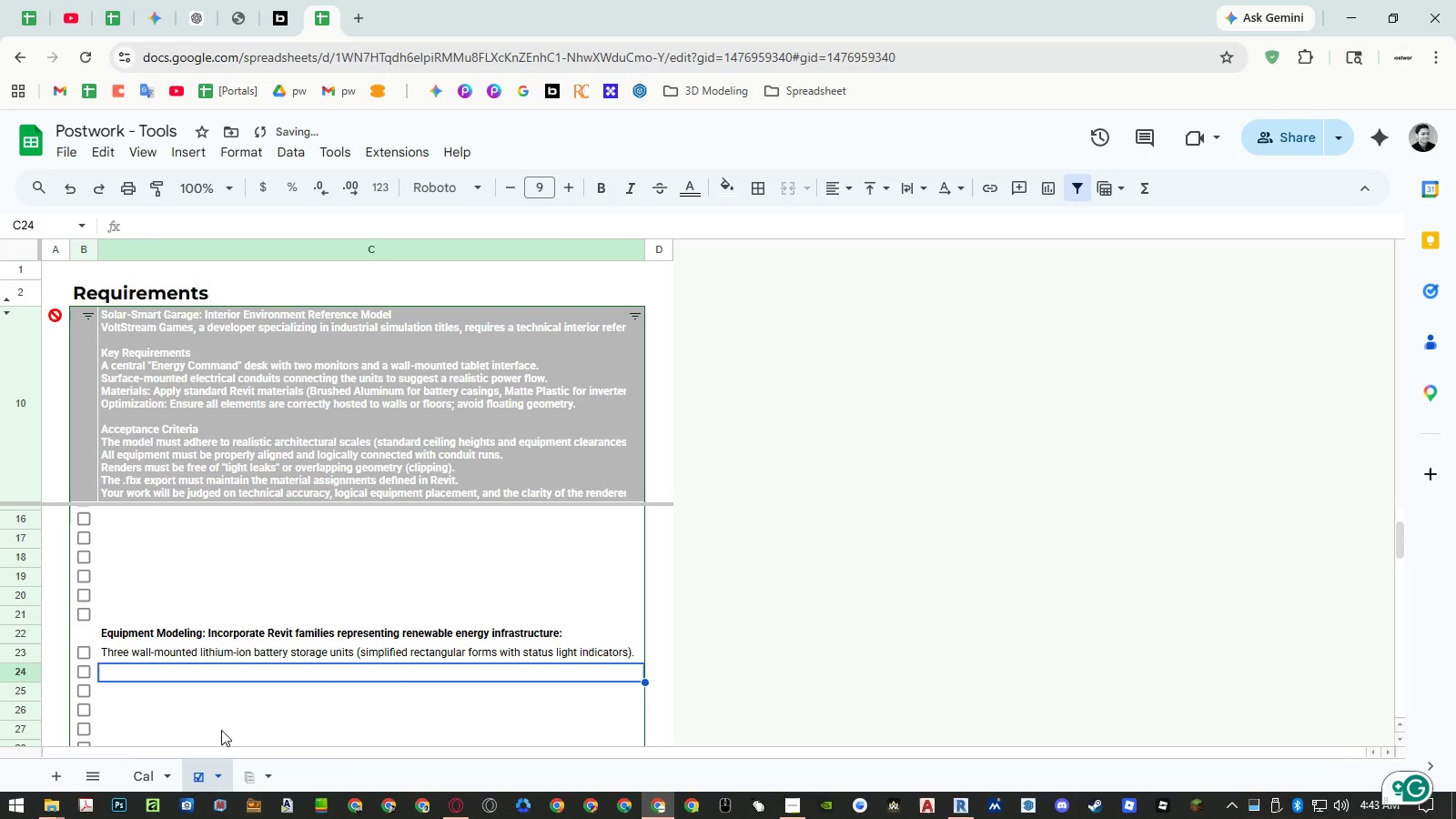 
key(Control+Shift+V)
 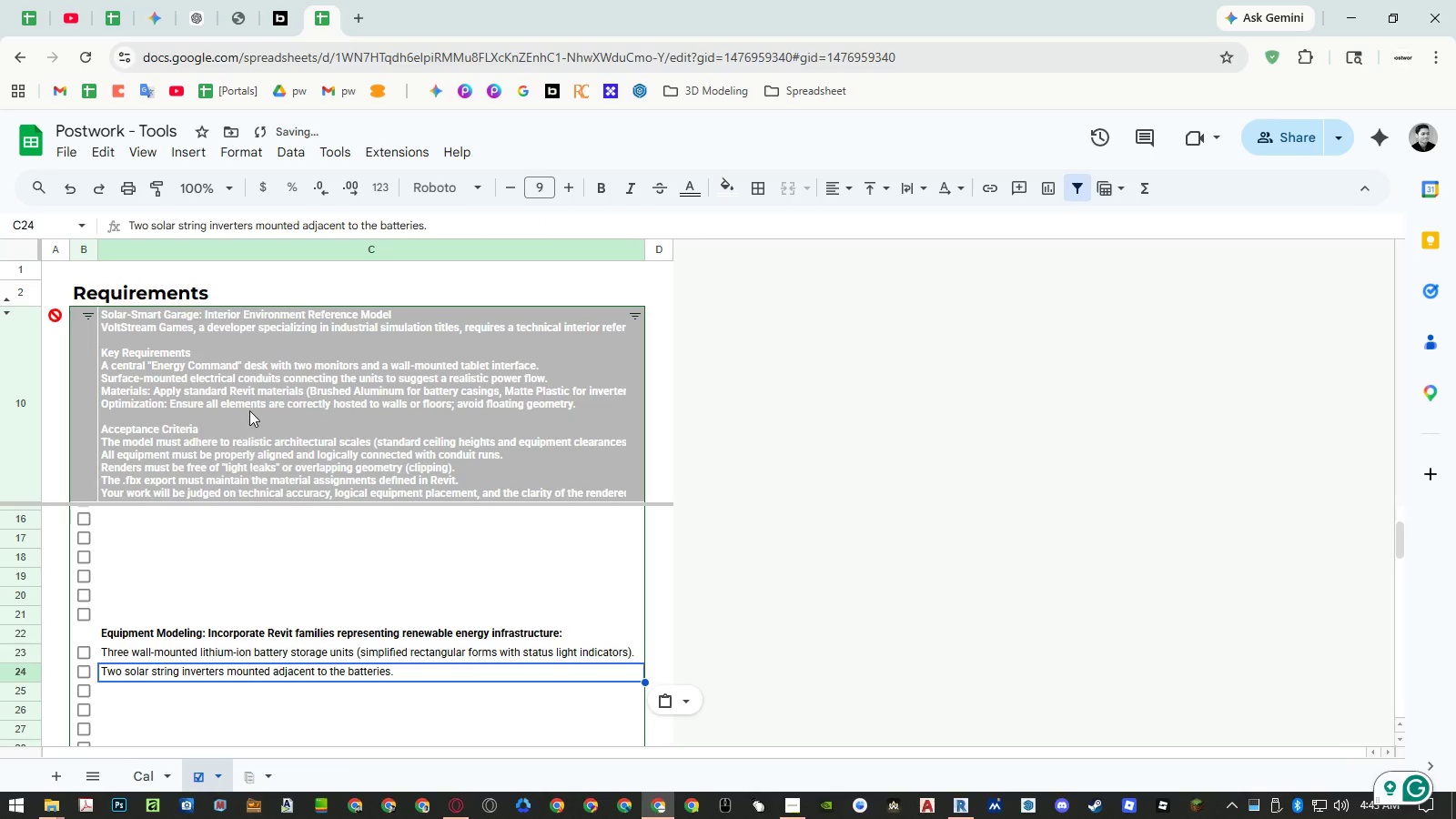 
double_click([249, 410])
 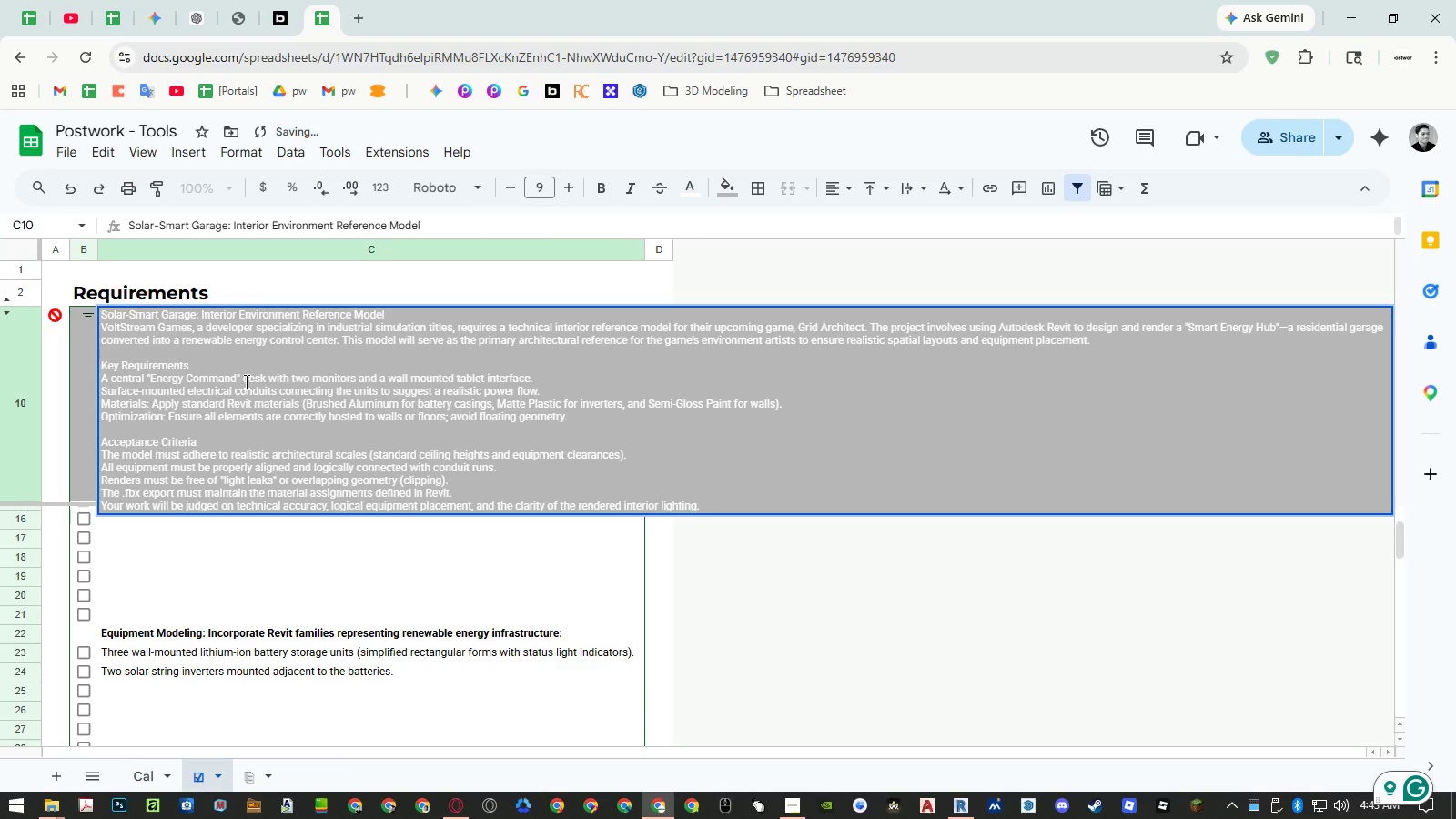 
double_click([245, 381])
 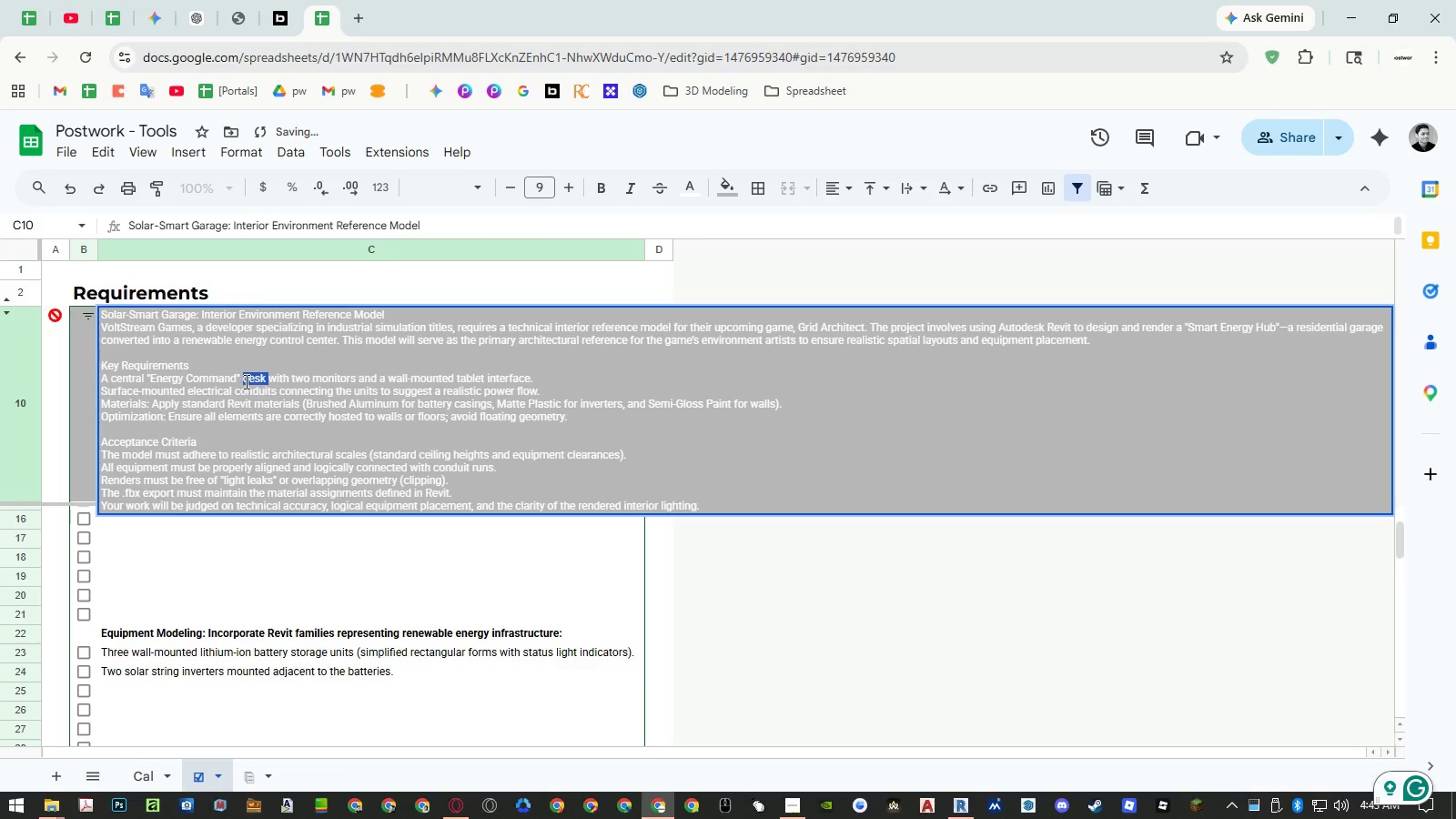 
triple_click([245, 381])
 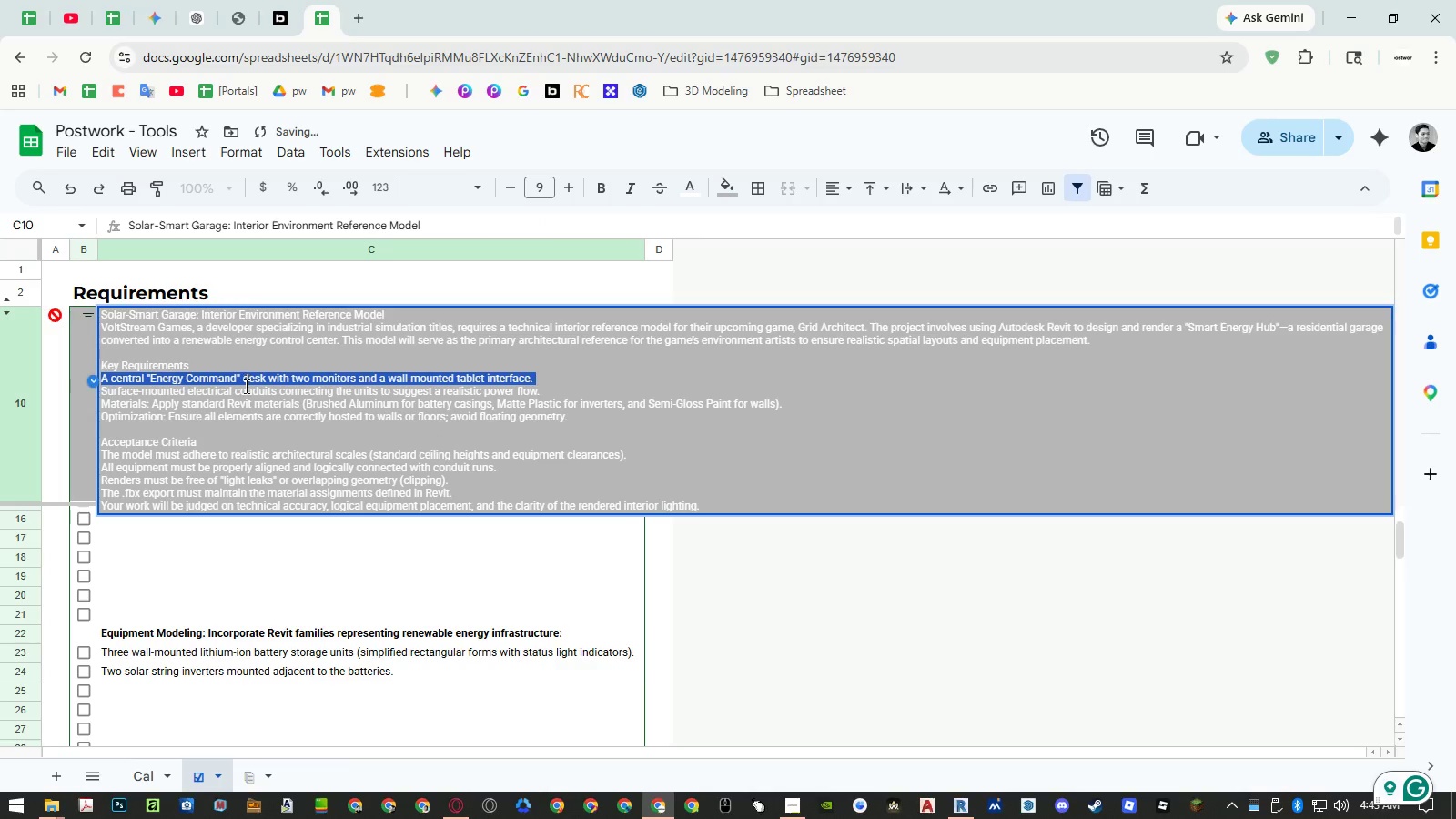 
key(Control+ControlLeft)
 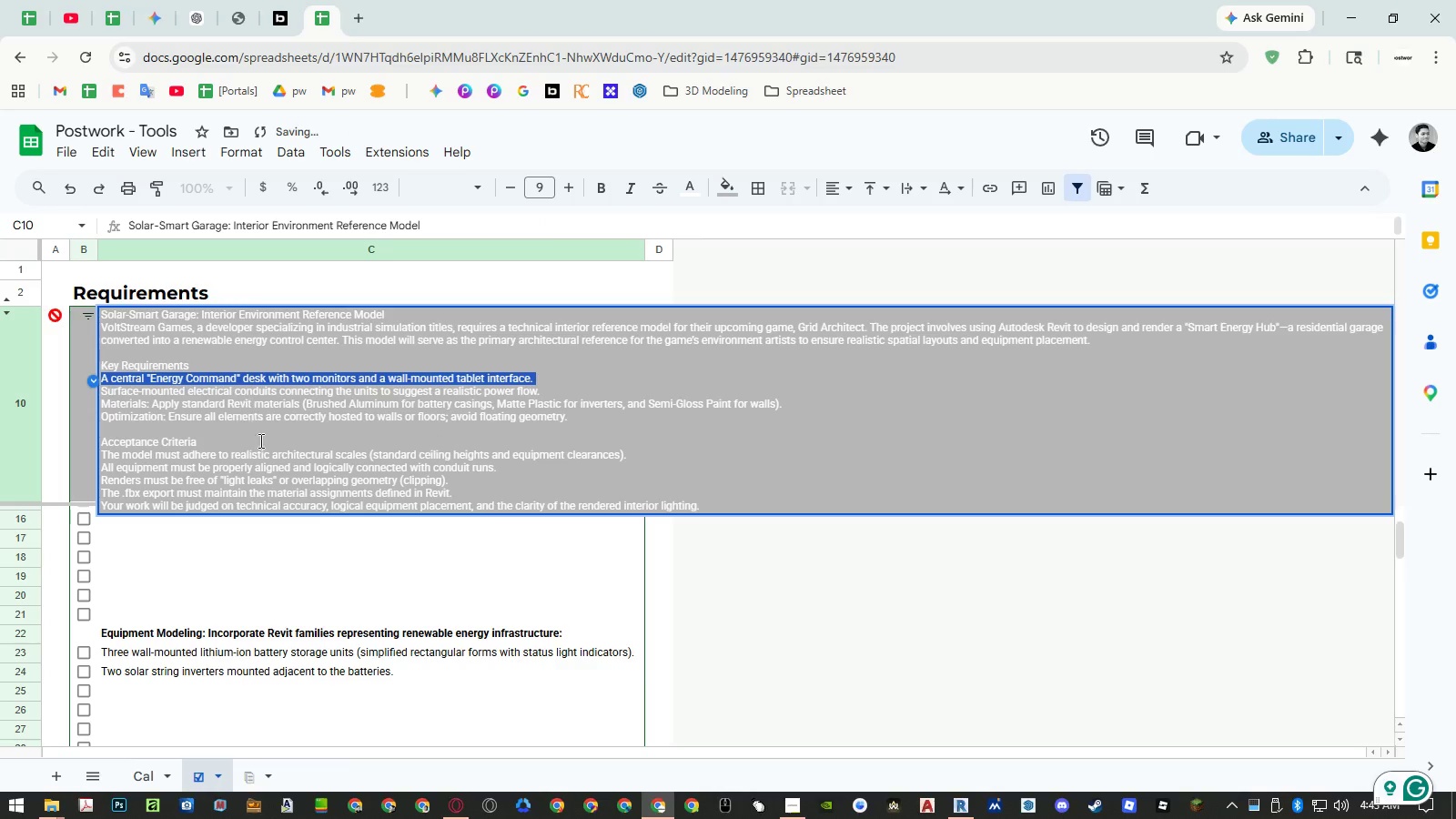 
key(Control+C)
 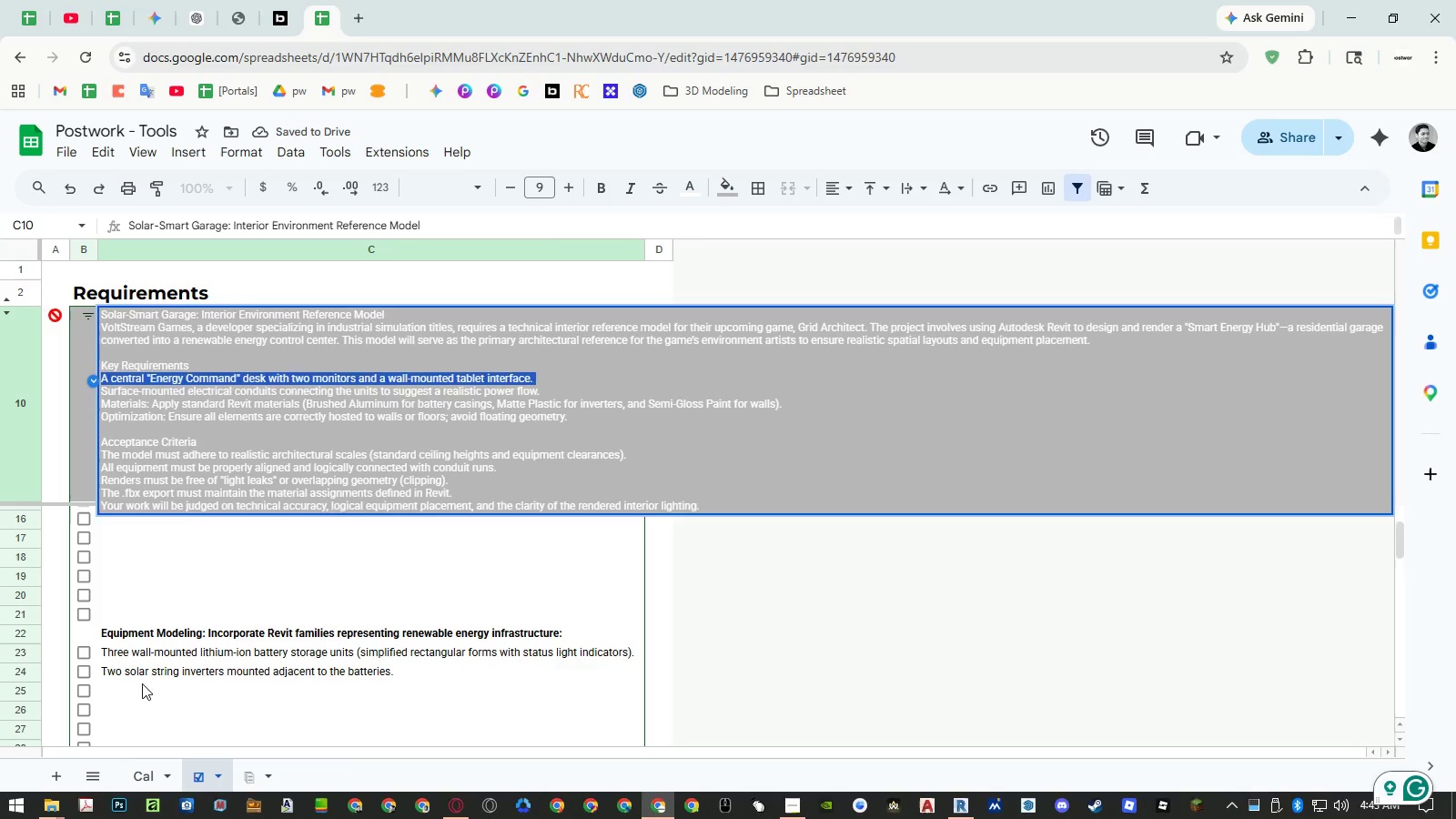 
key(Backspace)
 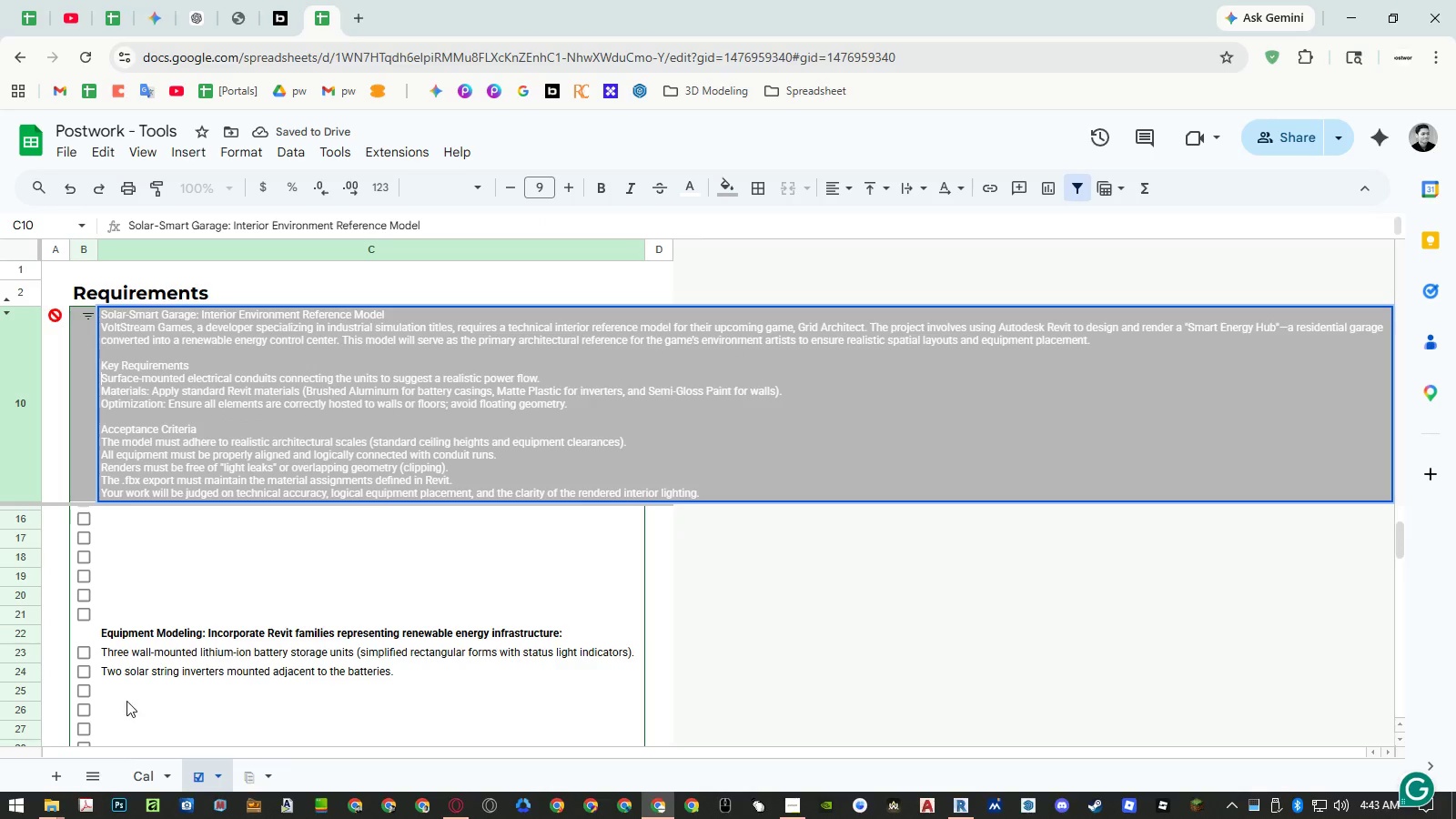 
left_click([125, 689])
 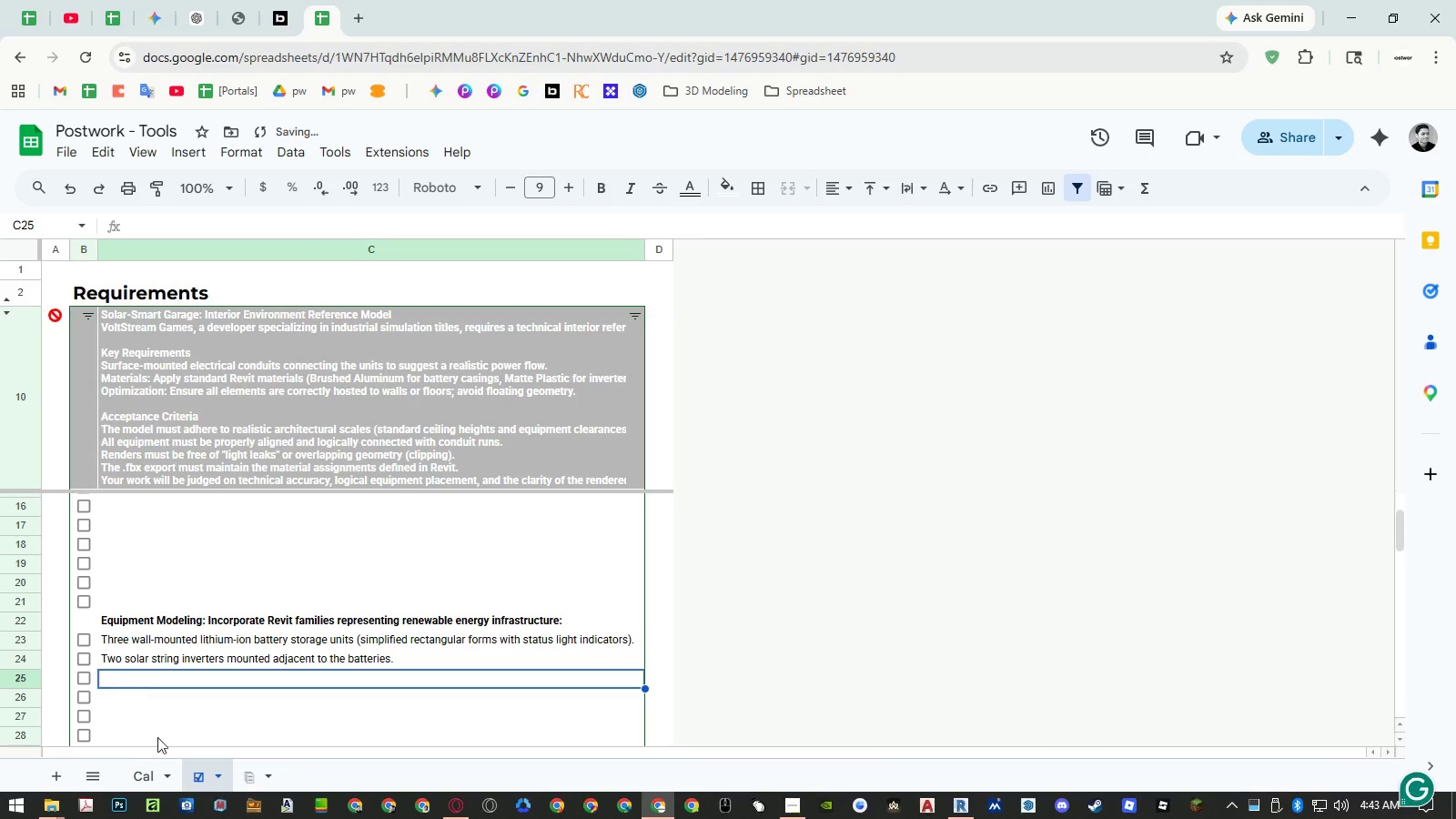 
key(Control+ControlLeft)
 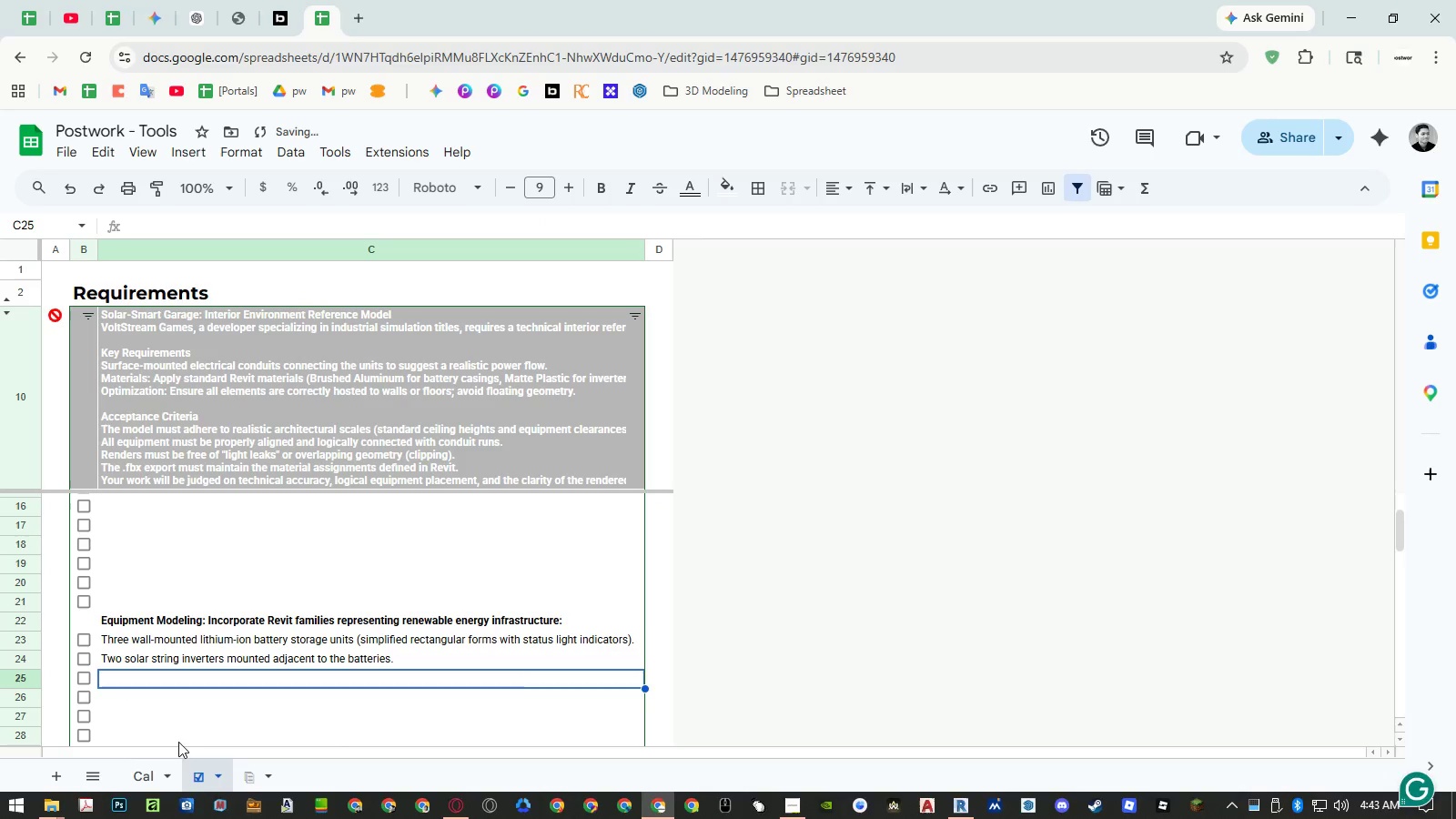 
key(Control+Shift+ShiftLeft)
 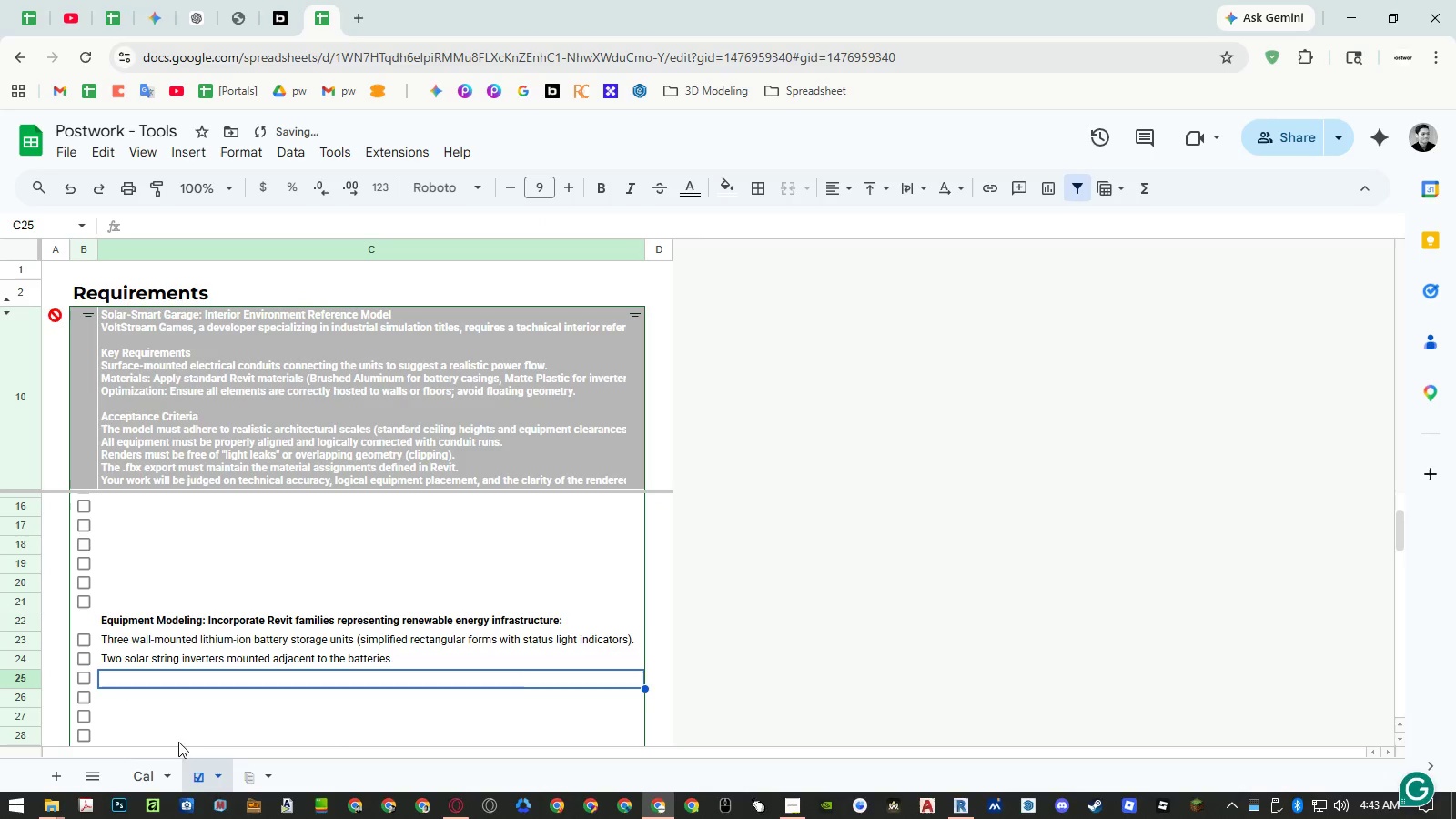 
key(Control+Shift+V)
 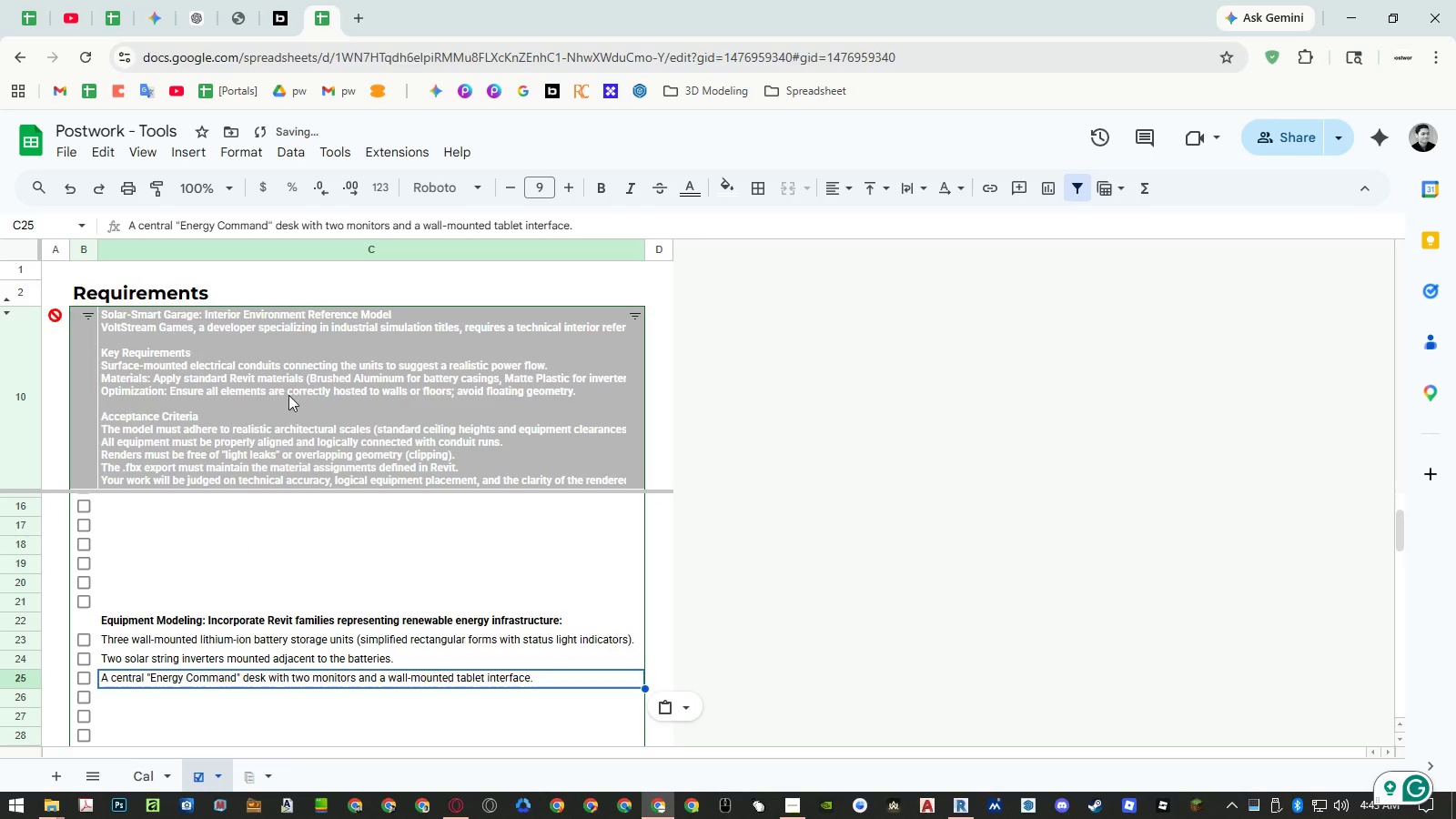 
double_click([278, 390])
 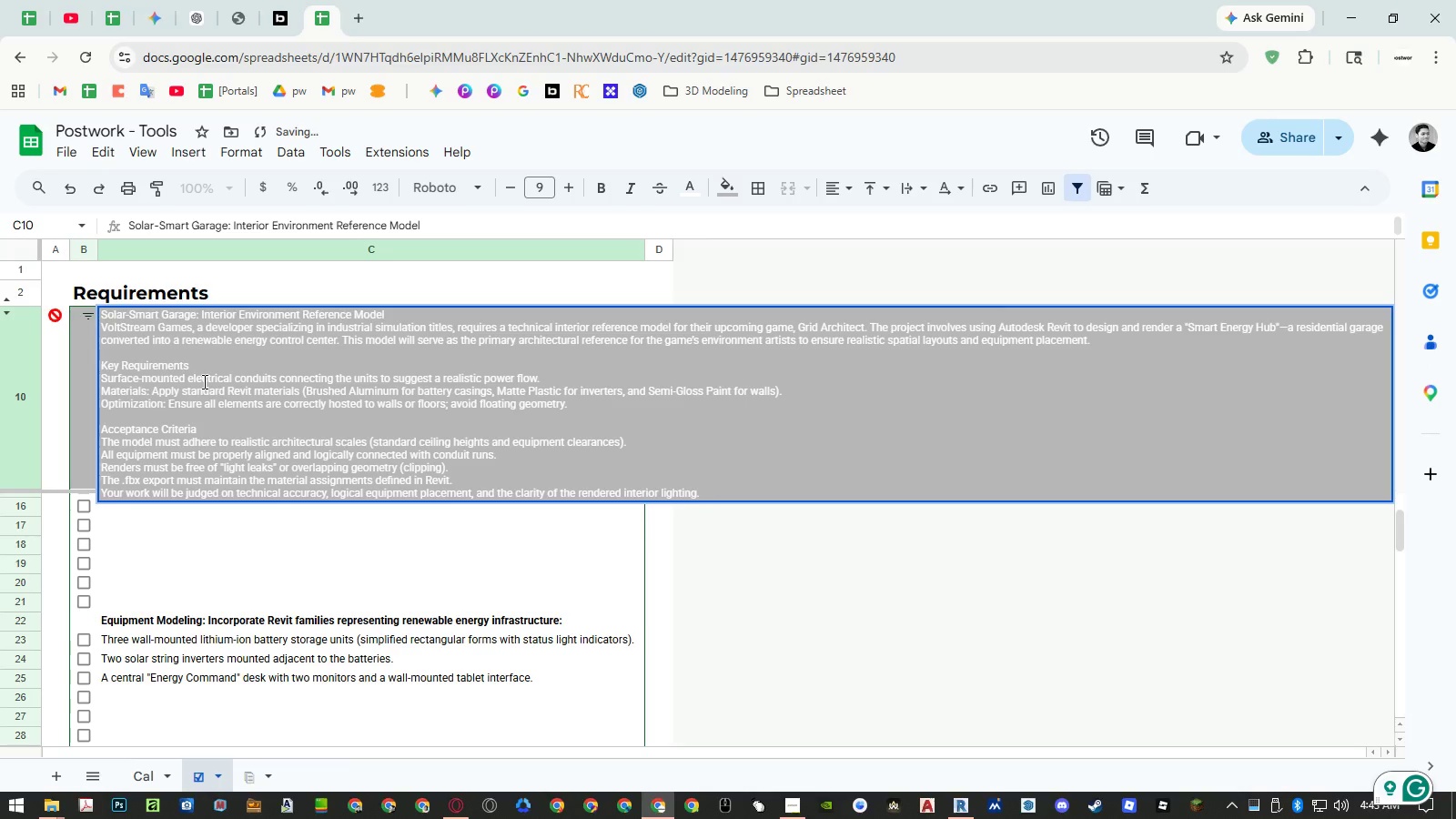 
double_click([203, 381])
 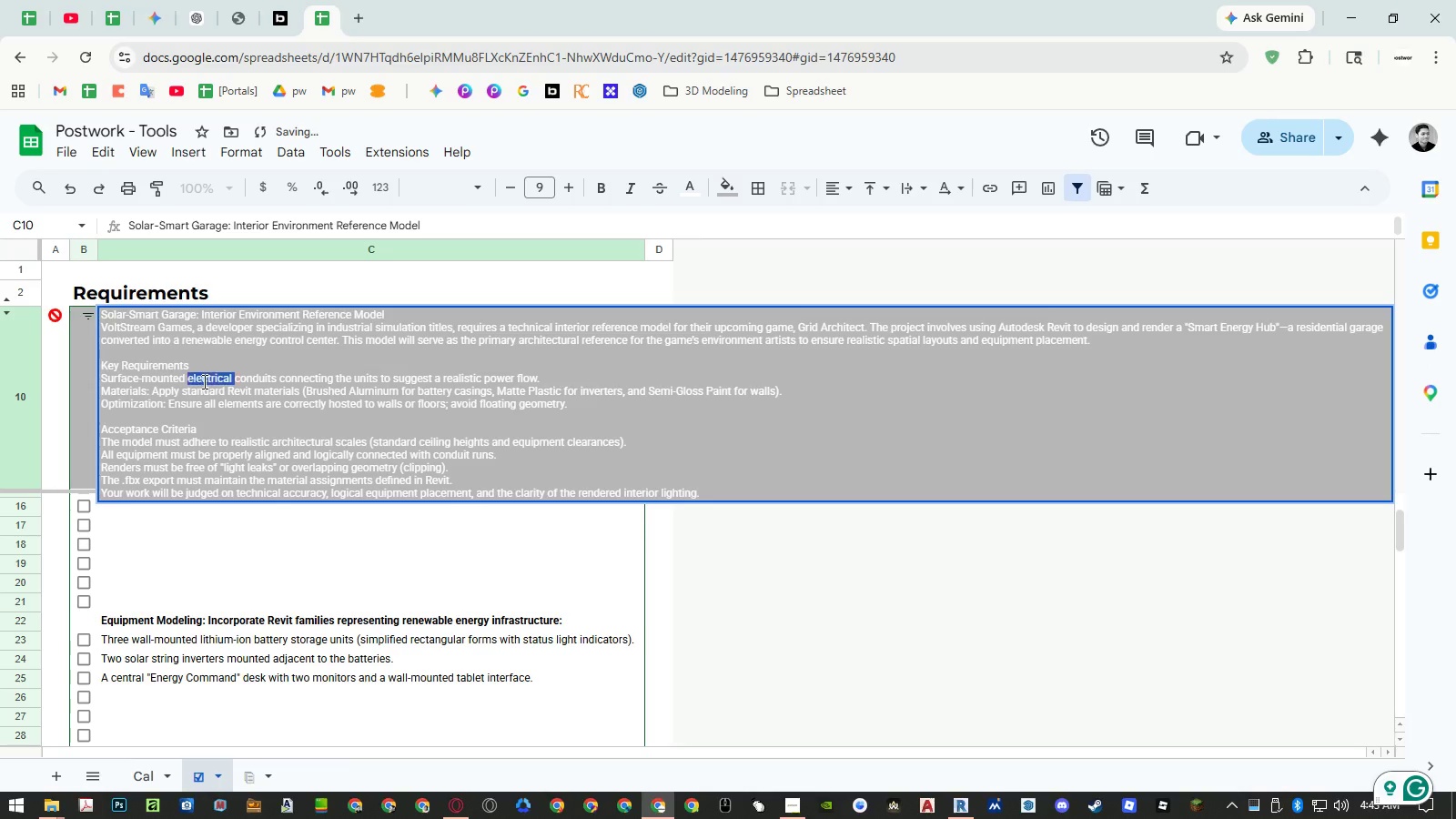 
triple_click([203, 381])
 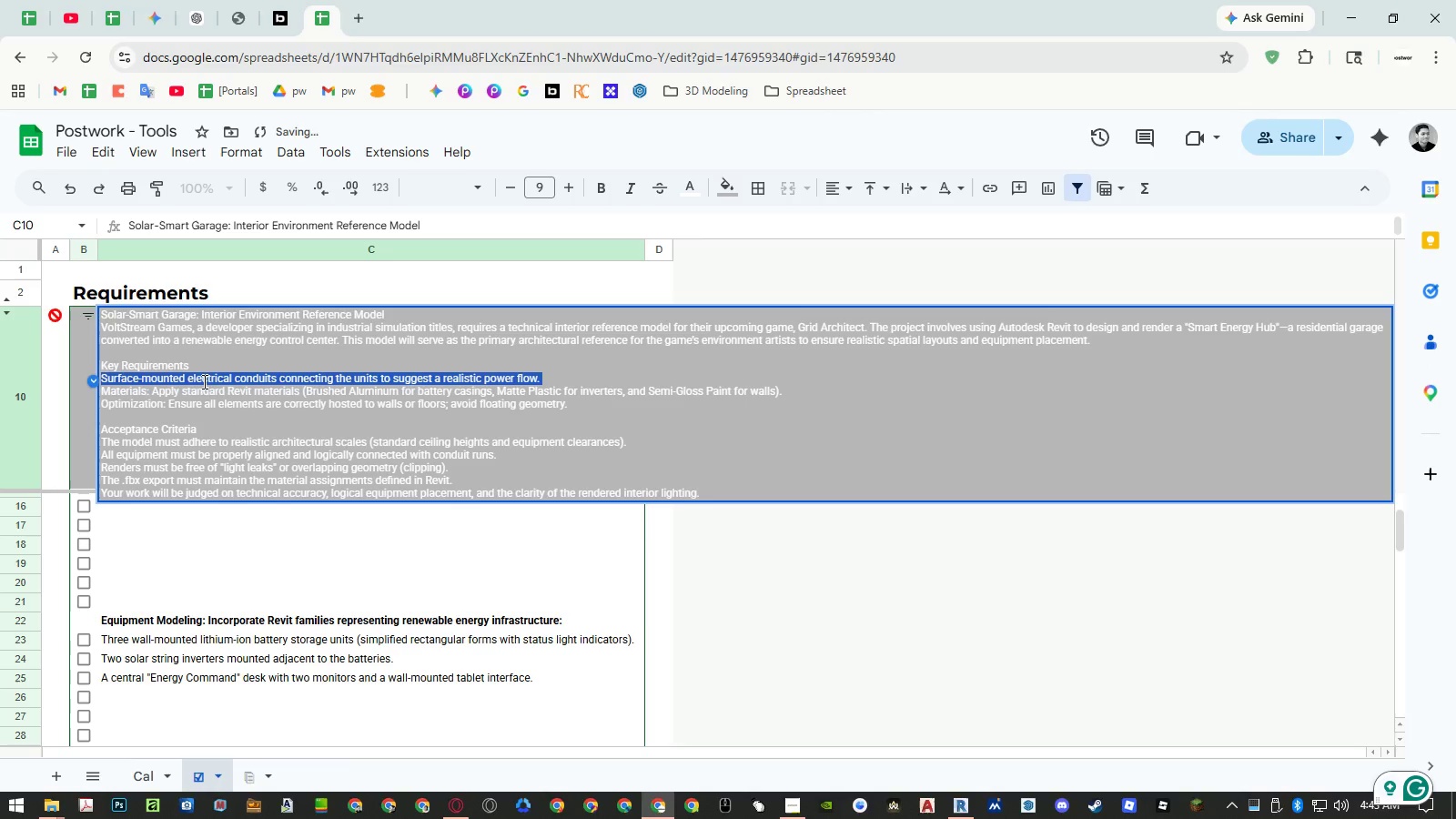 
key(Control+ControlLeft)
 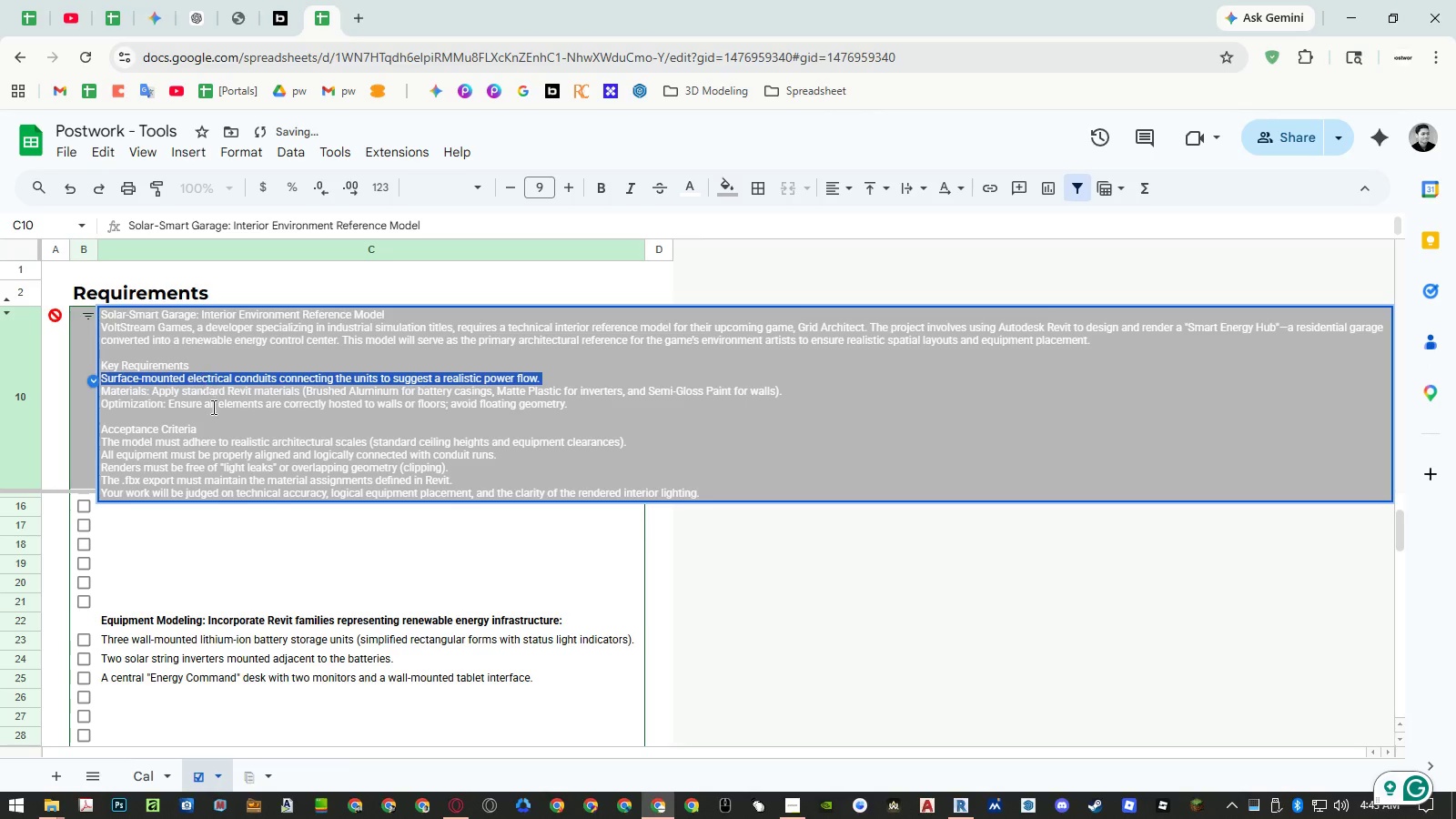 
key(Control+C)
 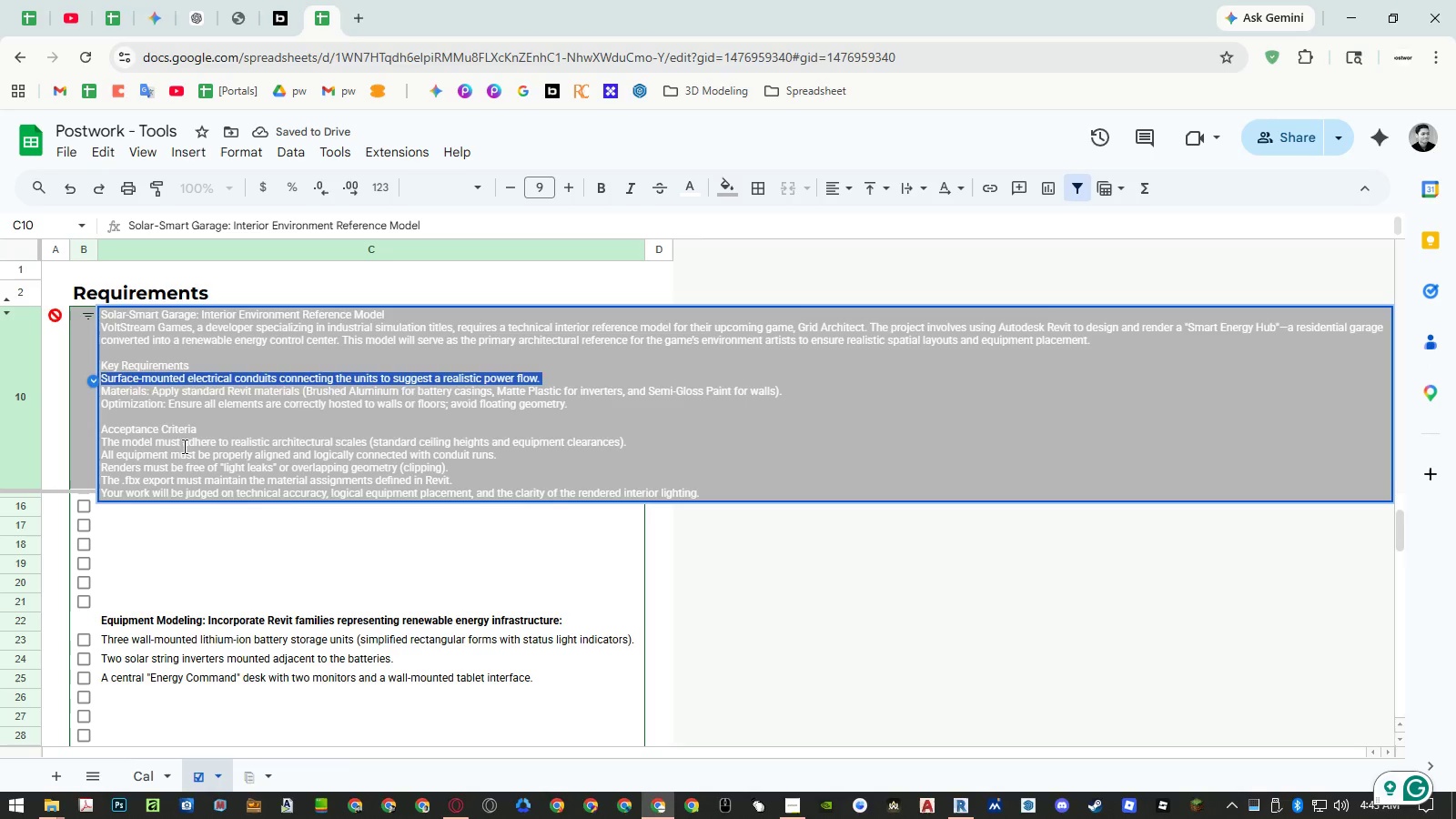 
key(Backspace)
 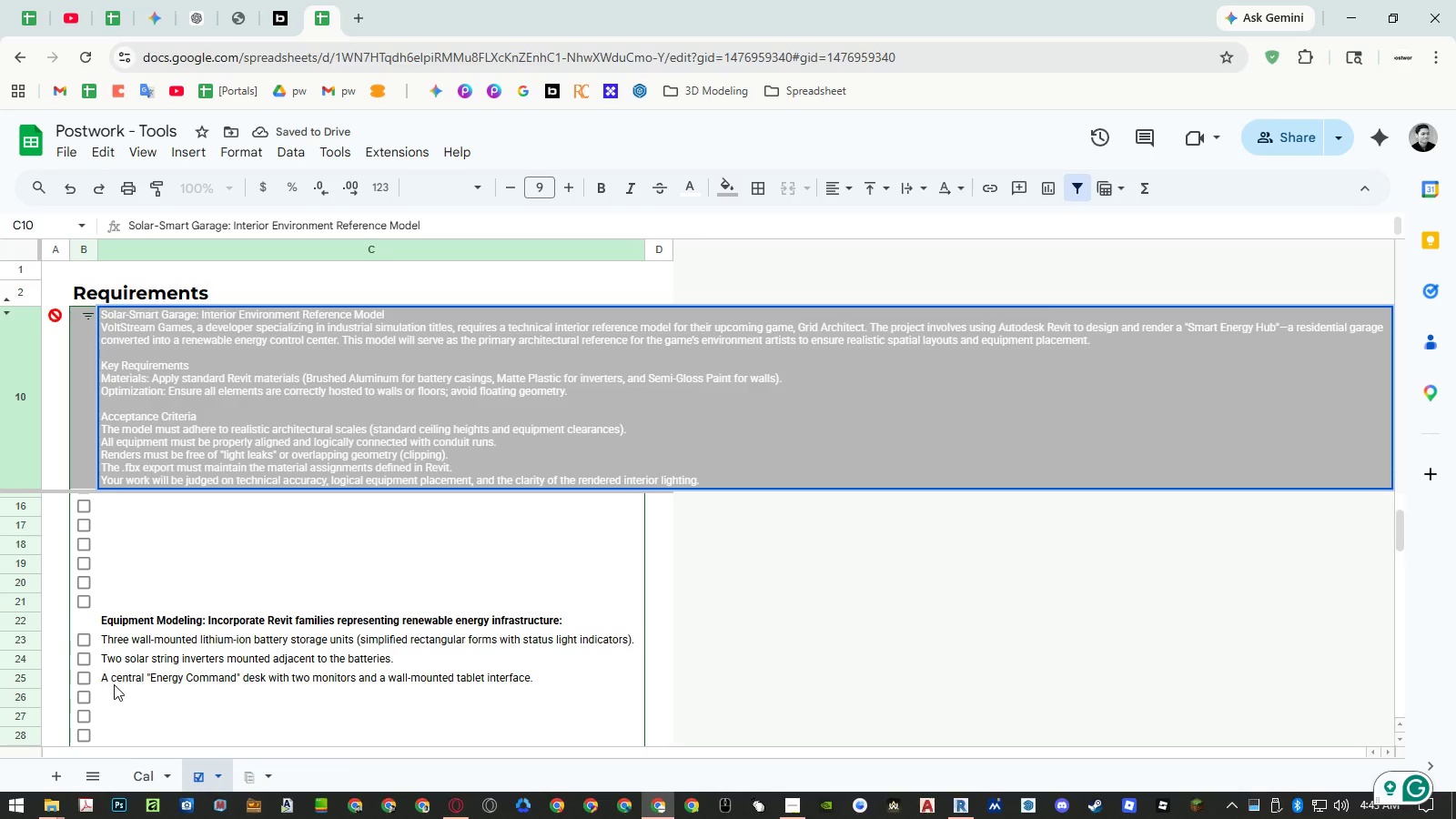 
left_click_drag(start_coordinate=[117, 693], to_coordinate=[240, 390])
 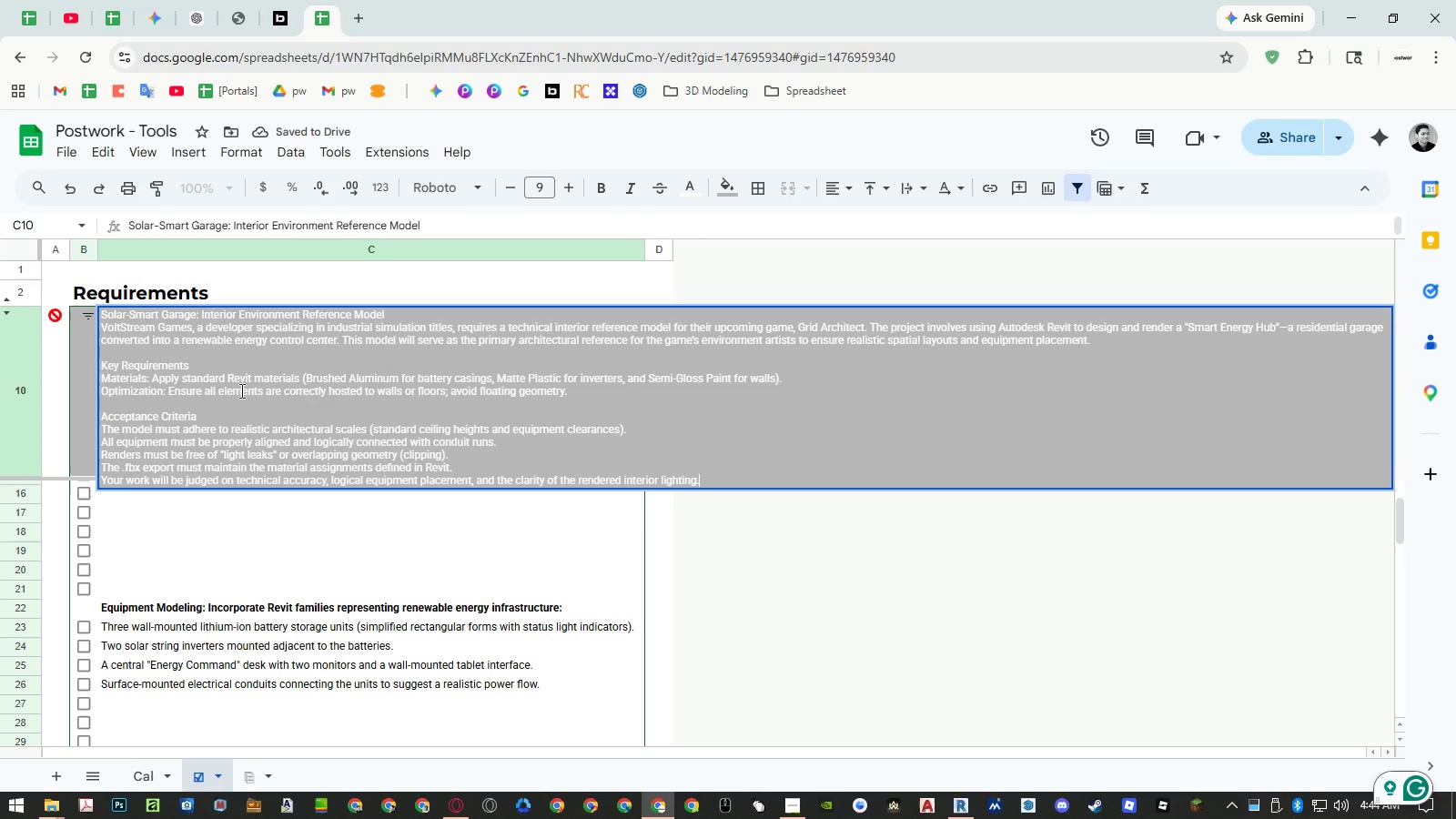 
key(Control+ControlLeft)
 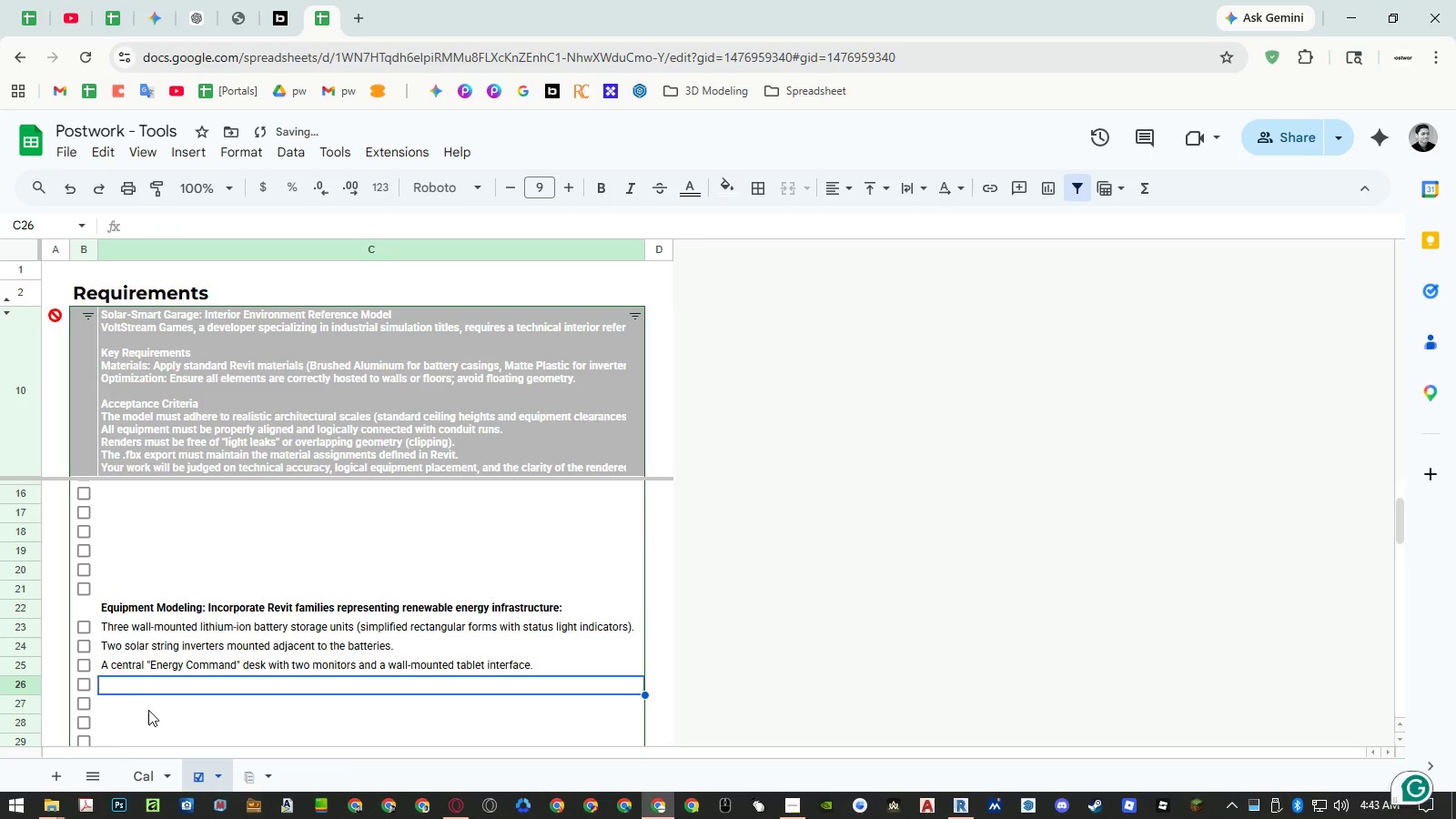 
key(Control+Shift+ShiftLeft)
 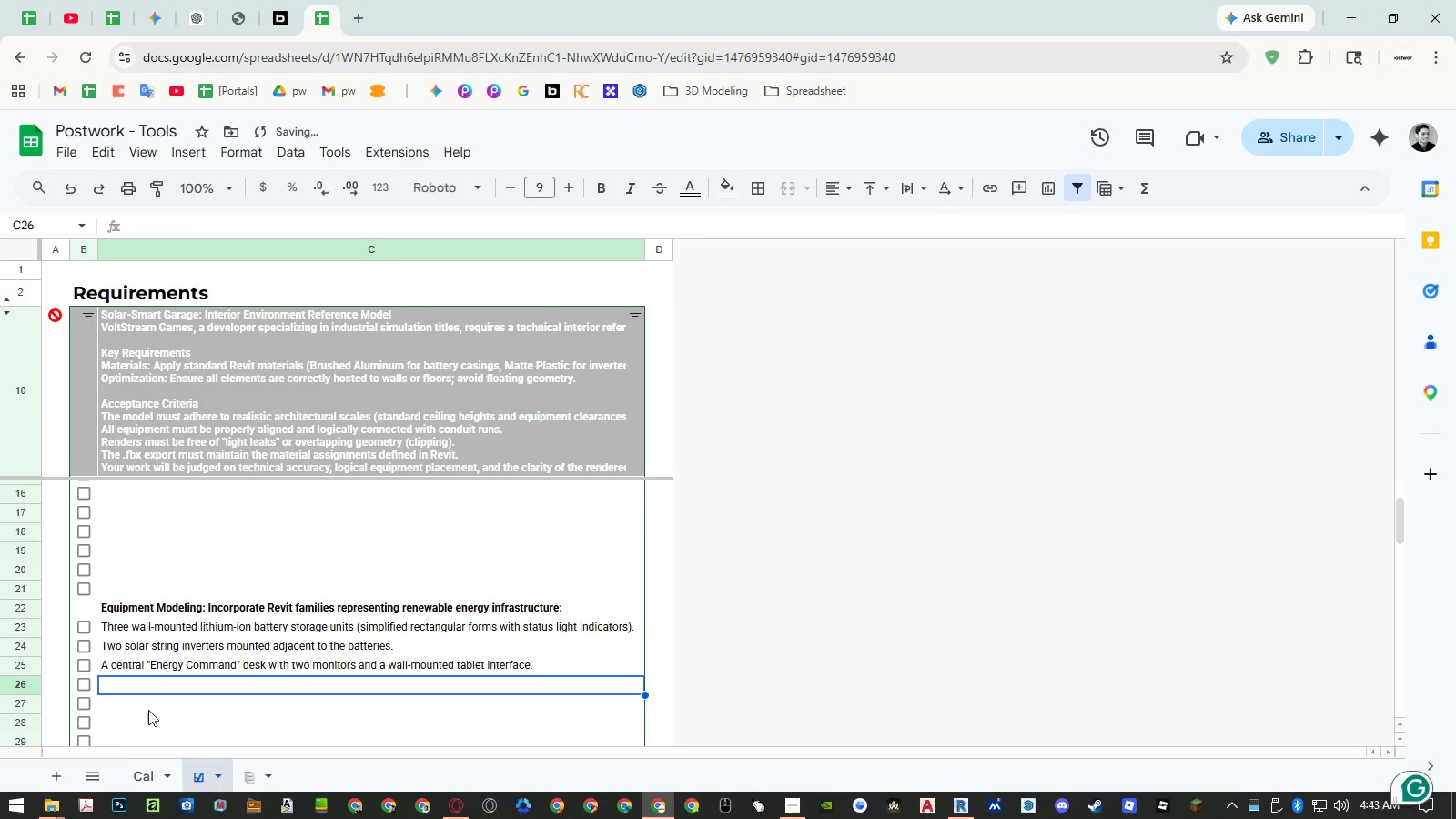 
key(Control+Shift+V)
 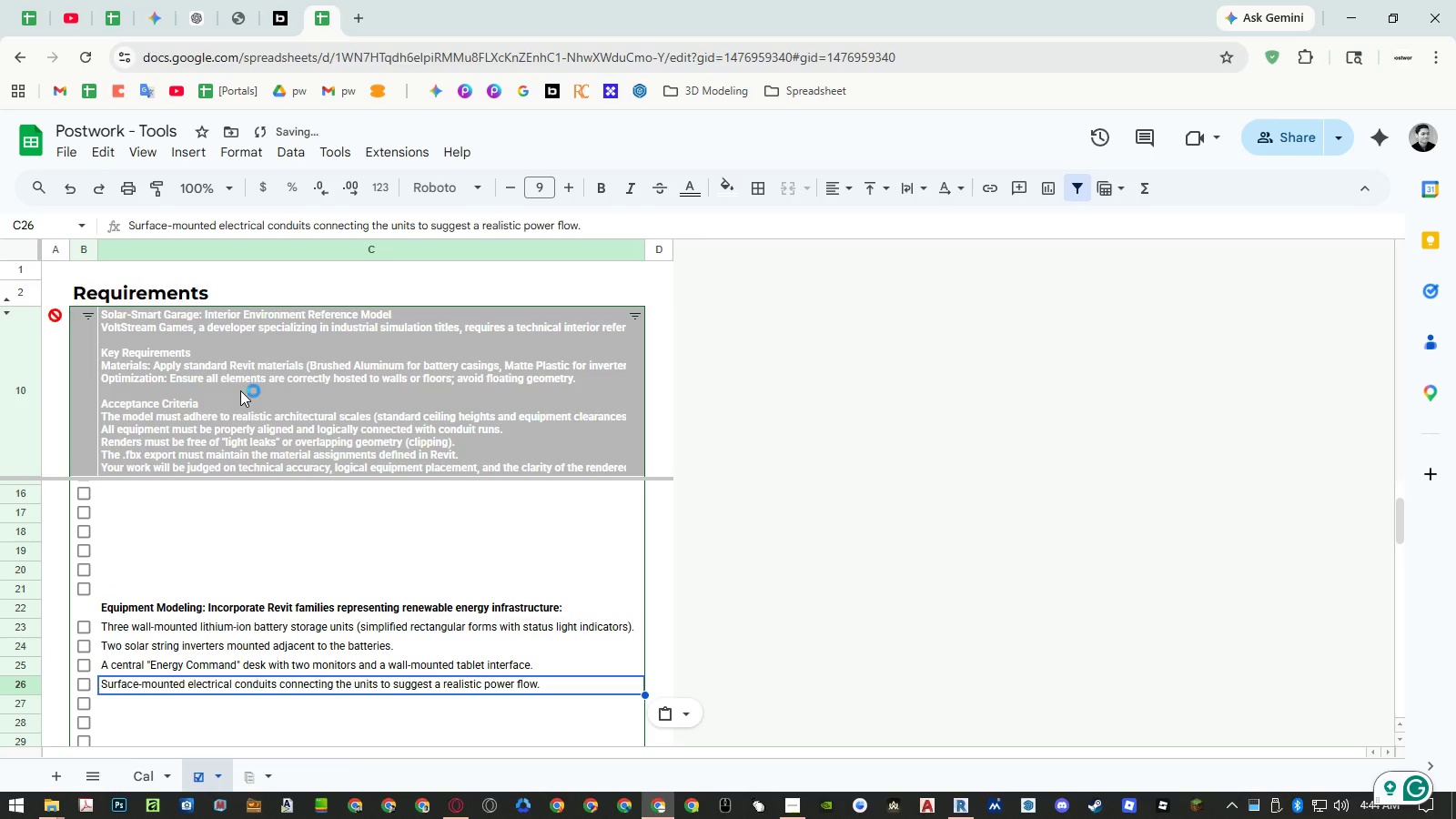 
double_click([240, 390])
 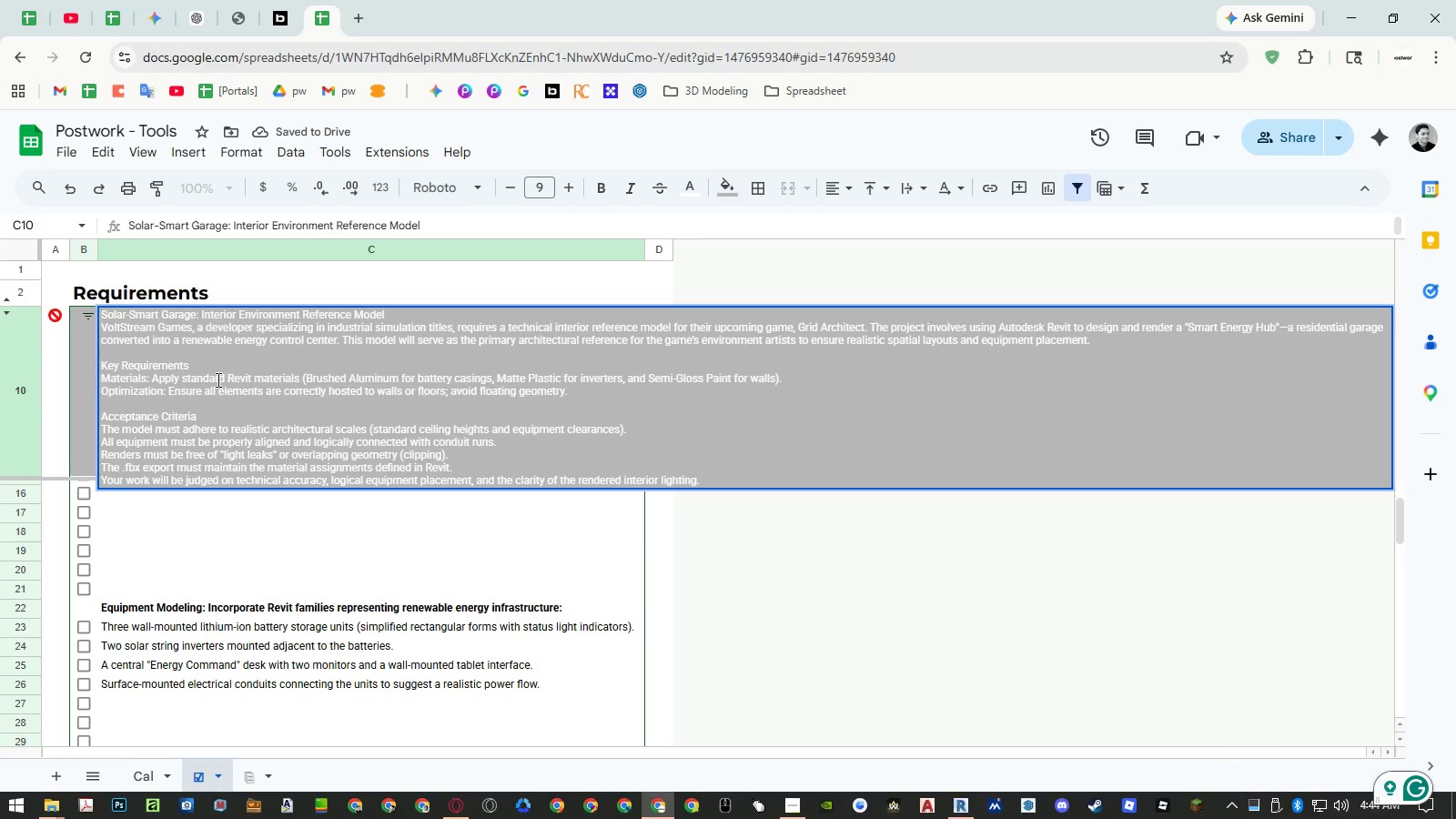 
double_click([217, 379])
 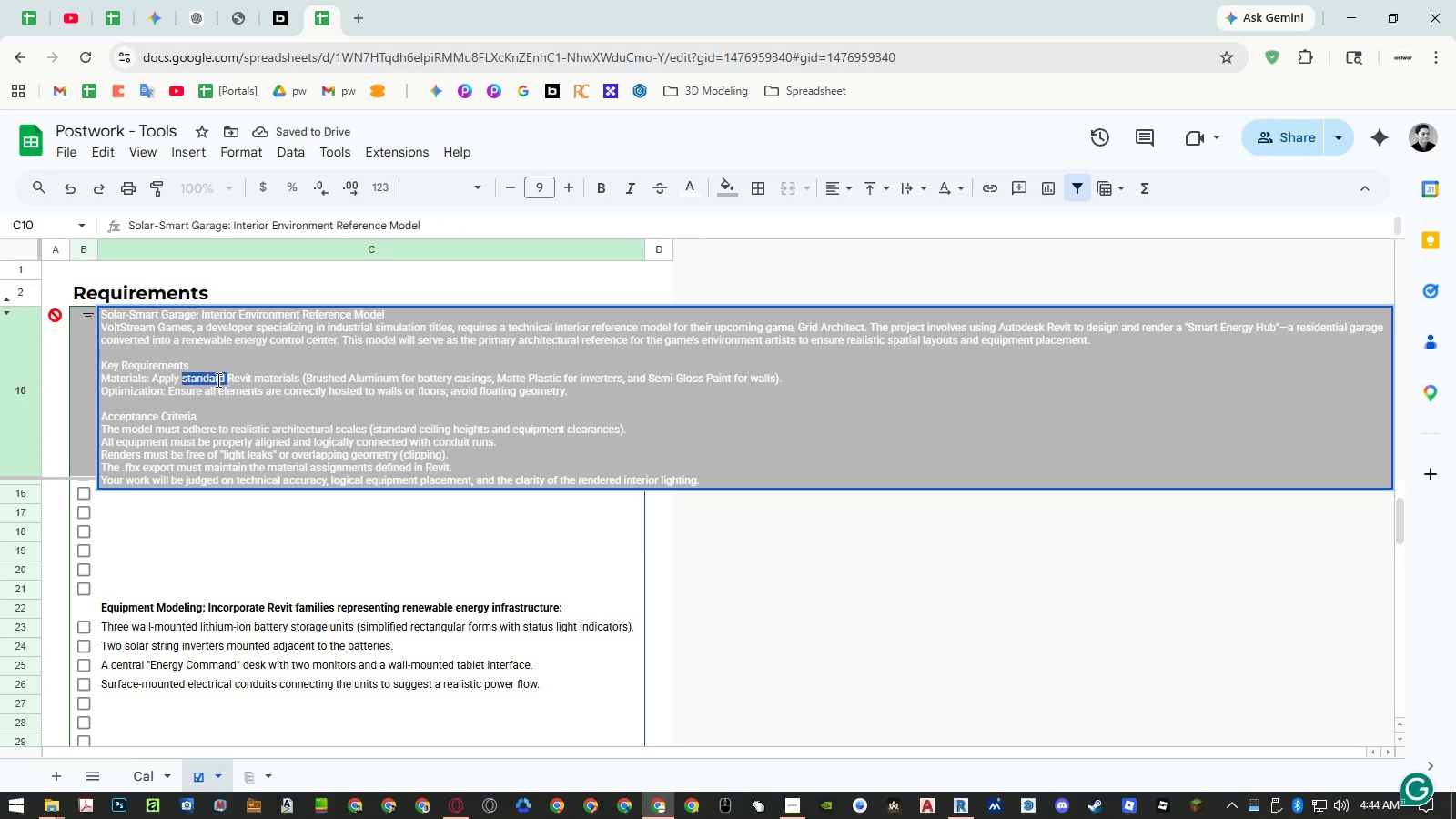 
triple_click([217, 379])
 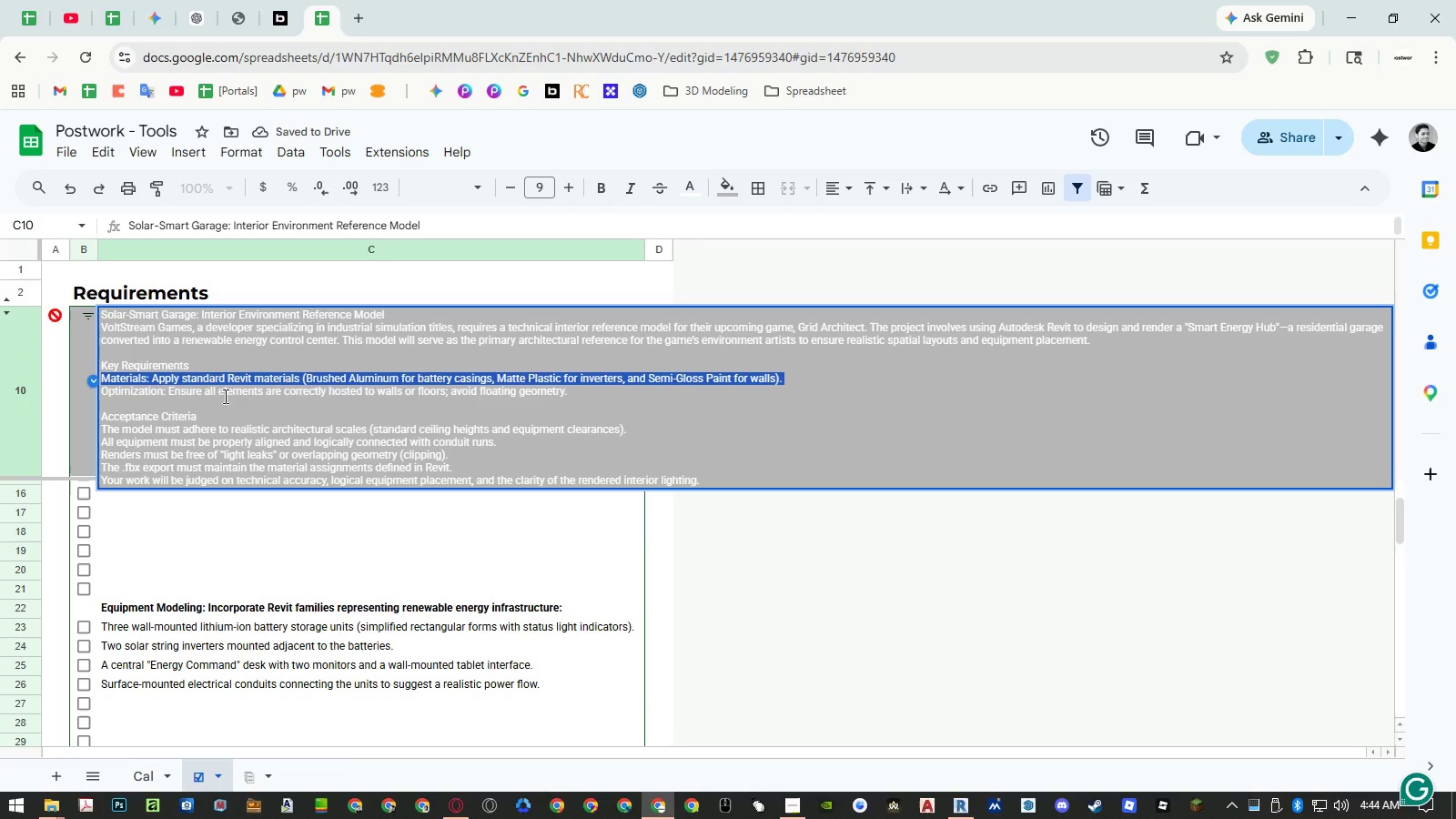 
key(Control+ControlLeft)
 